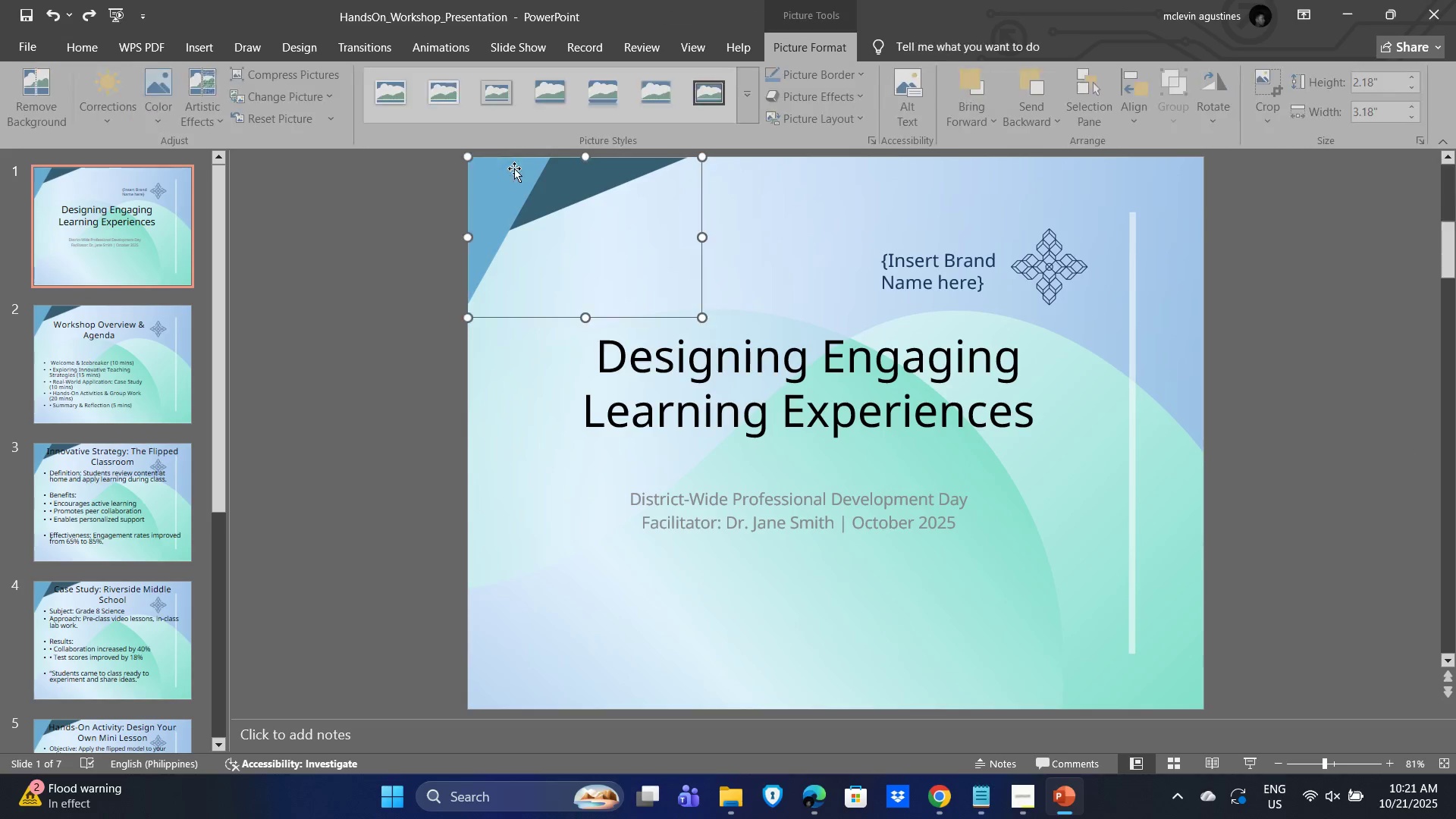 
hold_key(key=ShiftLeft, duration=1.53)
left_click([1194, 409])
 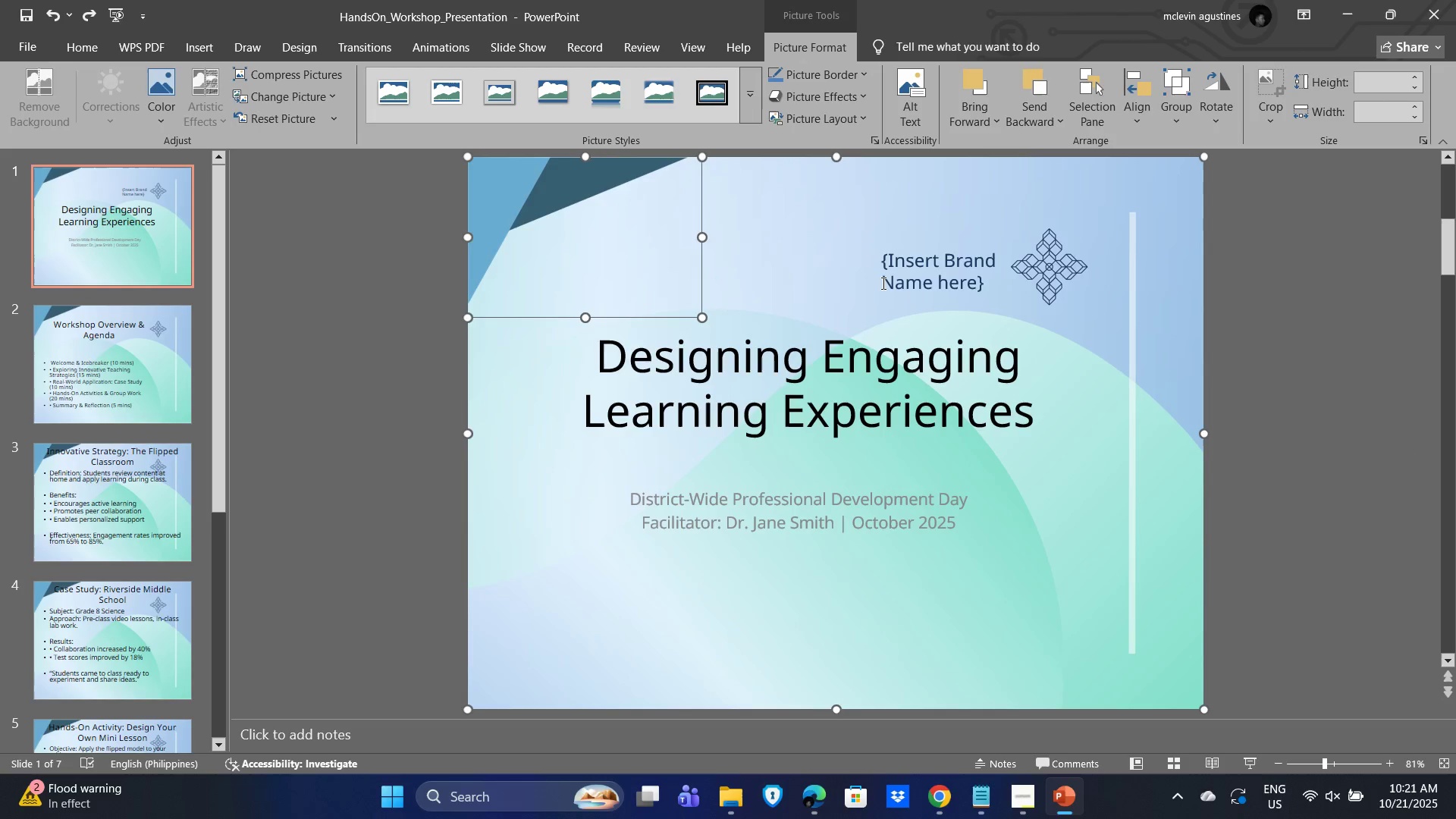 
hold_key(key=ShiftLeft, duration=1.51)
 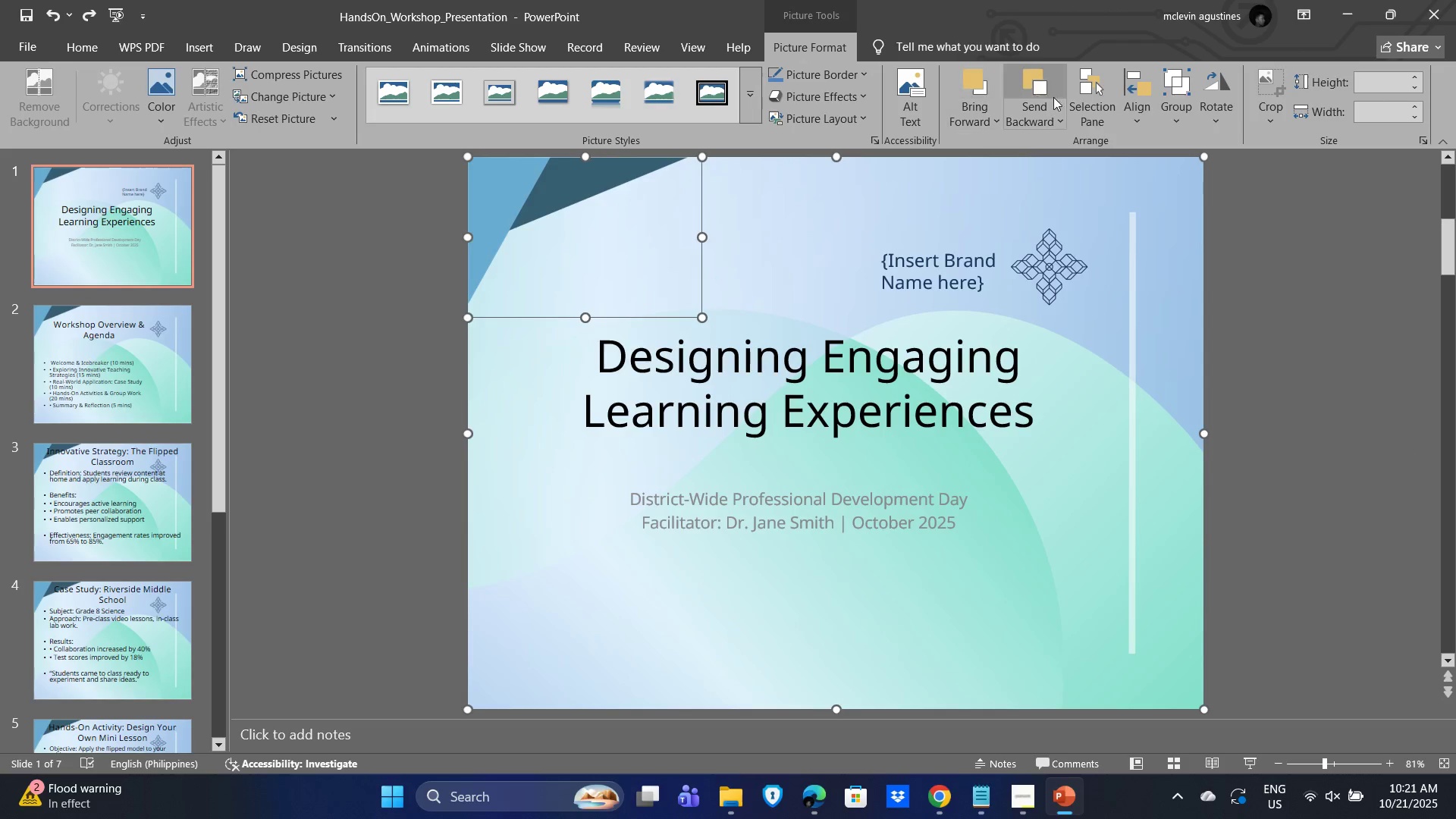 
hold_key(key=ShiftLeft, duration=1.51)
 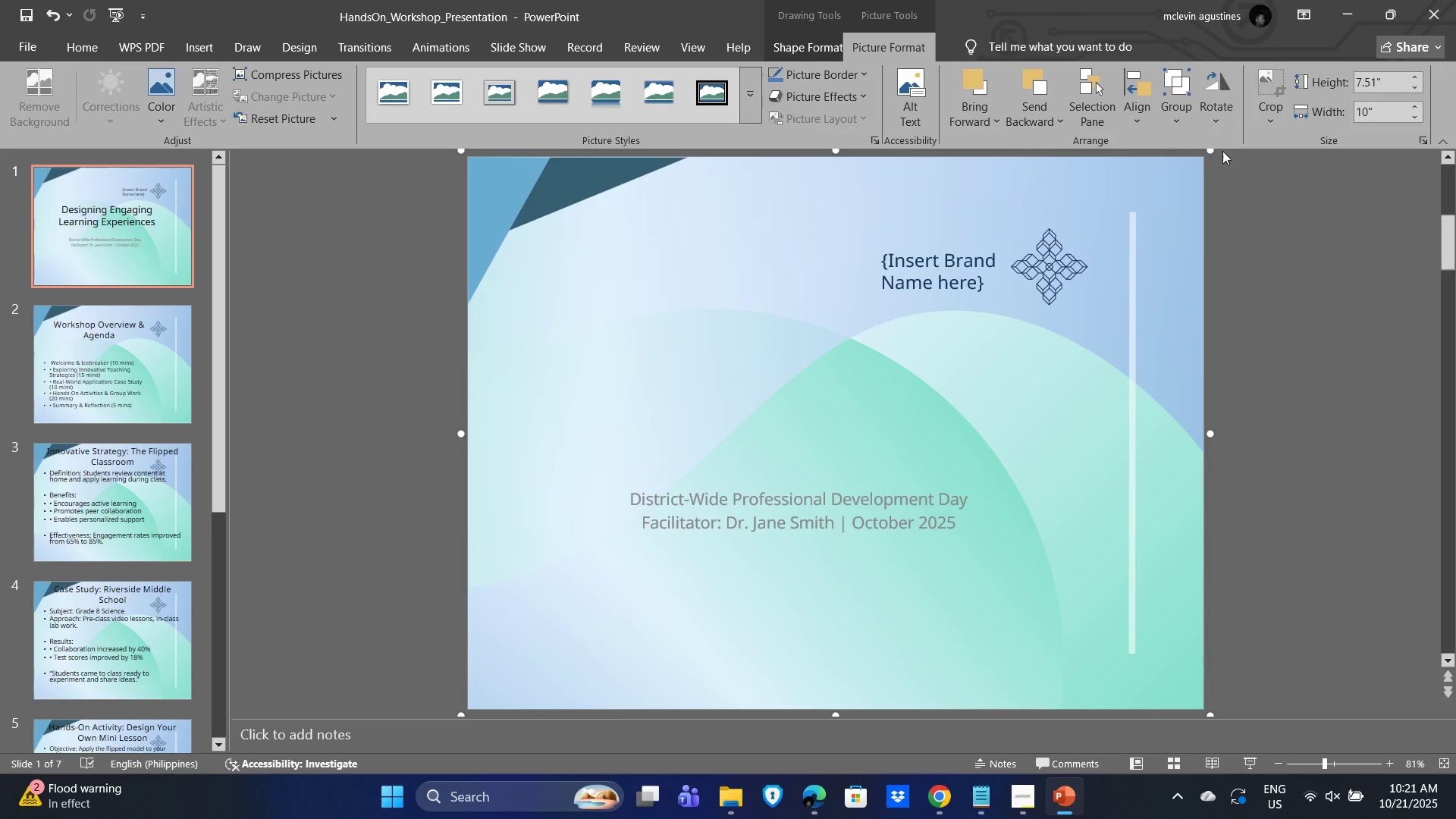 
hold_key(key=ShiftLeft, duration=1.03)
left_click([1202, 149])
 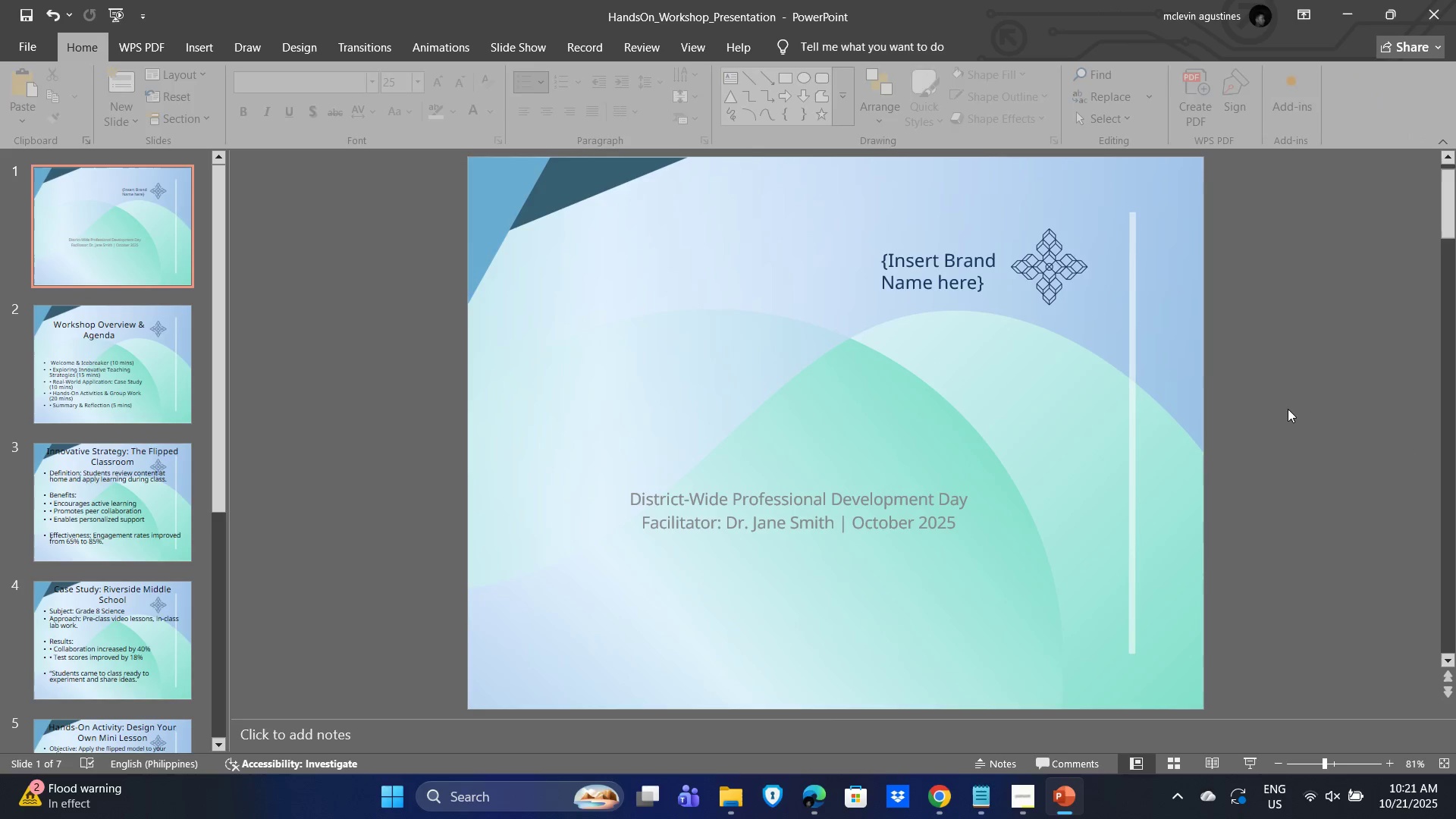 
double_click([790, 397])
 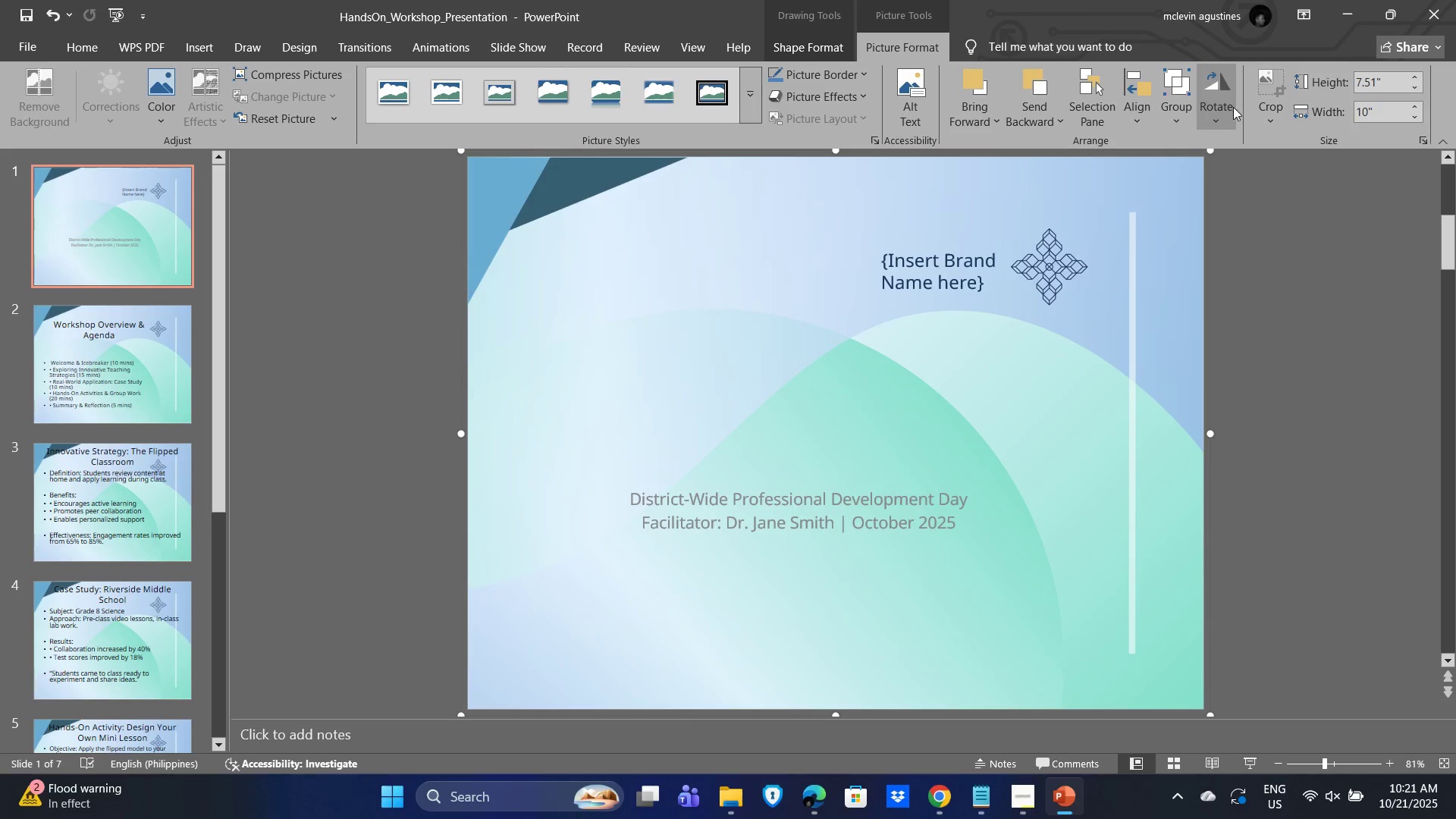 
left_click([1040, 118])
 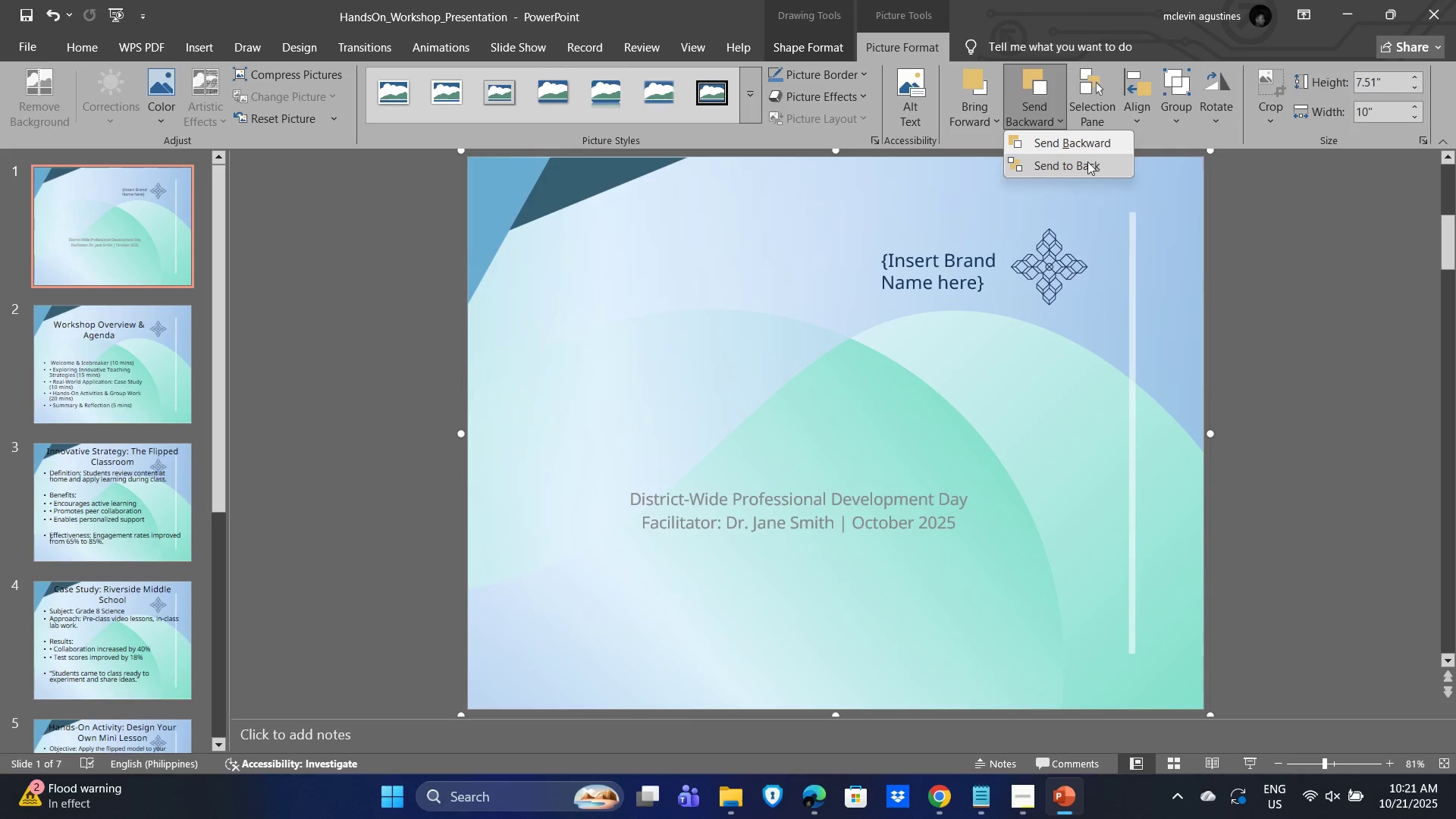 
left_click([1087, 162])
 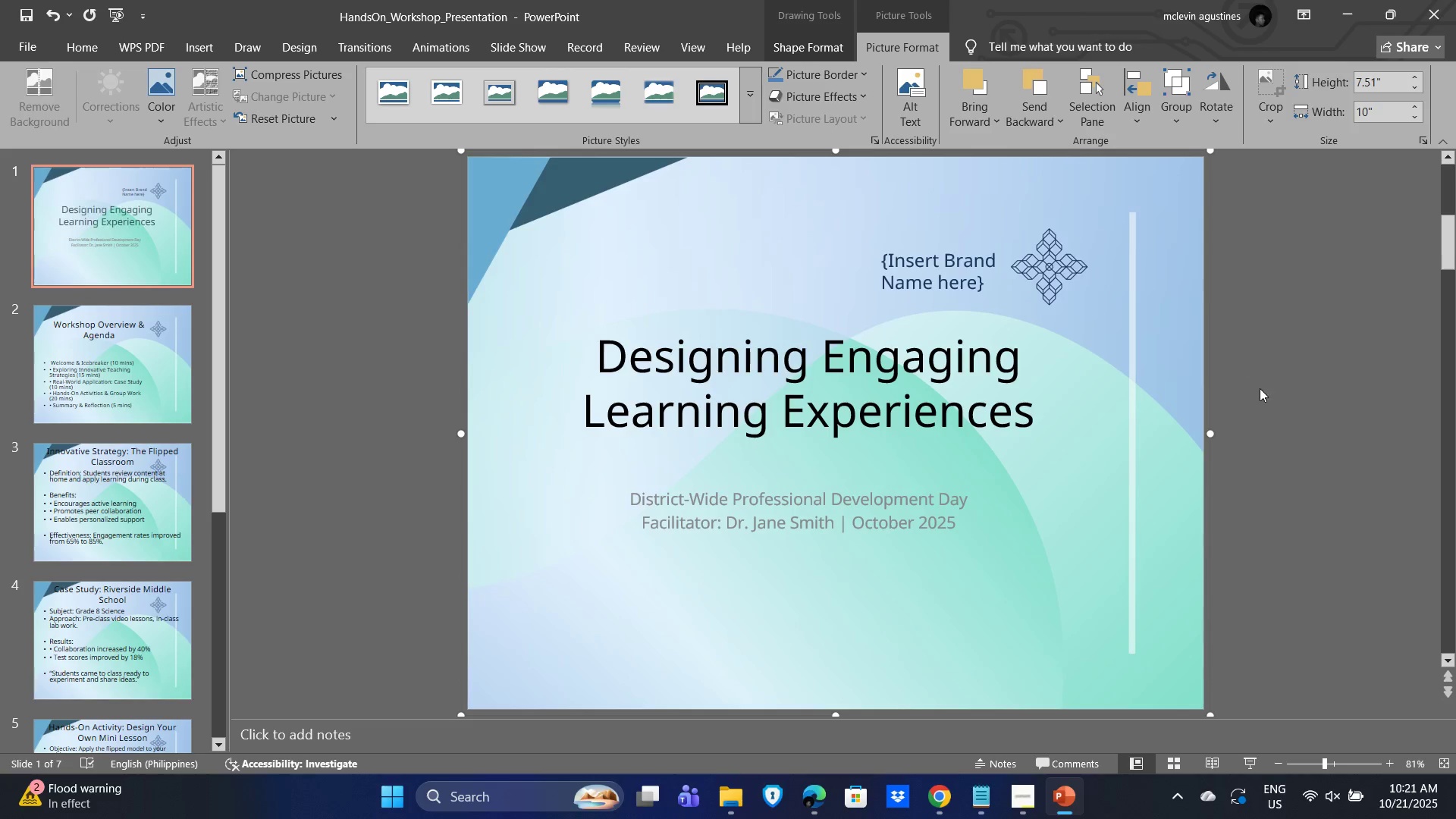 
left_click([1260, 389])
 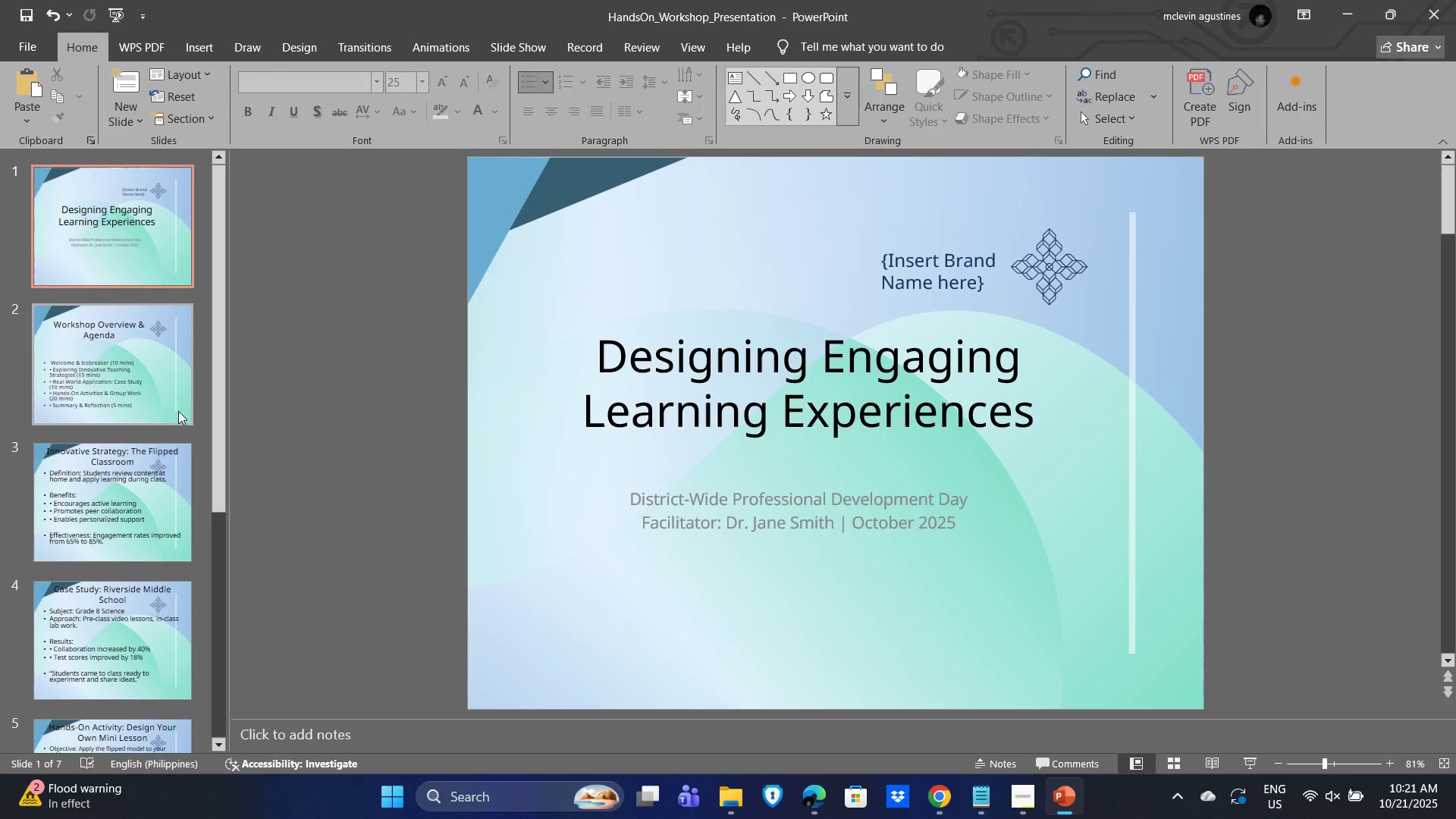 
left_click([168, 375])
 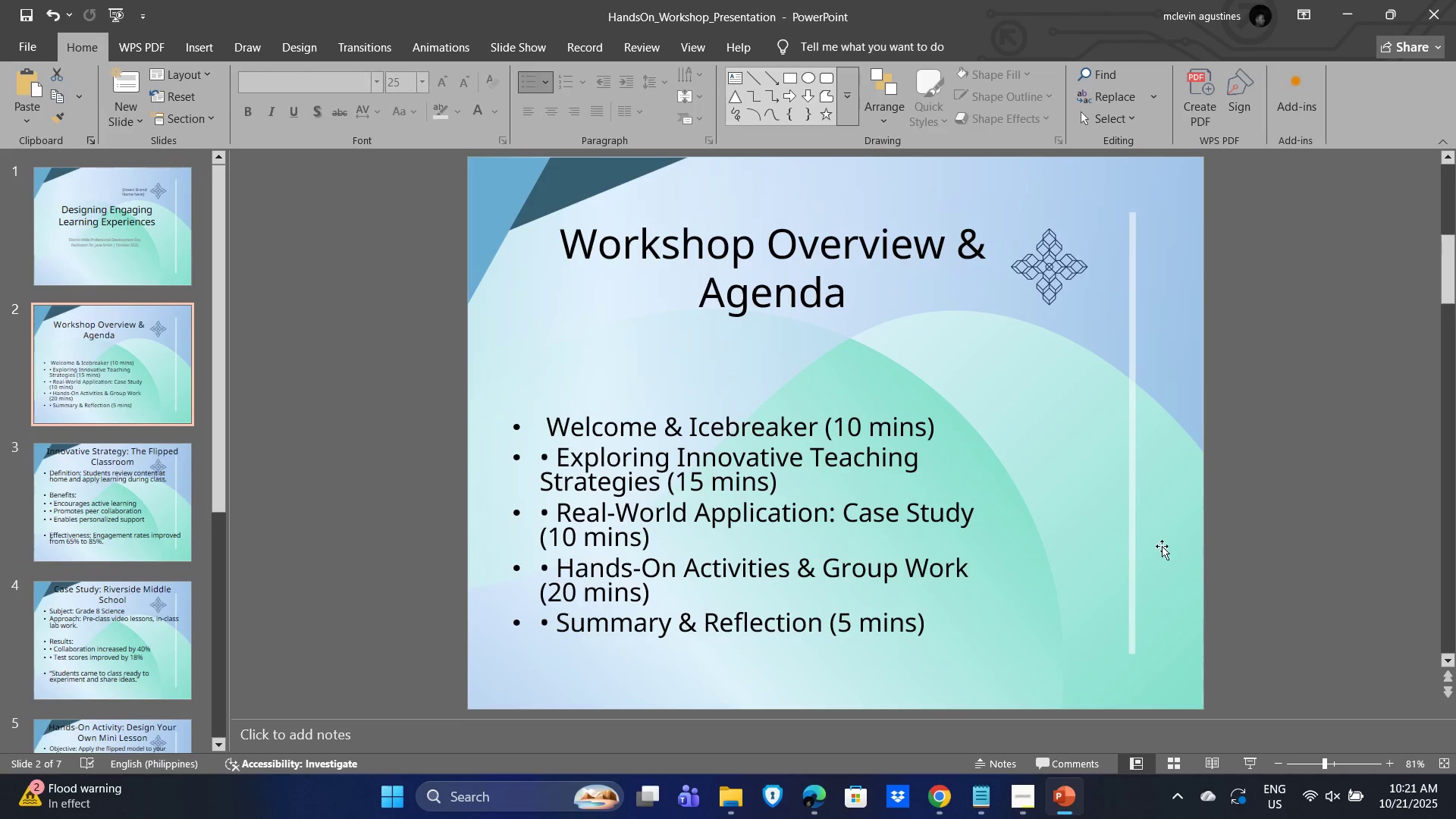 
left_click([1178, 547])
 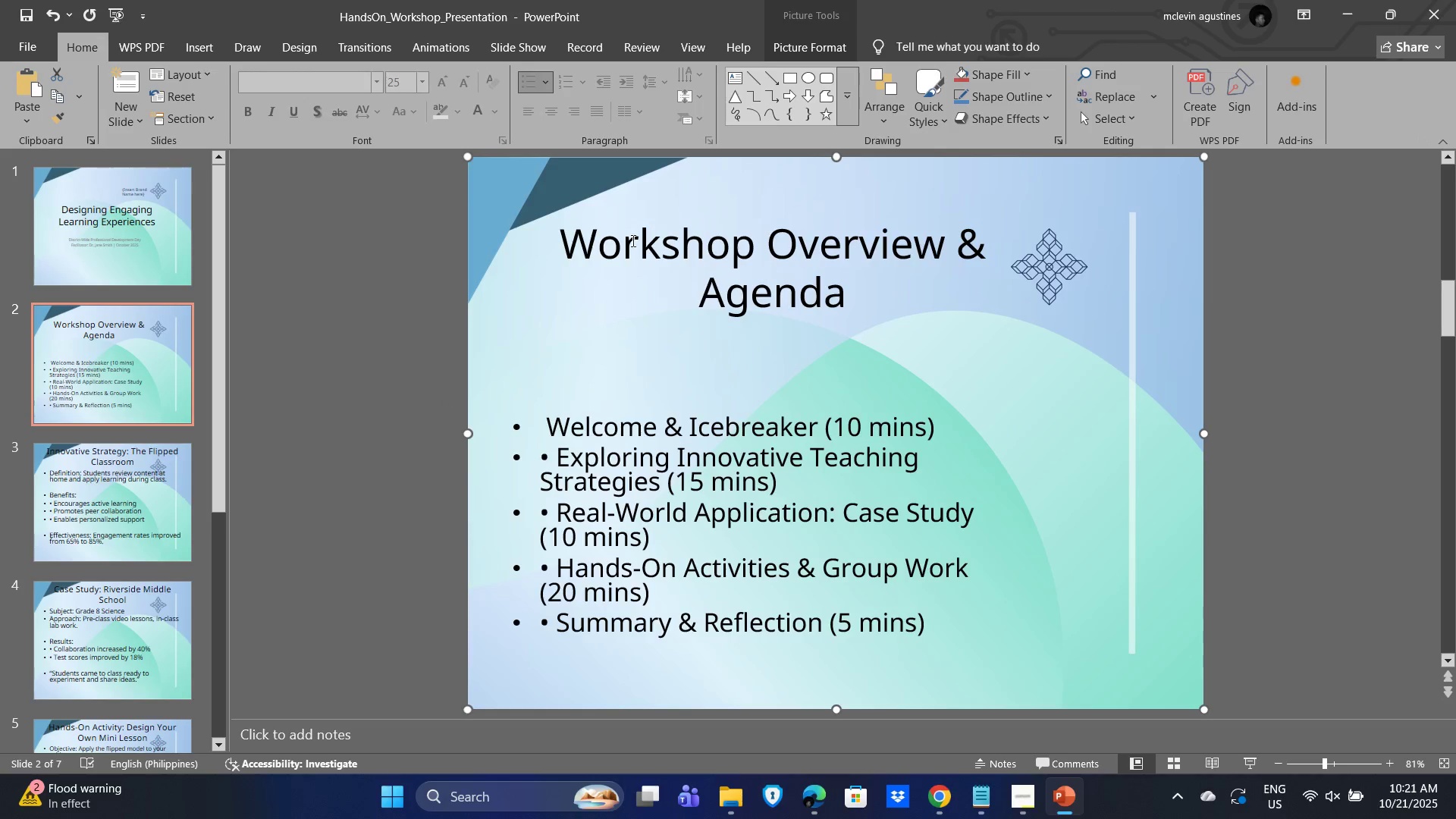 
hold_key(key=ControlLeft, duration=1.18)
left_click([517, 190])
 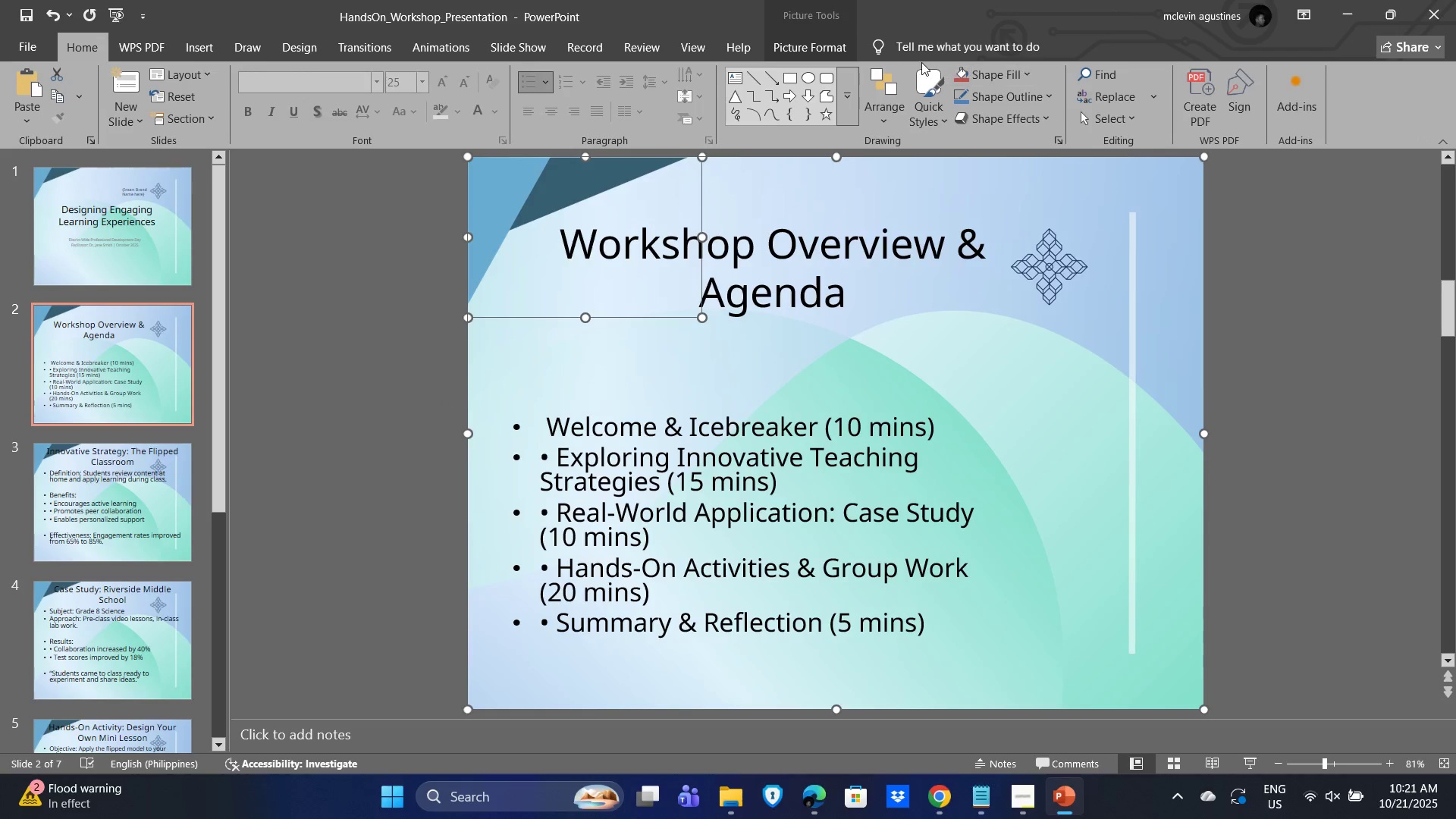 
left_click([811, 41])
 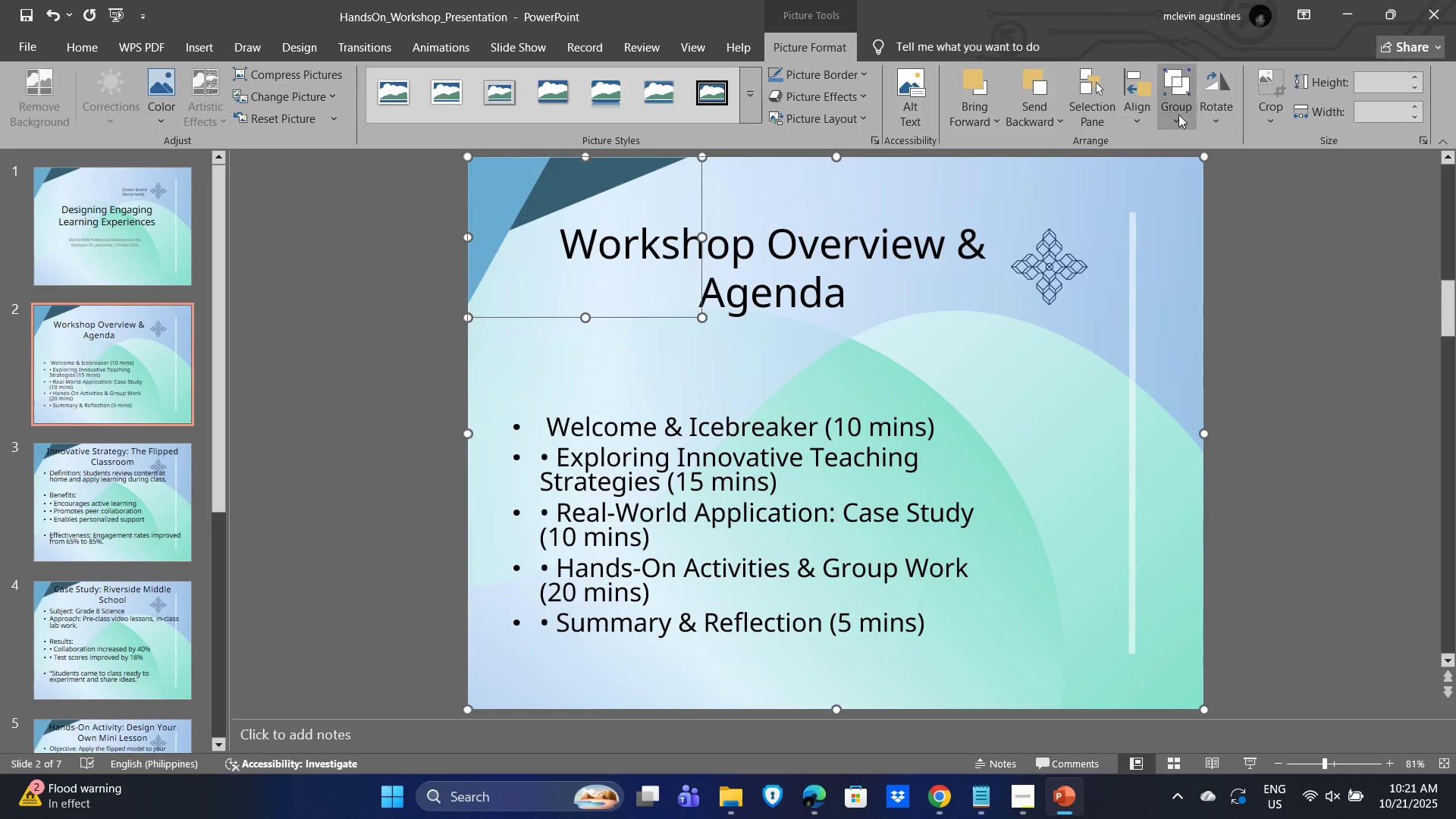 
left_click([1178, 118])
 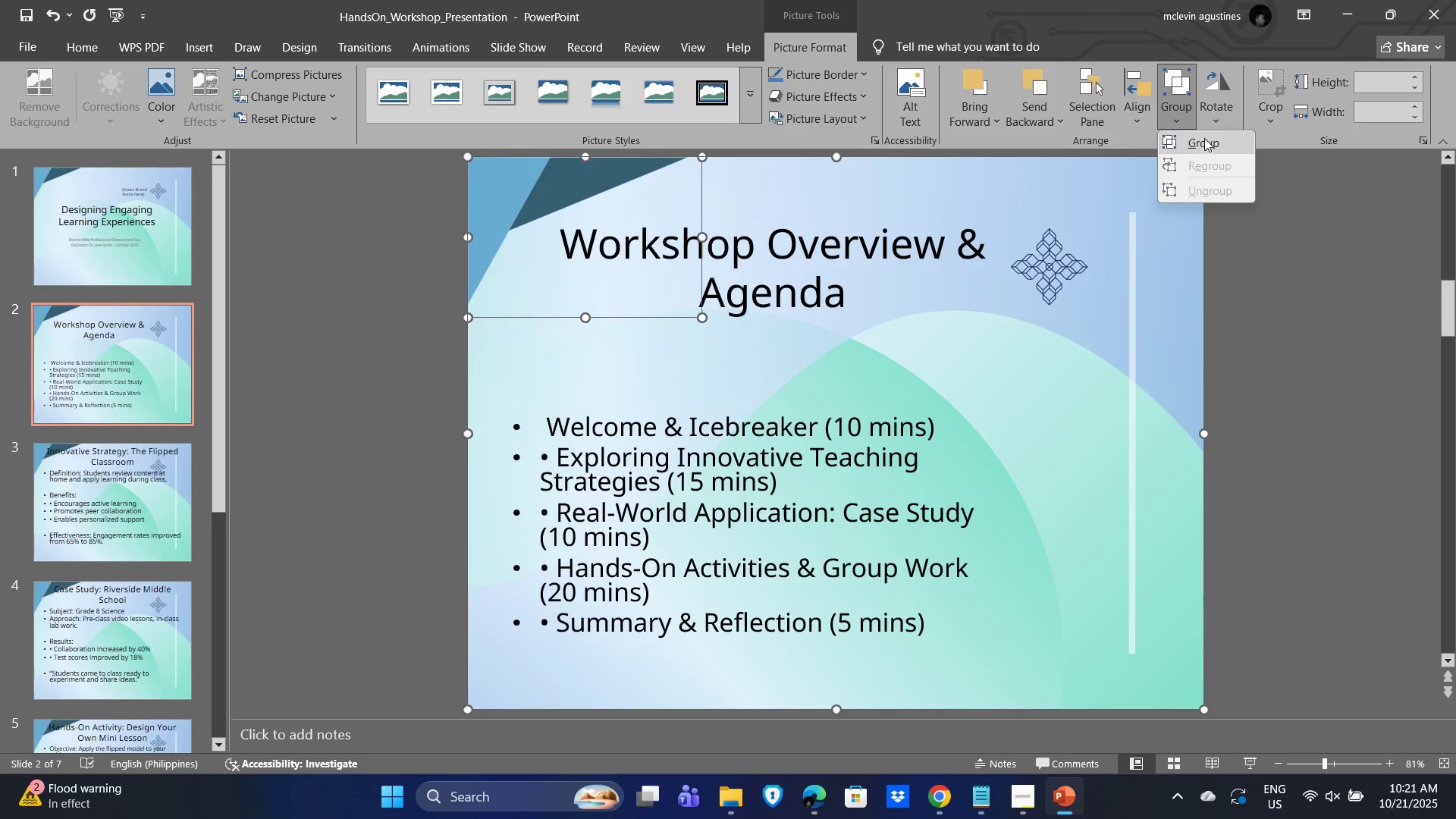 
left_click([1204, 138])
 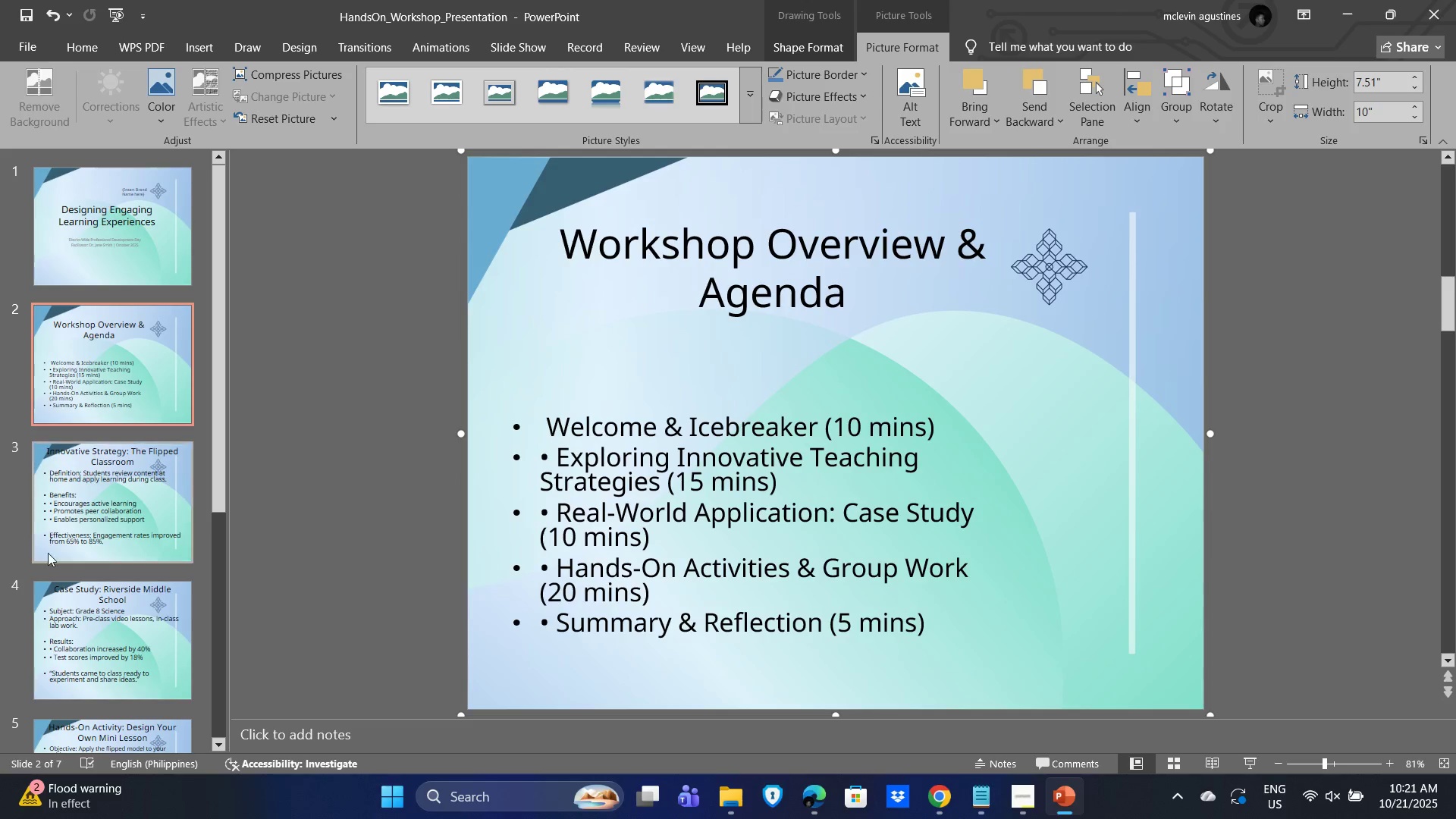 
left_click([140, 523])
 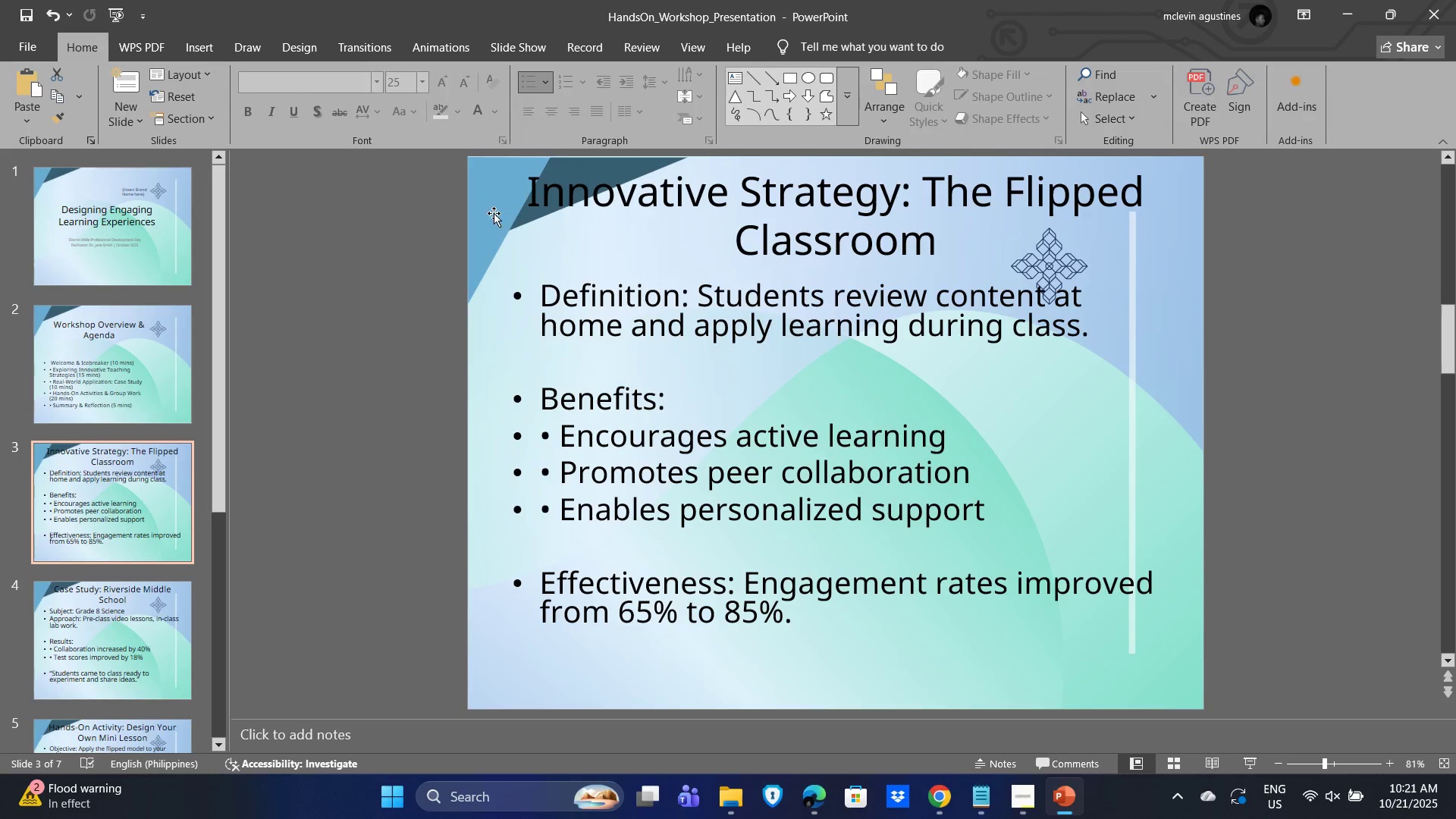 
left_click([494, 212])
 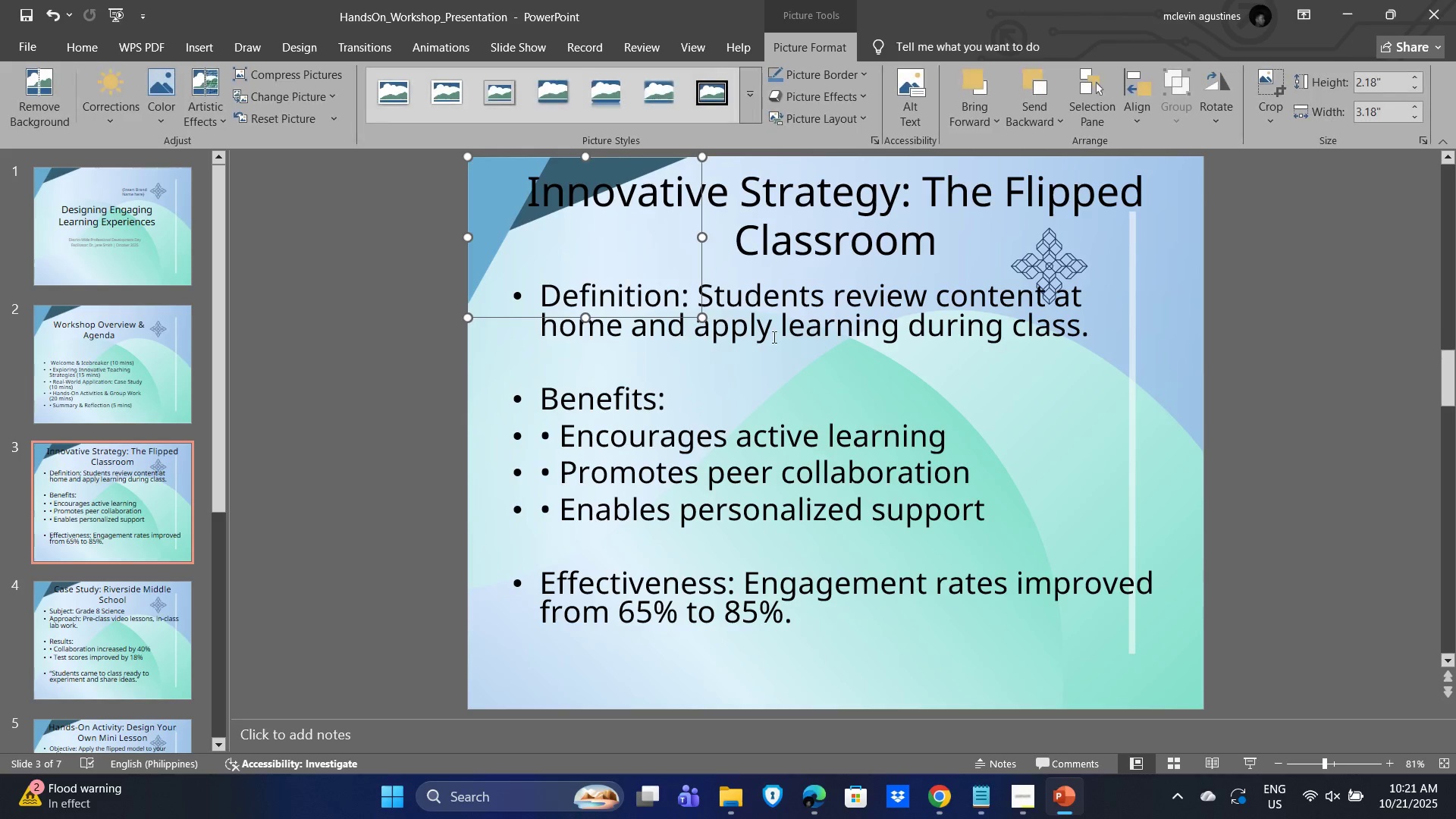 
hold_key(key=ShiftLeft, duration=1.23)
left_click([1160, 420])
 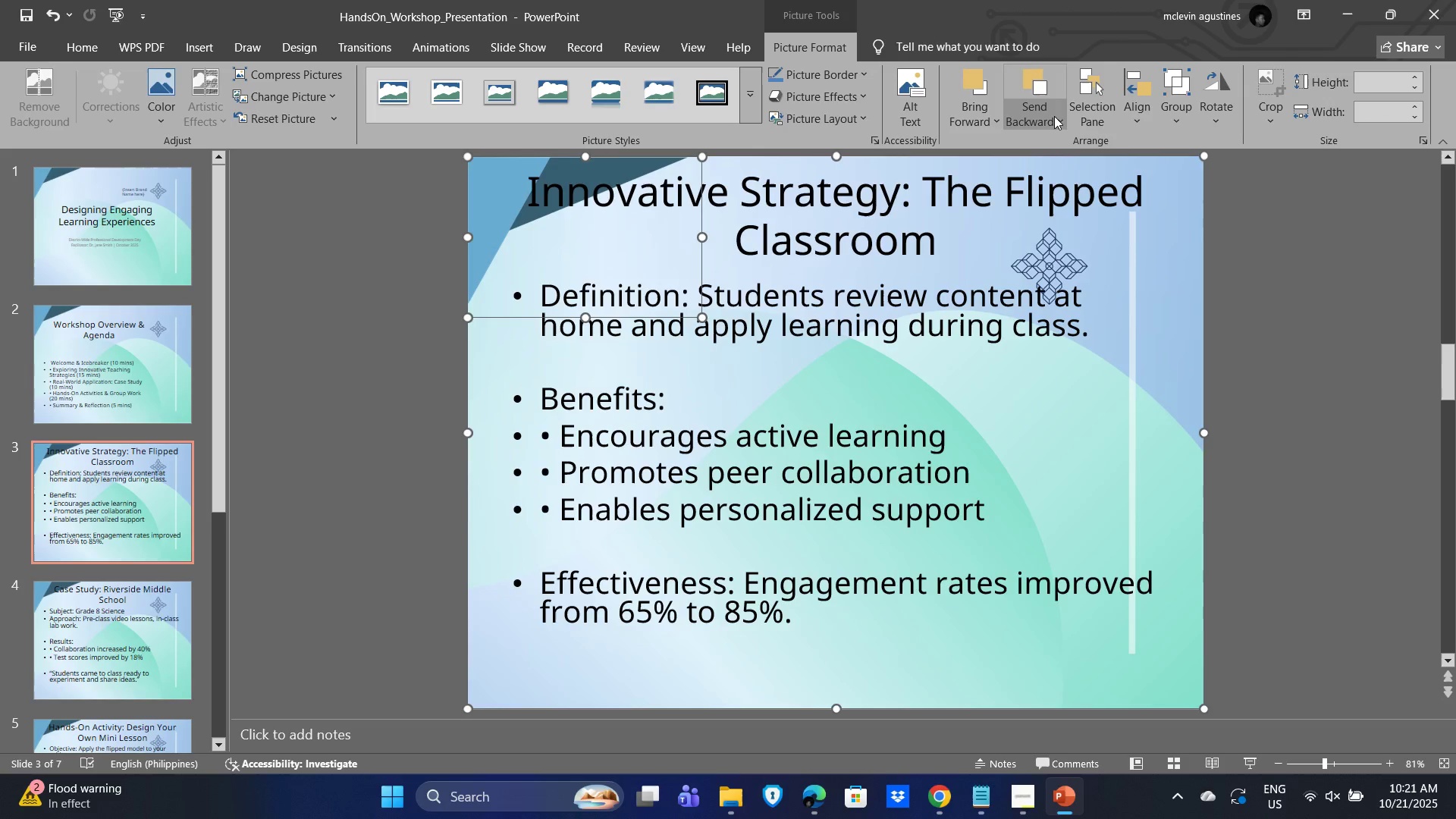 
left_click([1053, 118])
 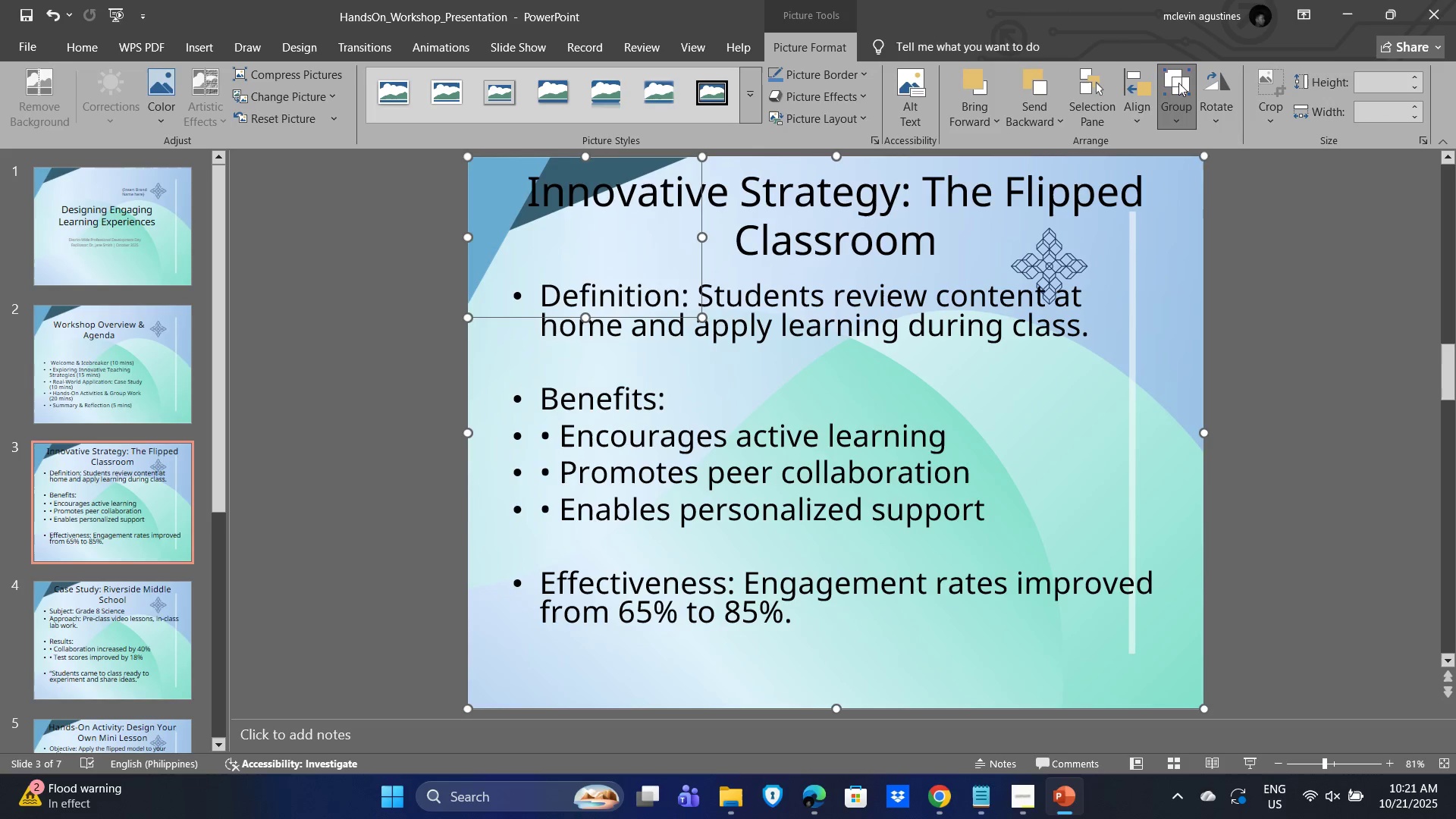 
left_click([1195, 143])
 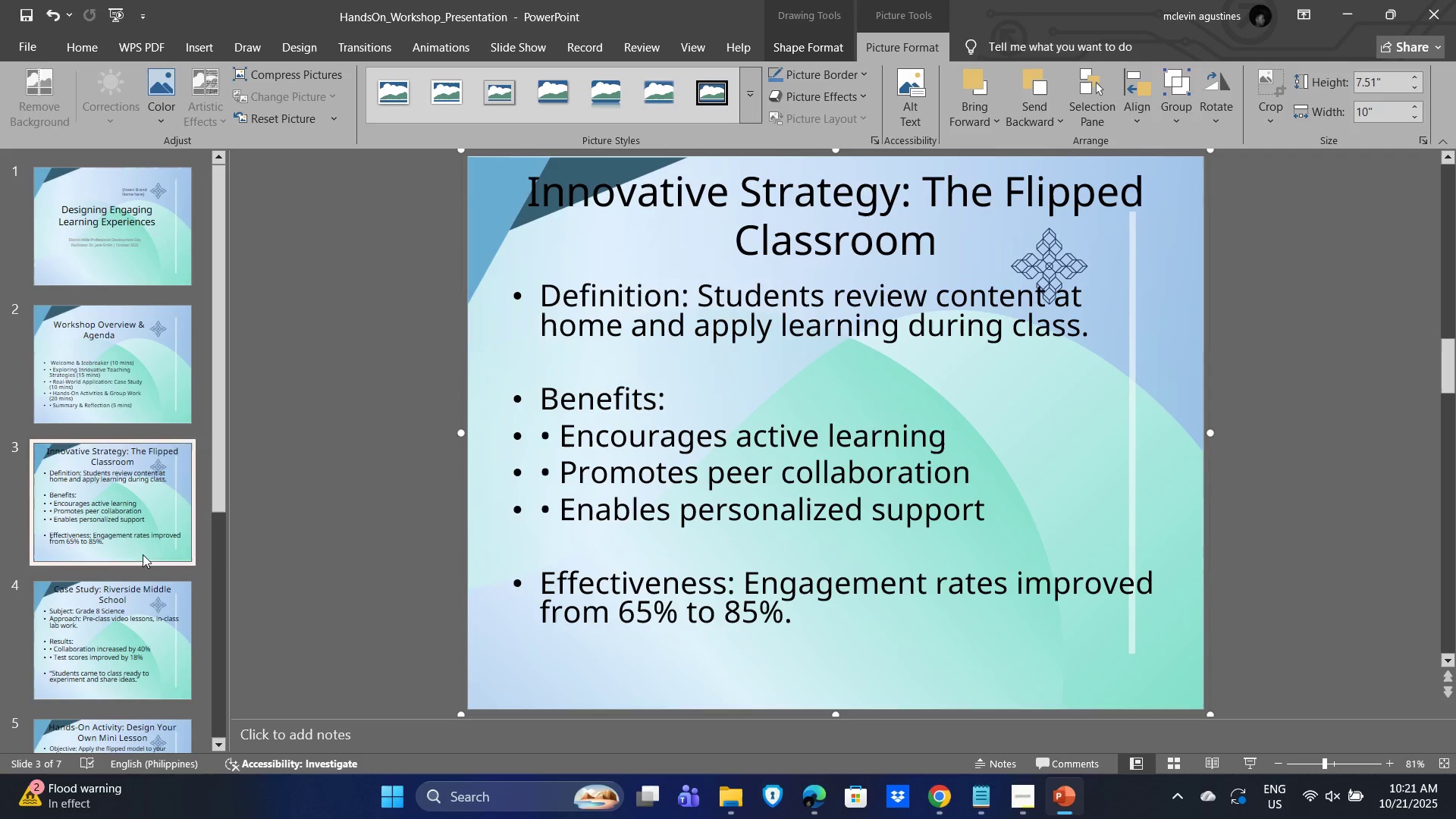 
scroll: coordinate [145, 542], scroll_direction: down, amount: 1.0
 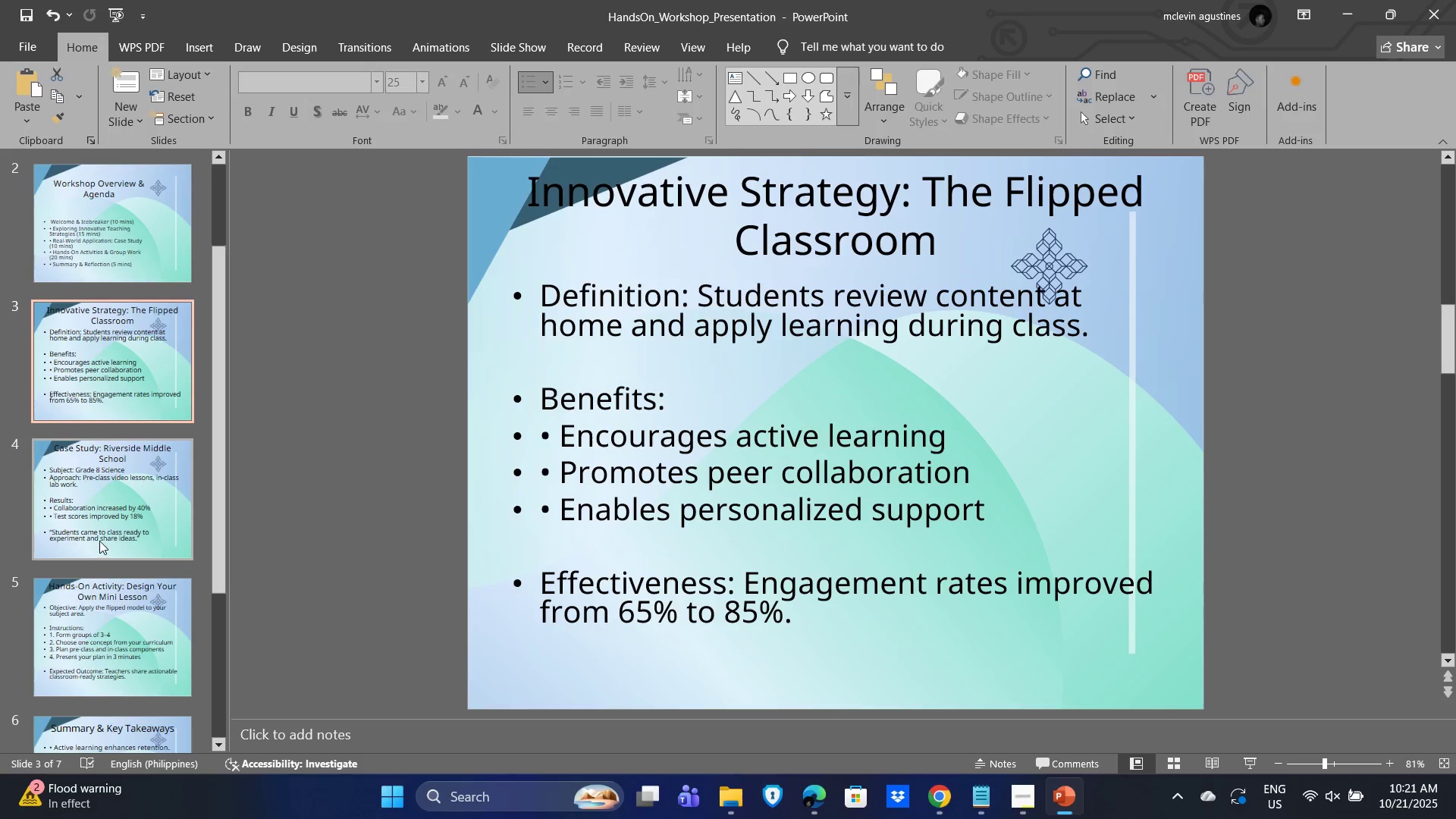 
left_click([99, 541])
 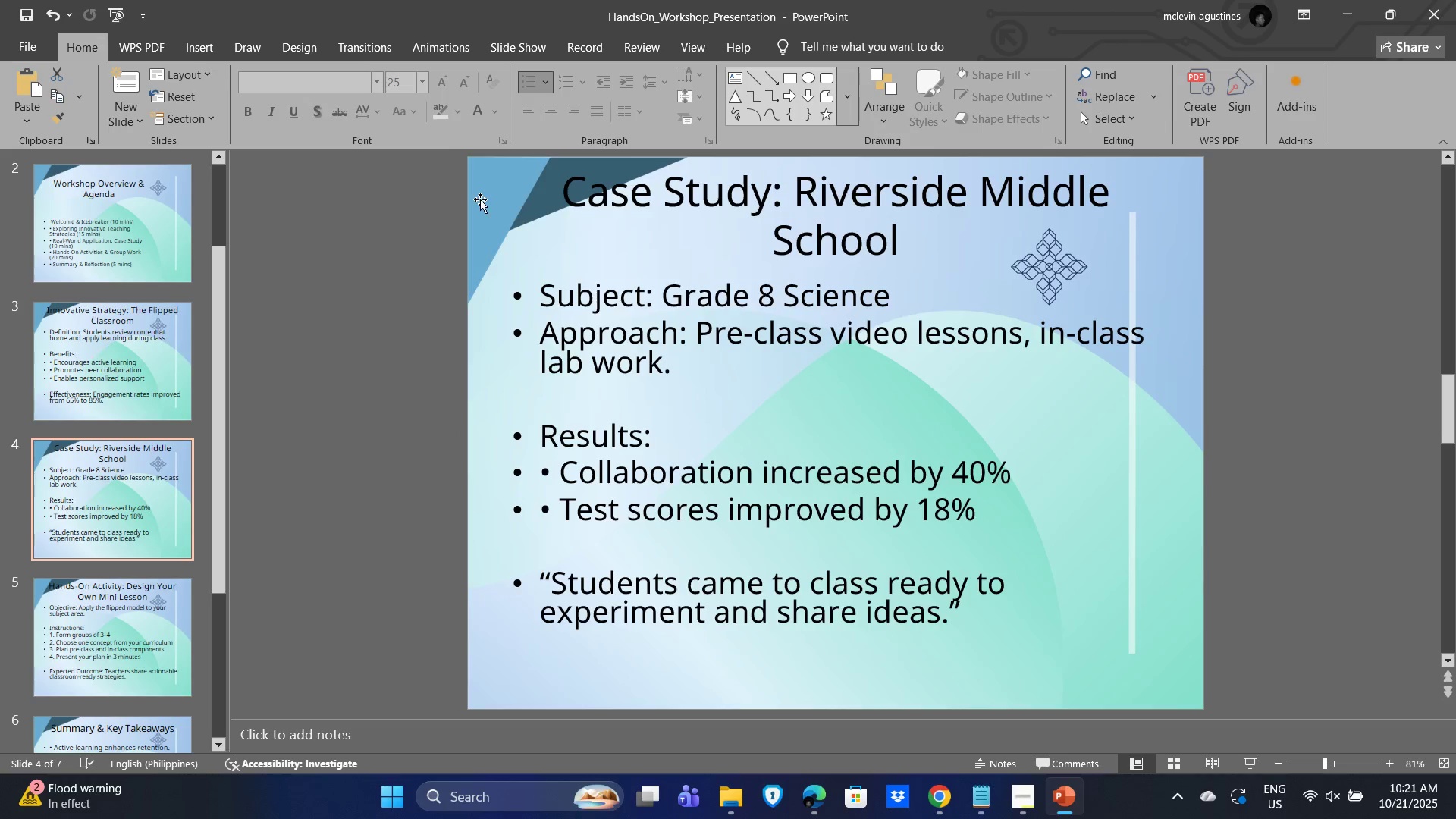 
left_click([479, 198])
 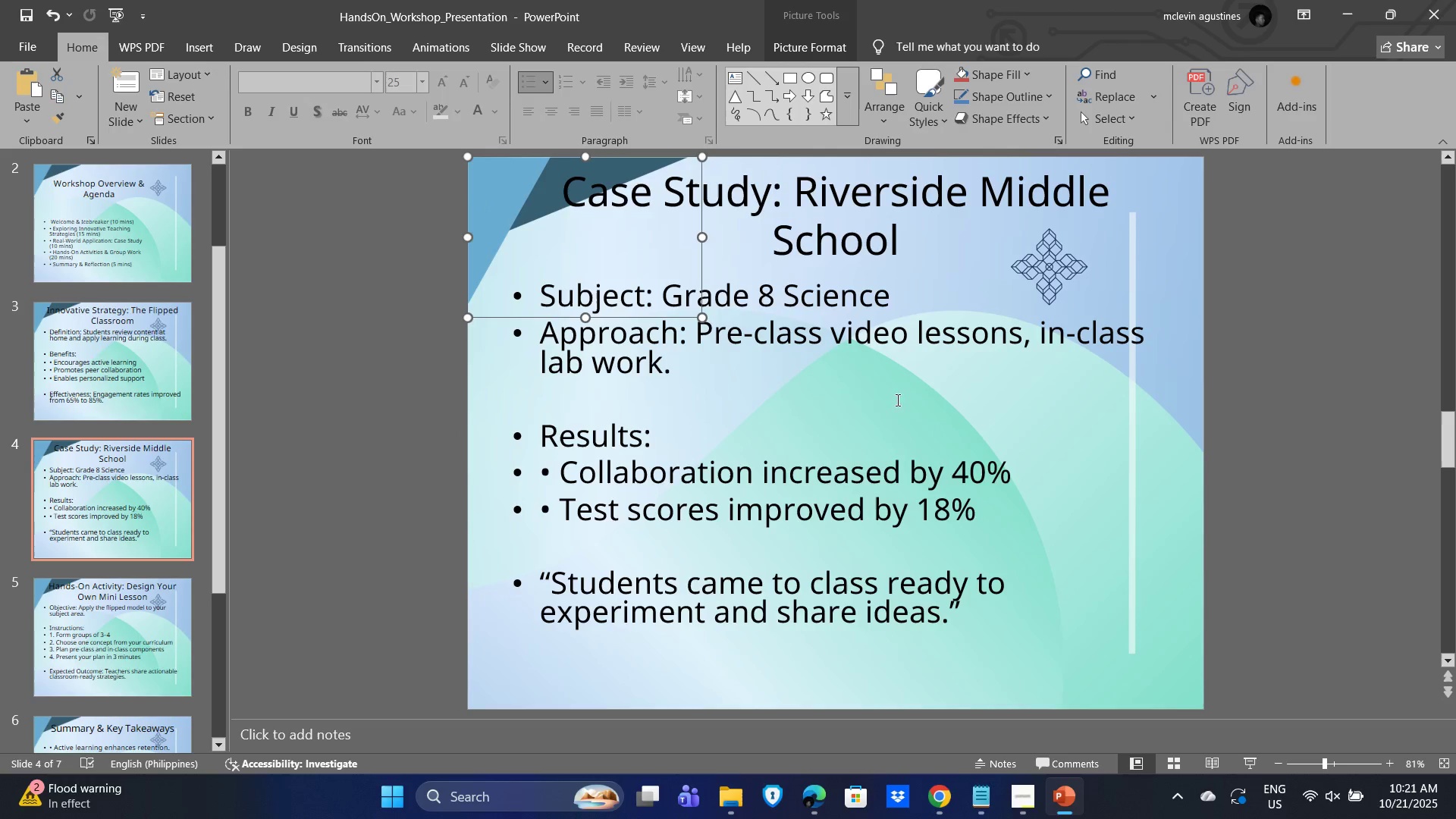 
hold_key(key=ShiftLeft, duration=0.99)
left_click([1184, 588])
 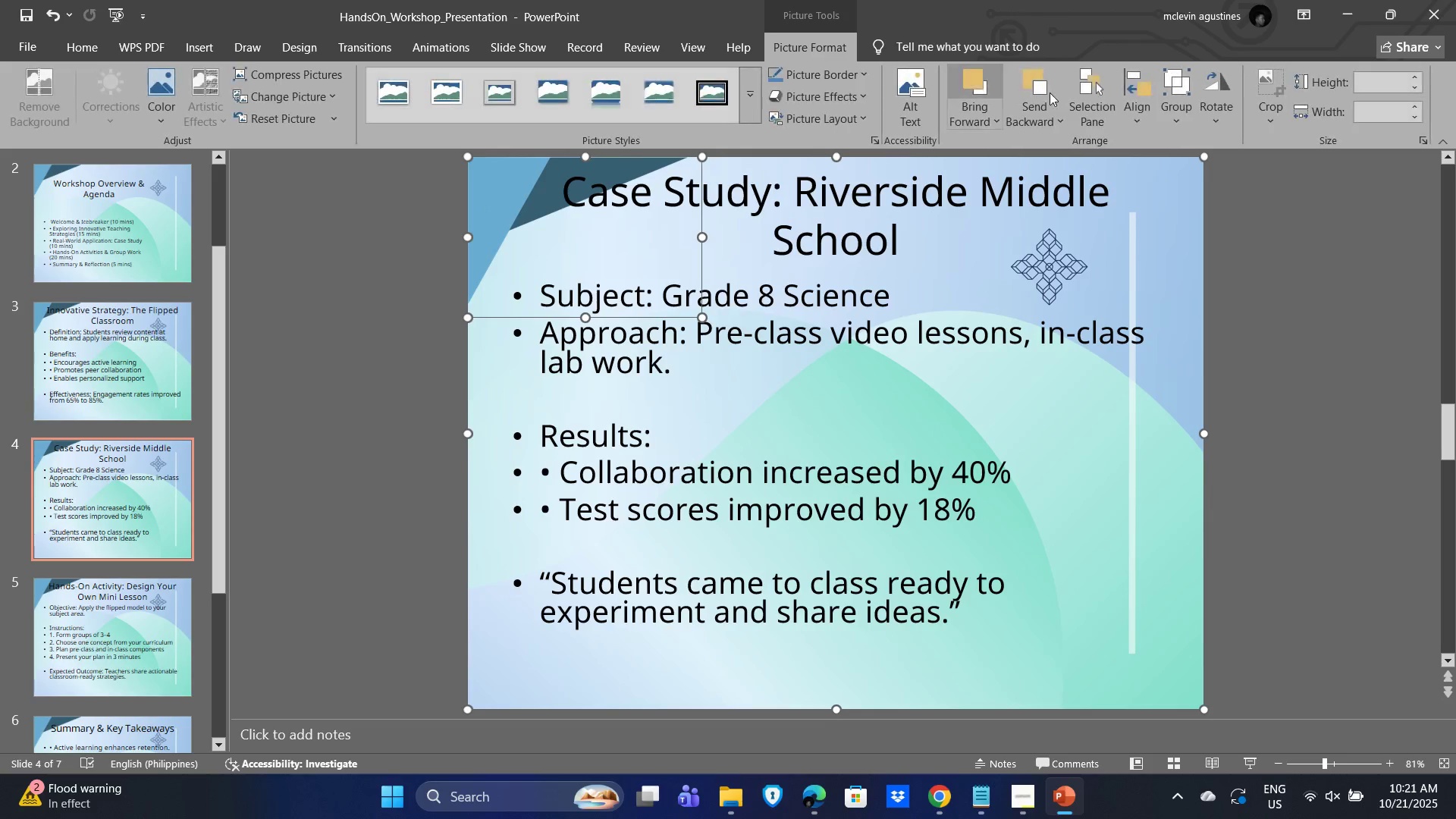 
left_click([1170, 115])
 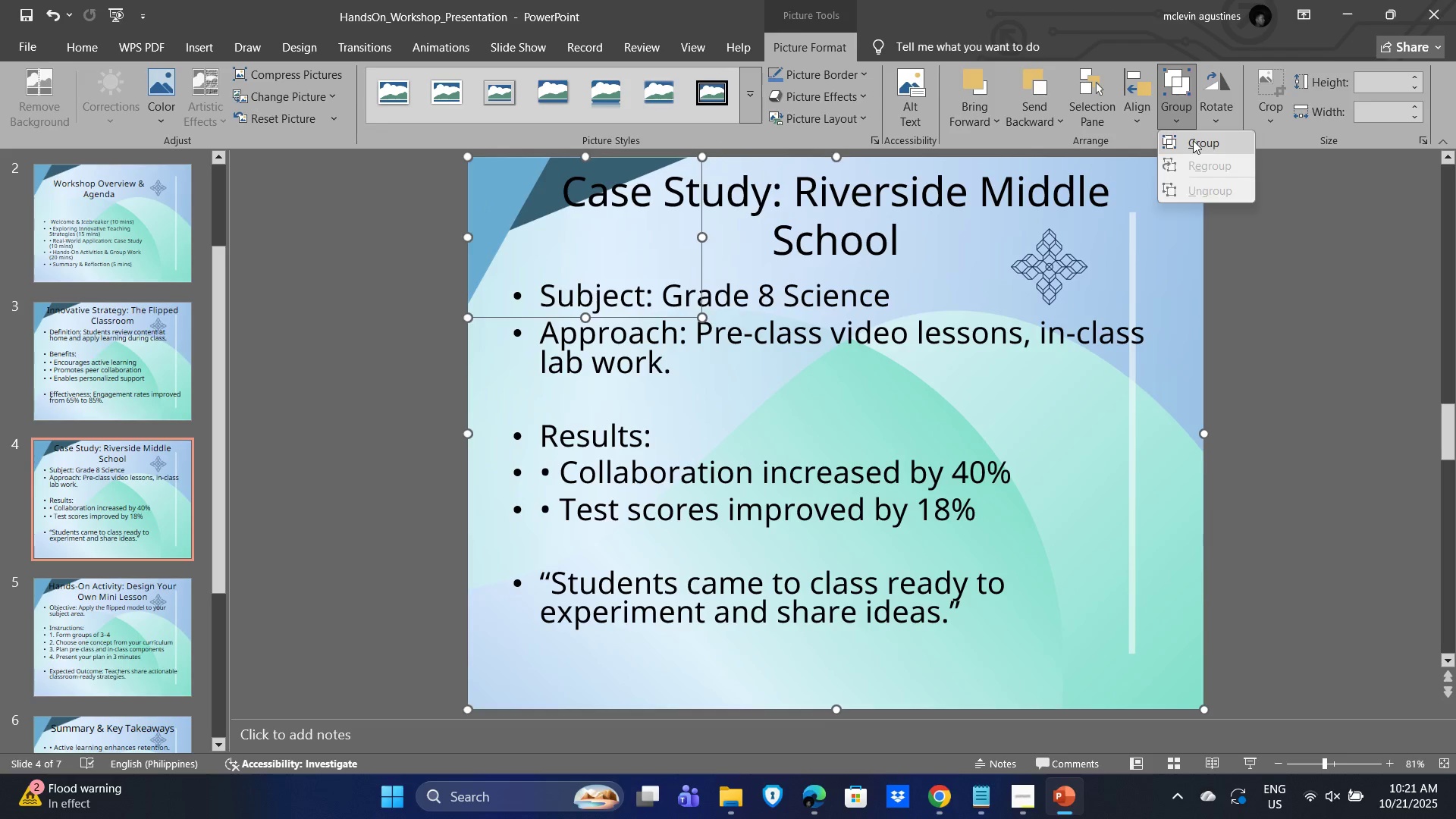 
left_click([1193, 140])
 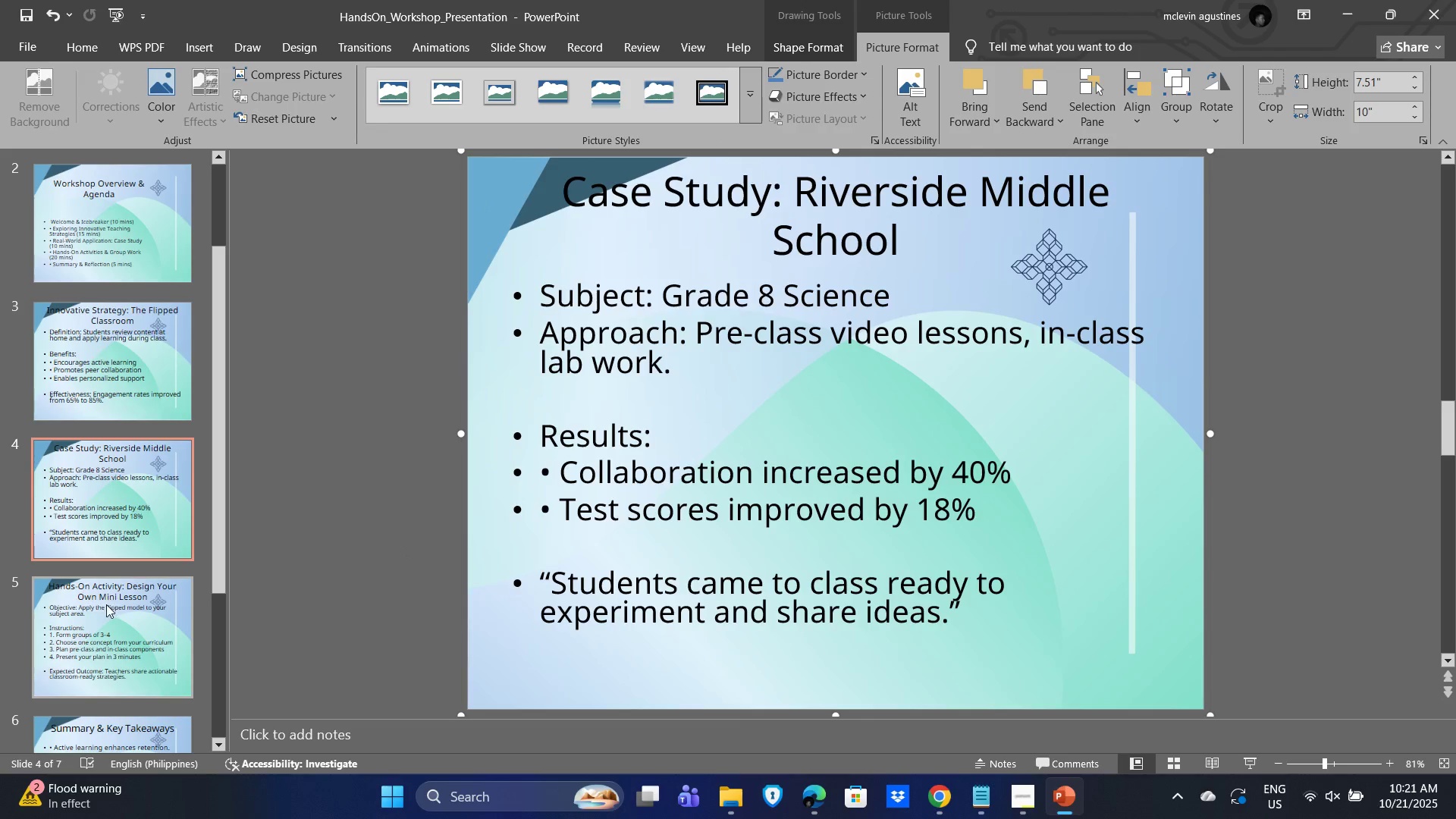 
scroll: coordinate [158, 617], scroll_direction: down, amount: 3.0
 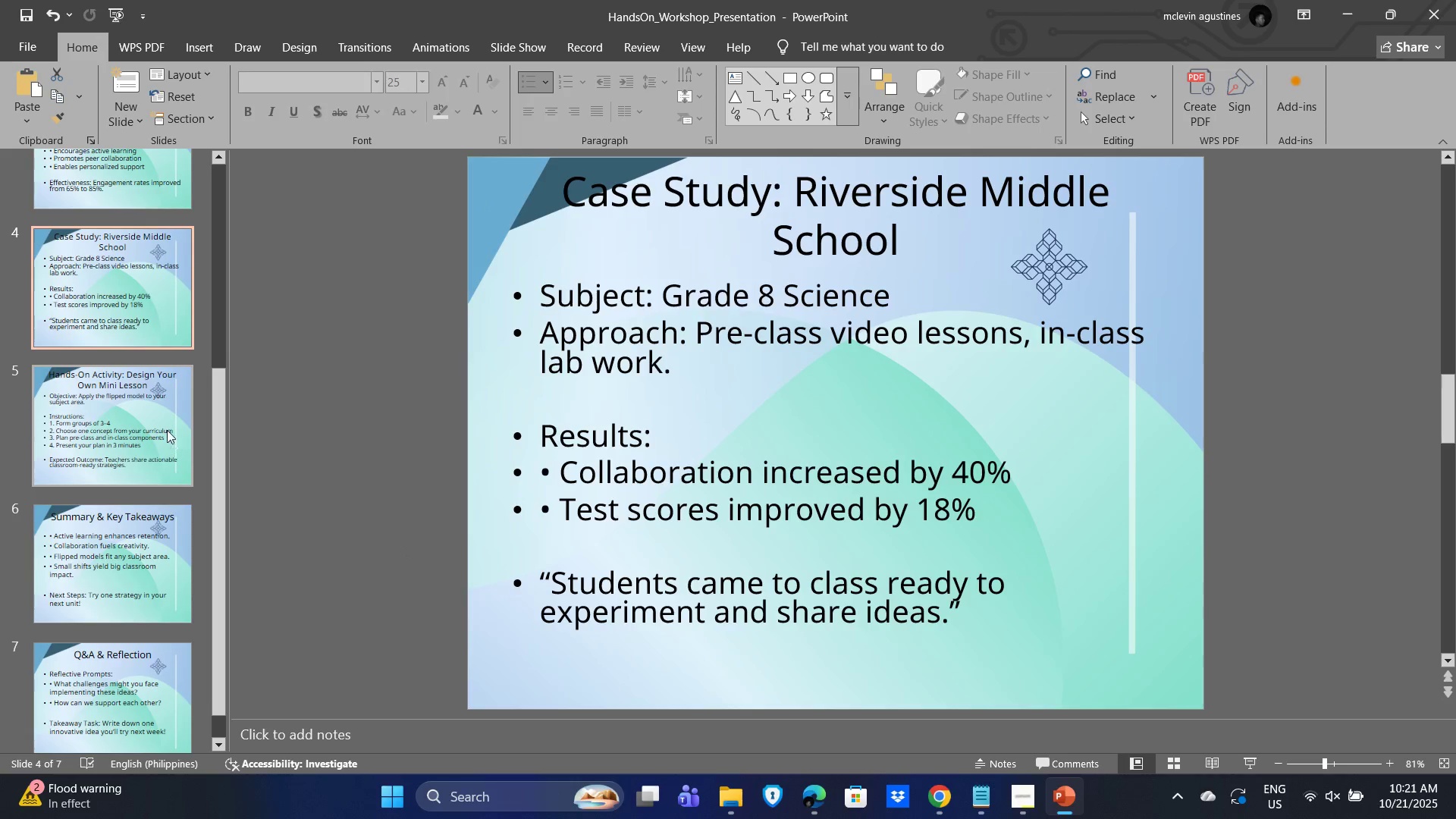 
left_click([168, 424])
 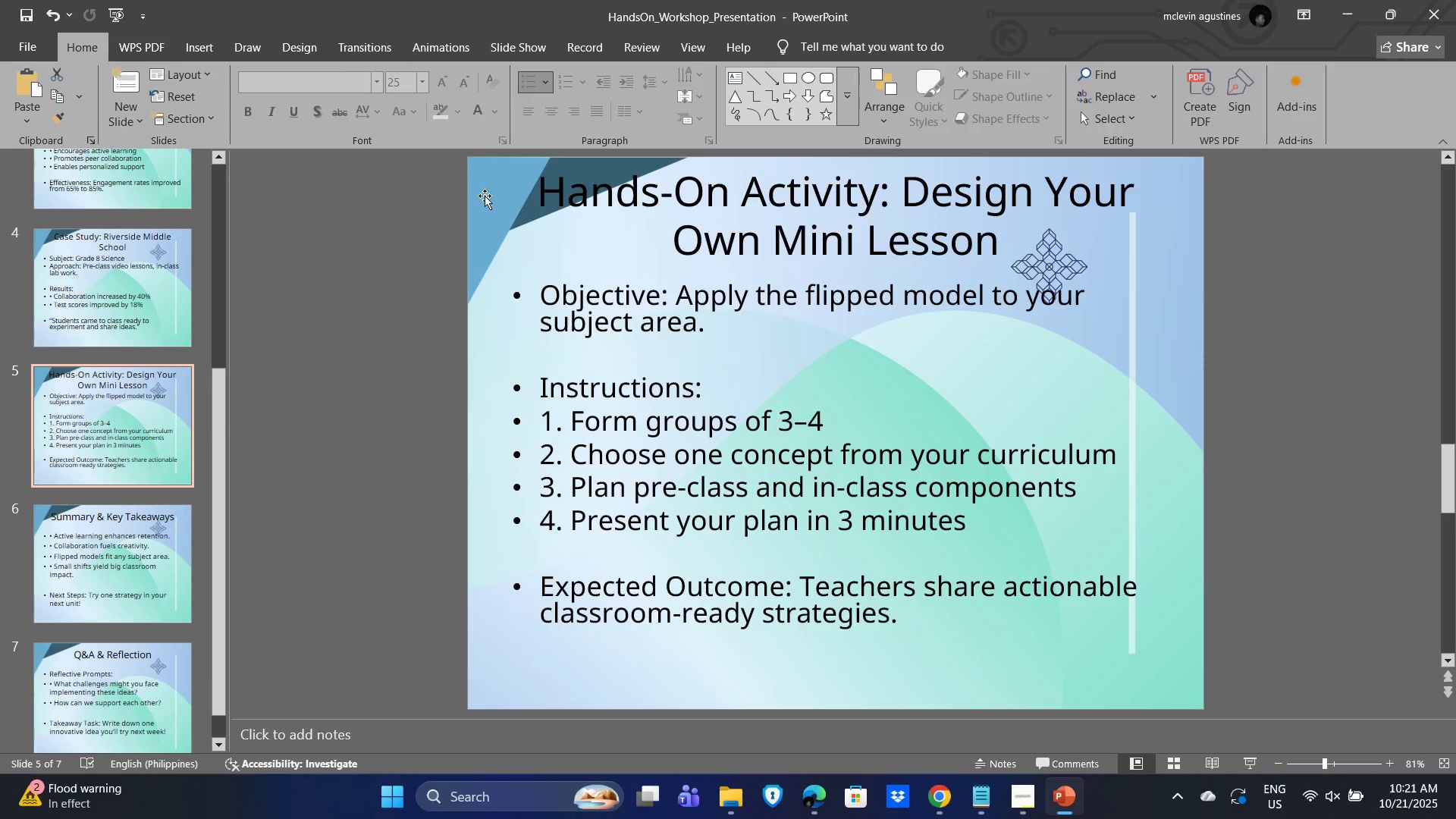 
left_click([485, 196])
 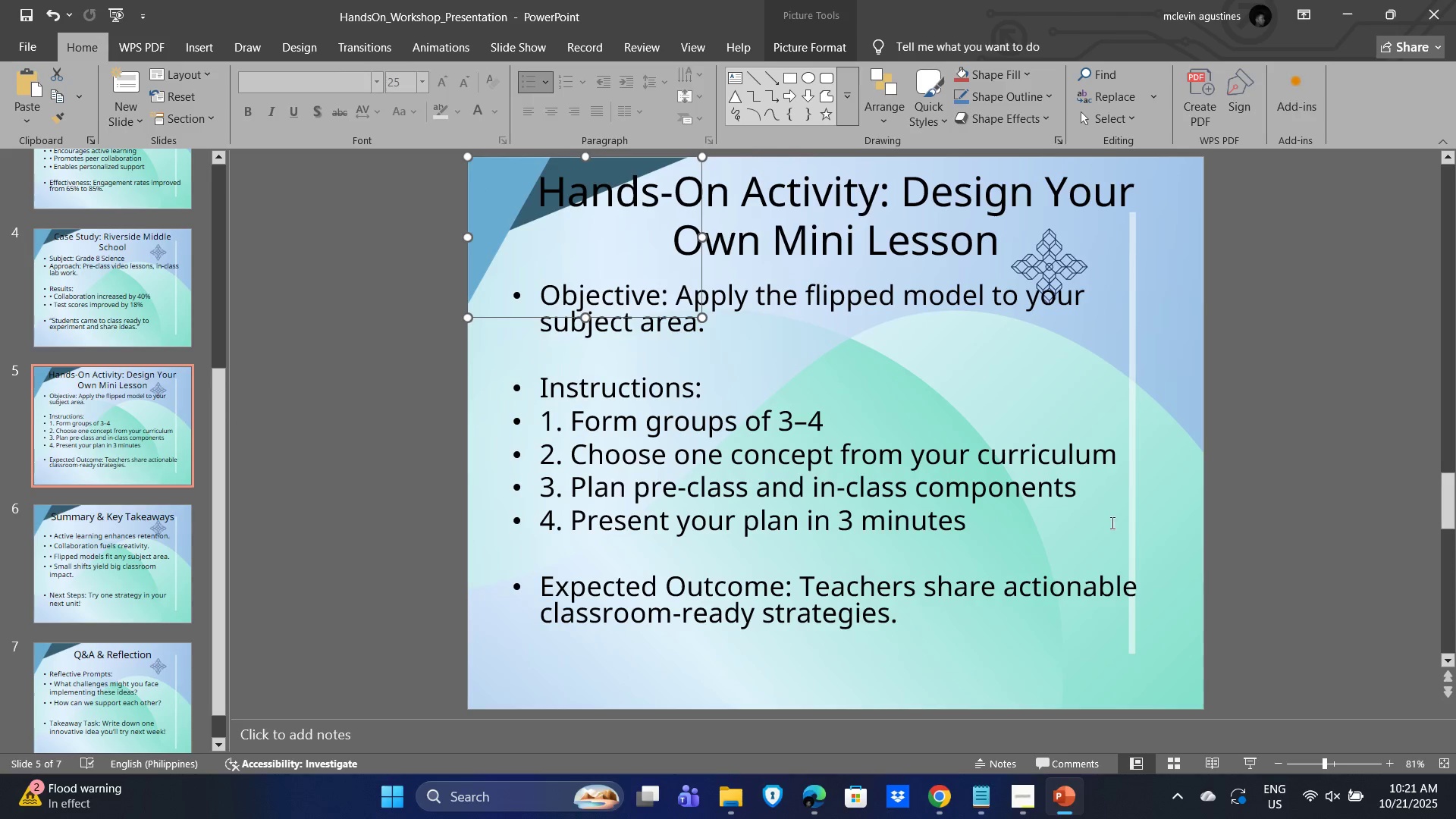 
hold_key(key=ShiftLeft, duration=1.02)
left_click([1173, 551])
 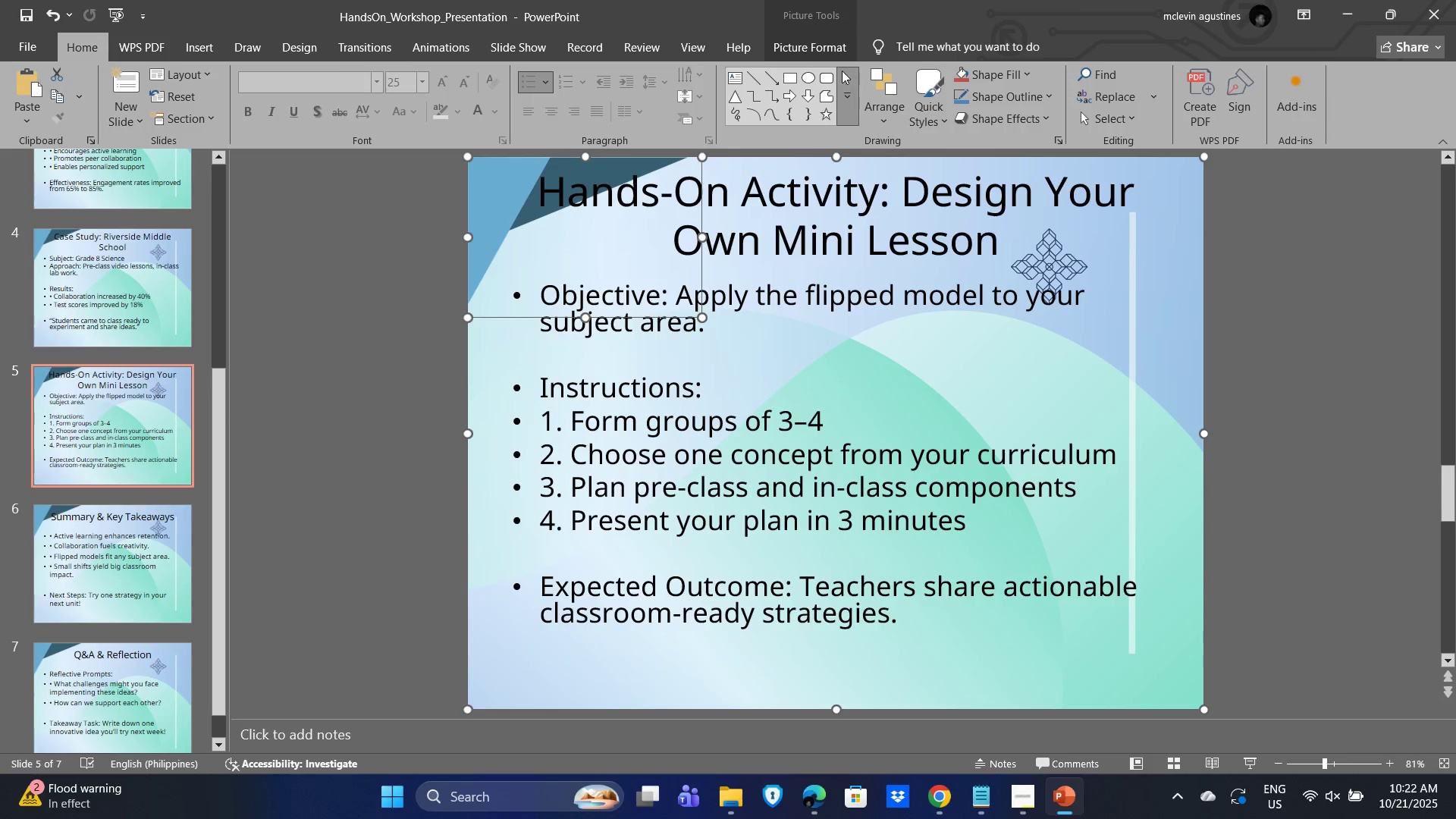 
left_click([813, 49])
 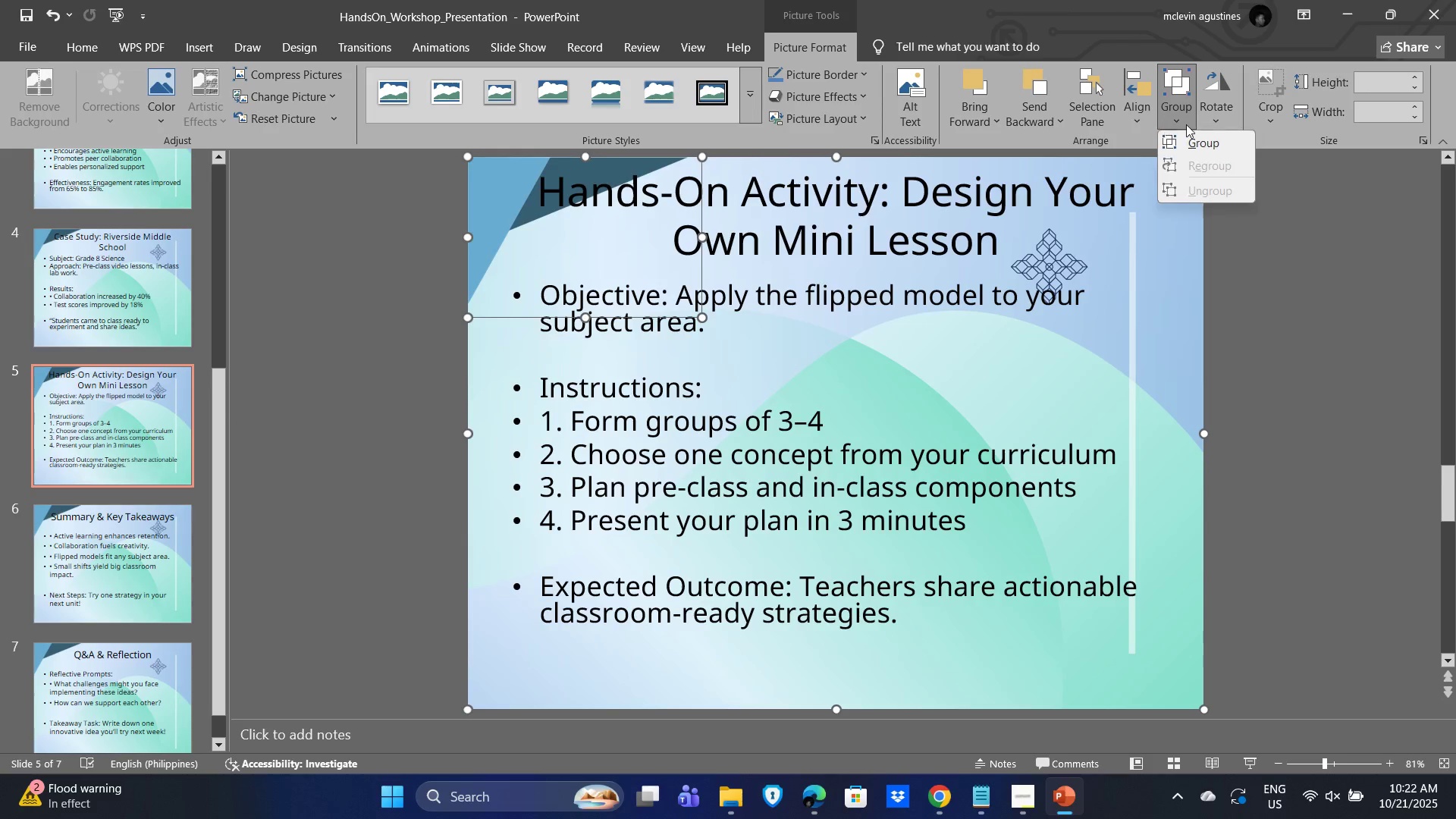 
double_click([1205, 135])
 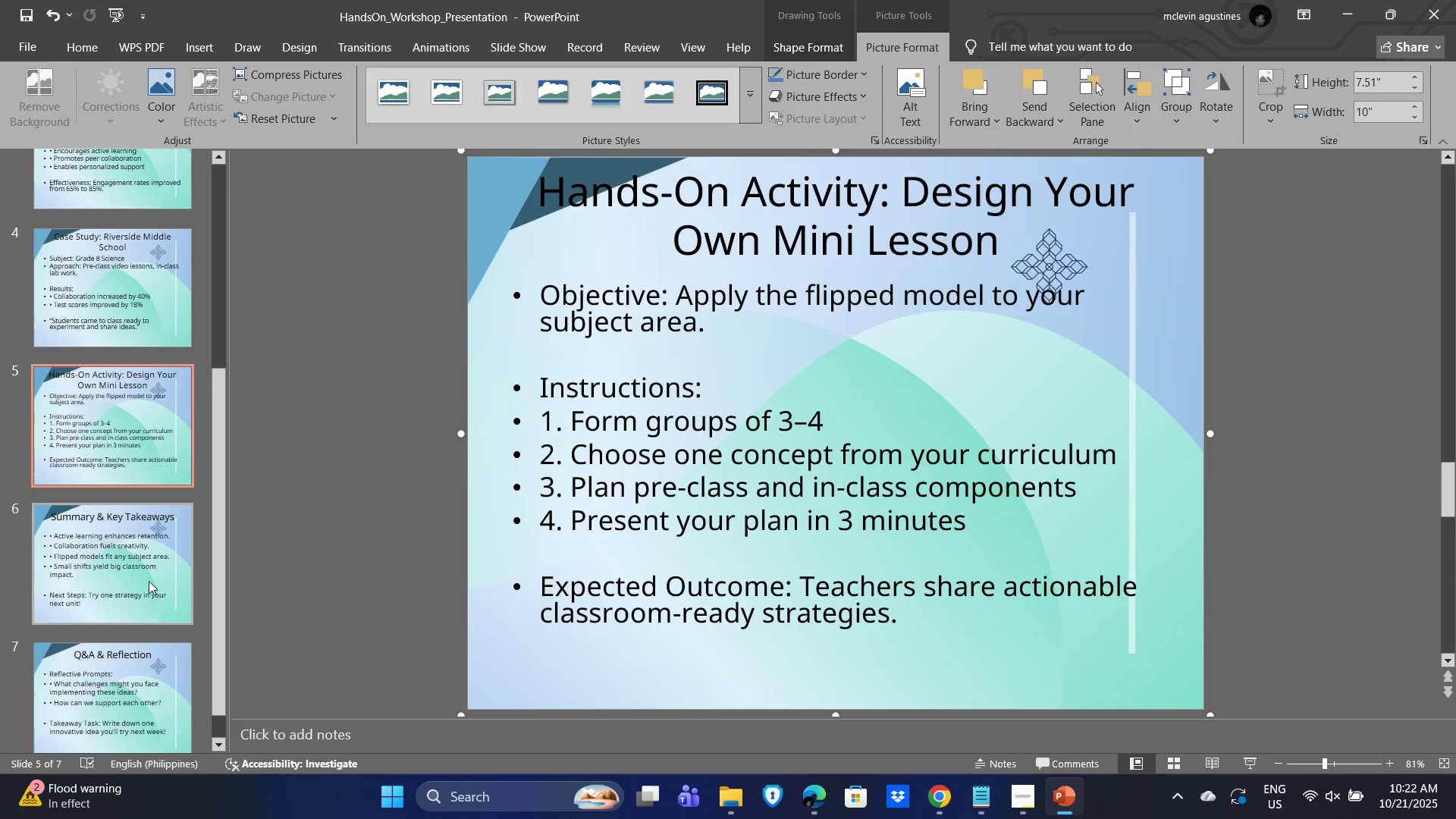 
left_click([137, 573])
 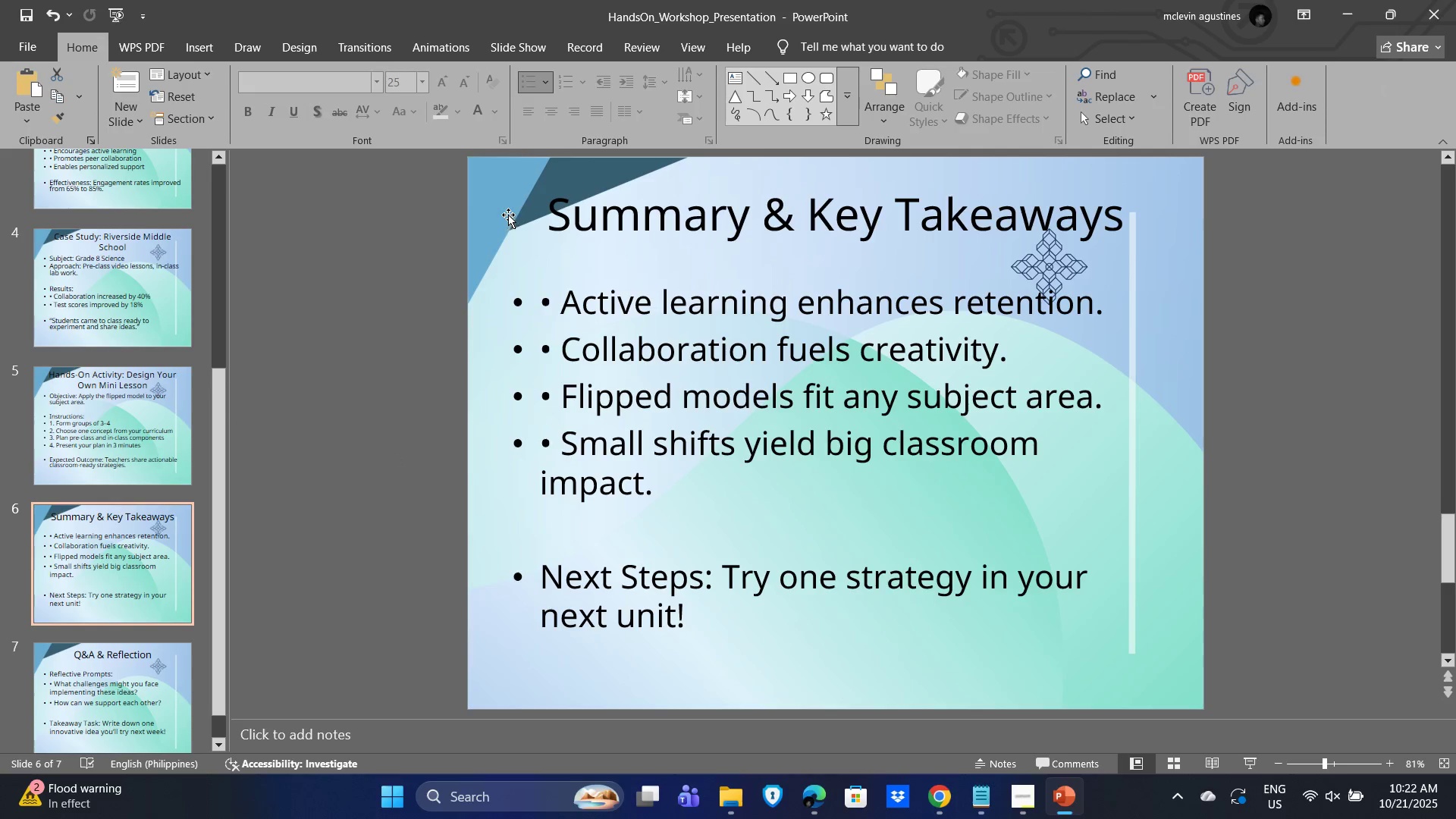 
left_click([508, 210])
 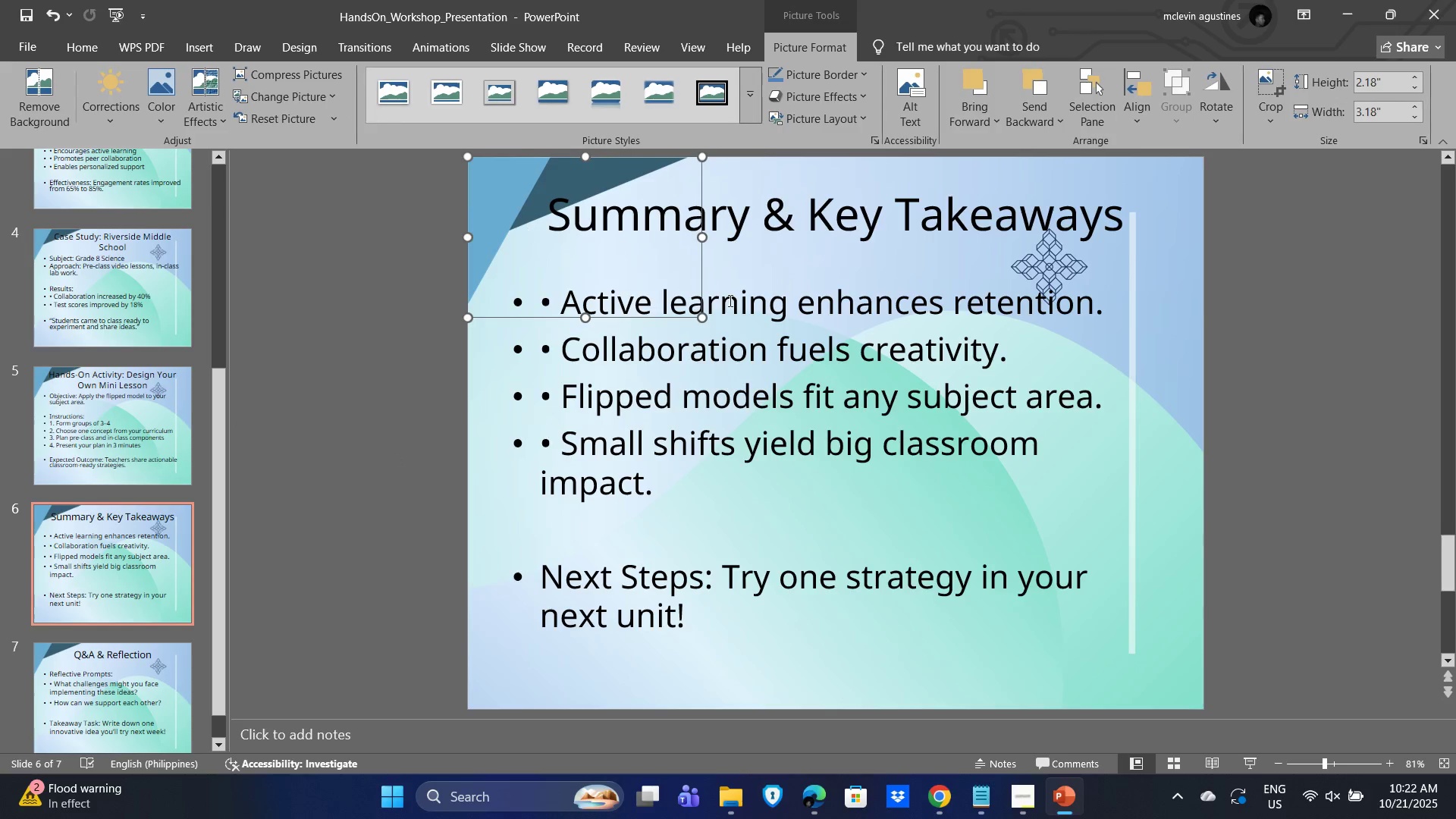 
hold_key(key=ShiftLeft, duration=1.09)
left_click([1182, 480])
 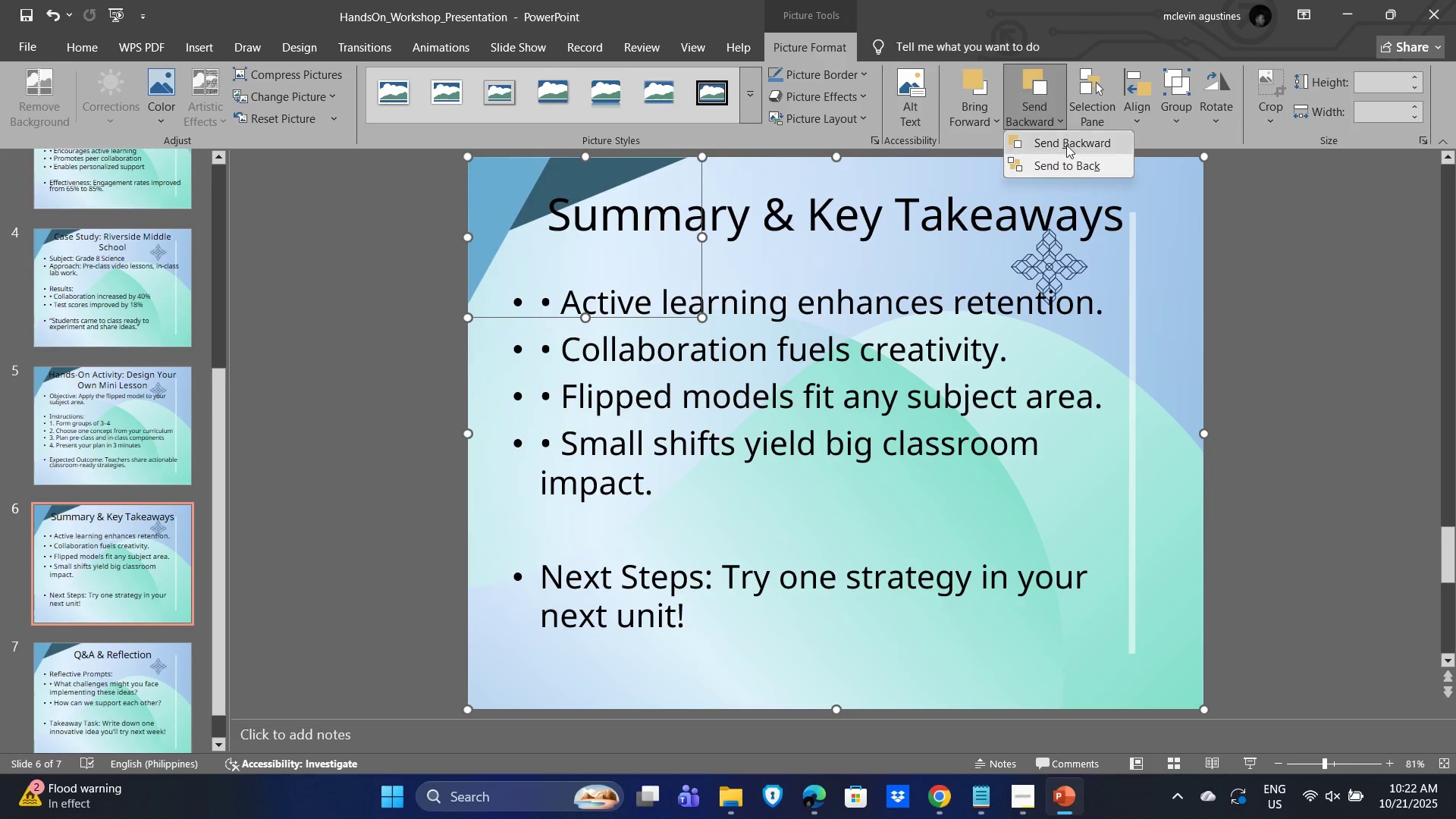 
left_click([1081, 148])
 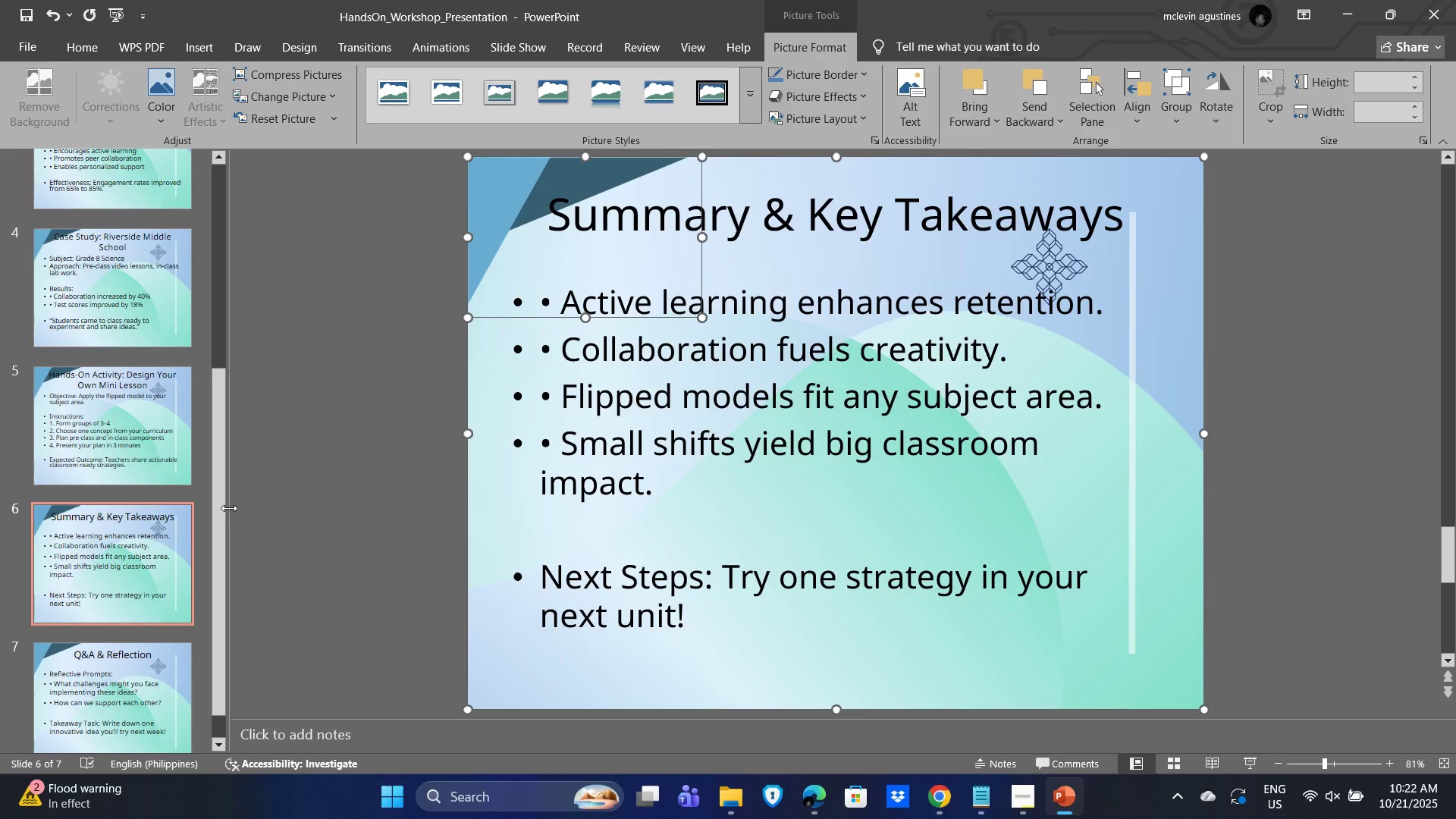 
scroll: coordinate [87, 581], scroll_direction: down, amount: 3.0
 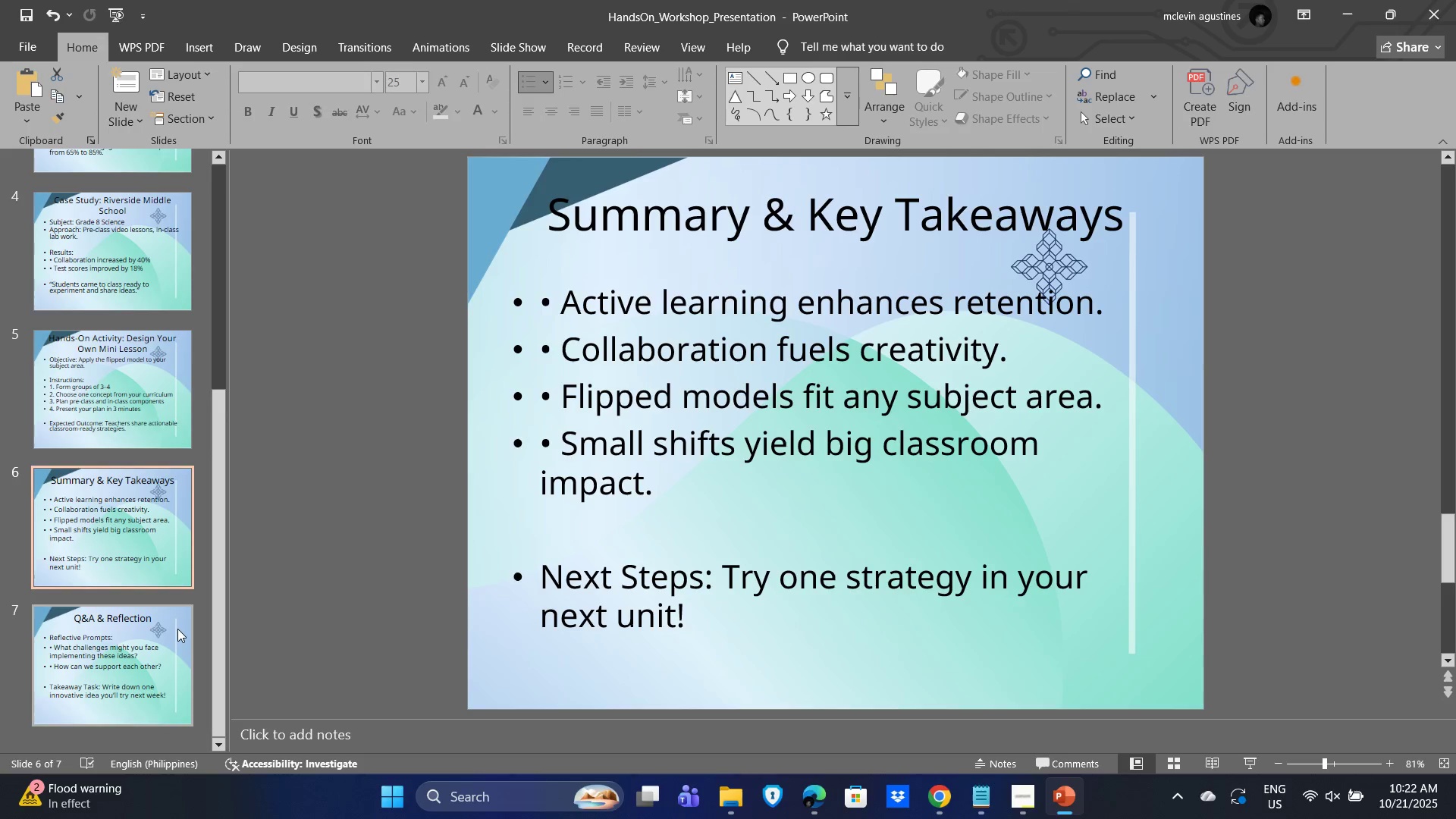 
left_click([177, 629])
 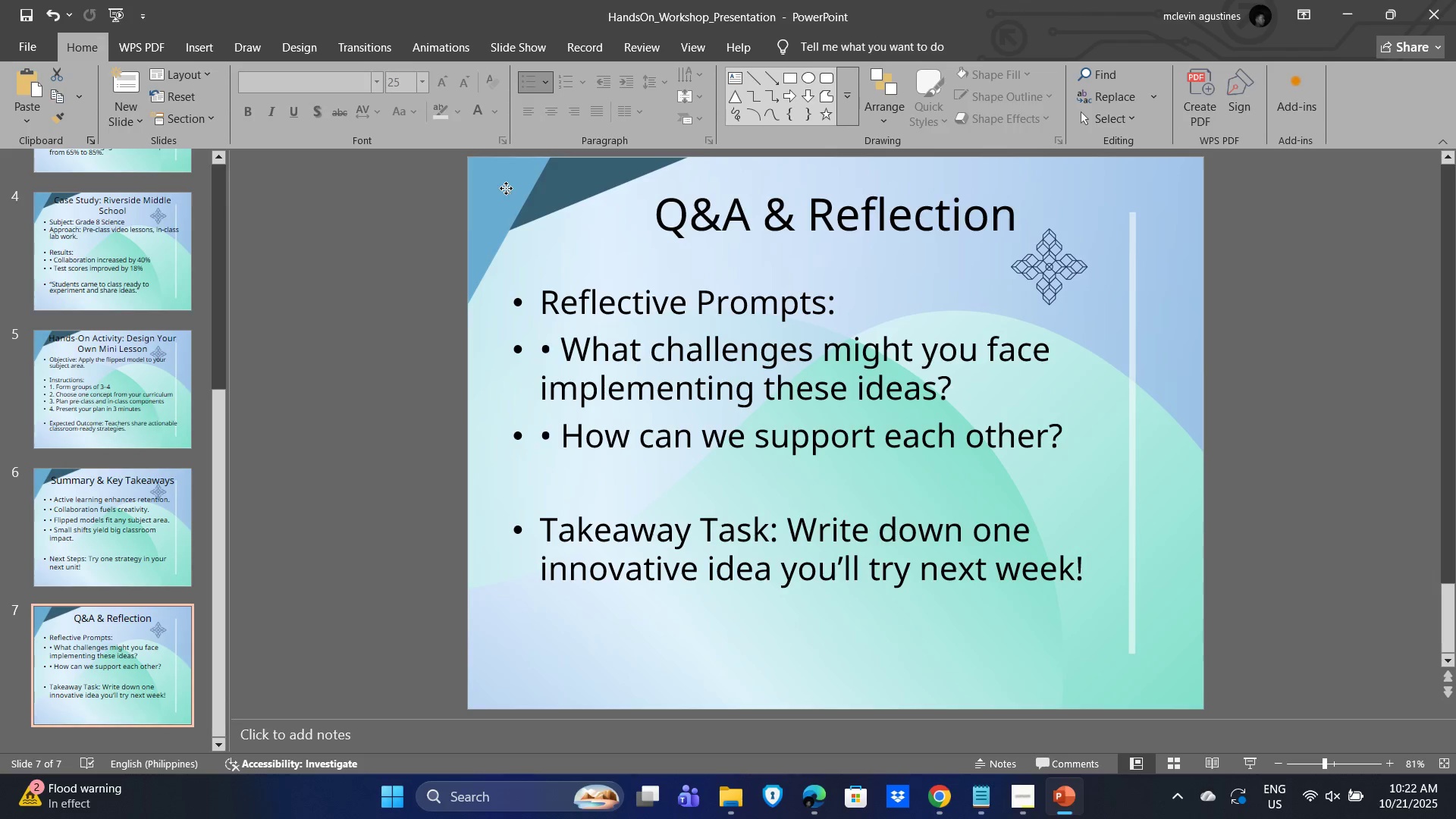 
left_click([506, 188])
 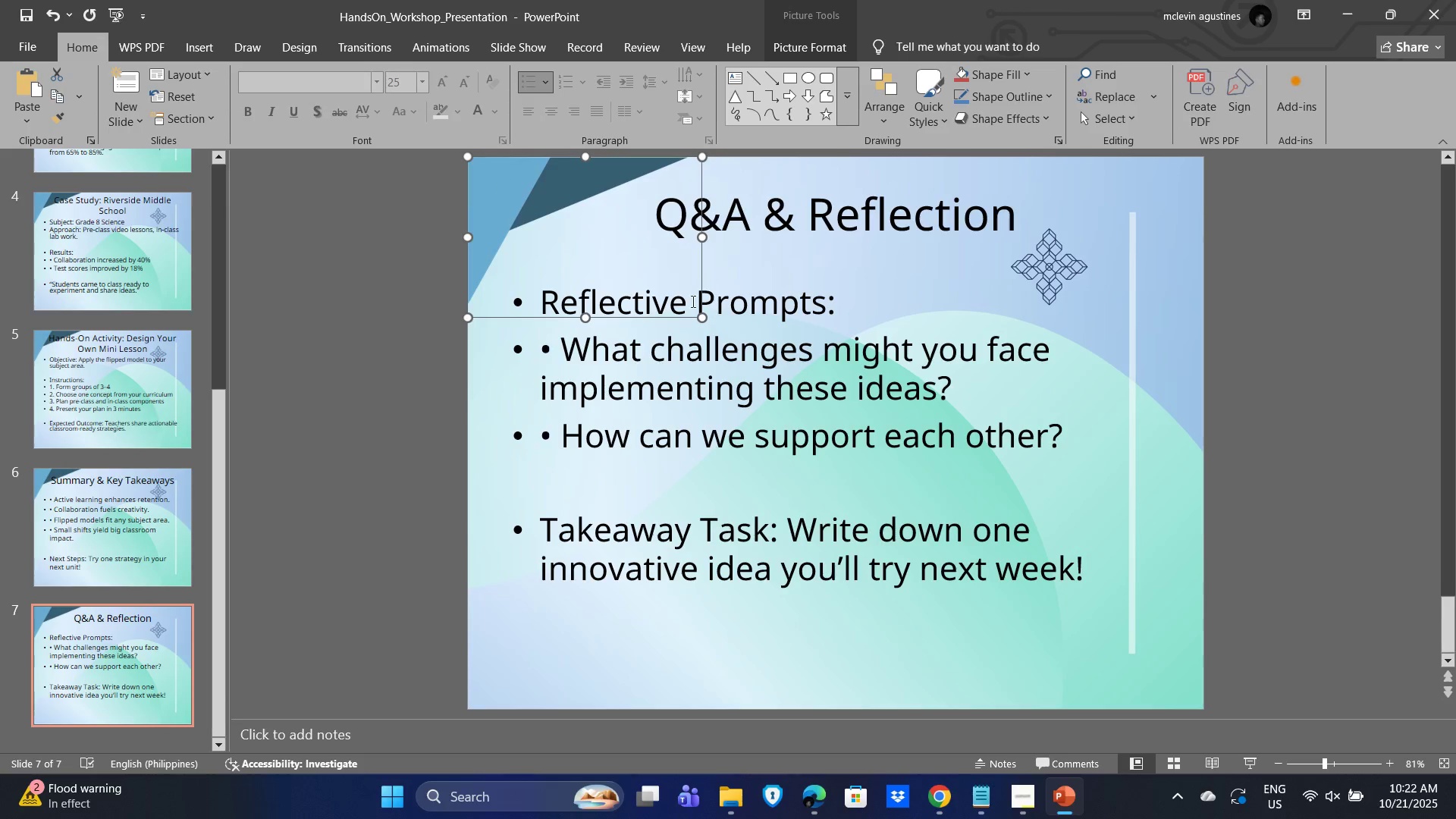 
hold_key(key=ShiftLeft, duration=0.93)
left_click([1152, 584])
 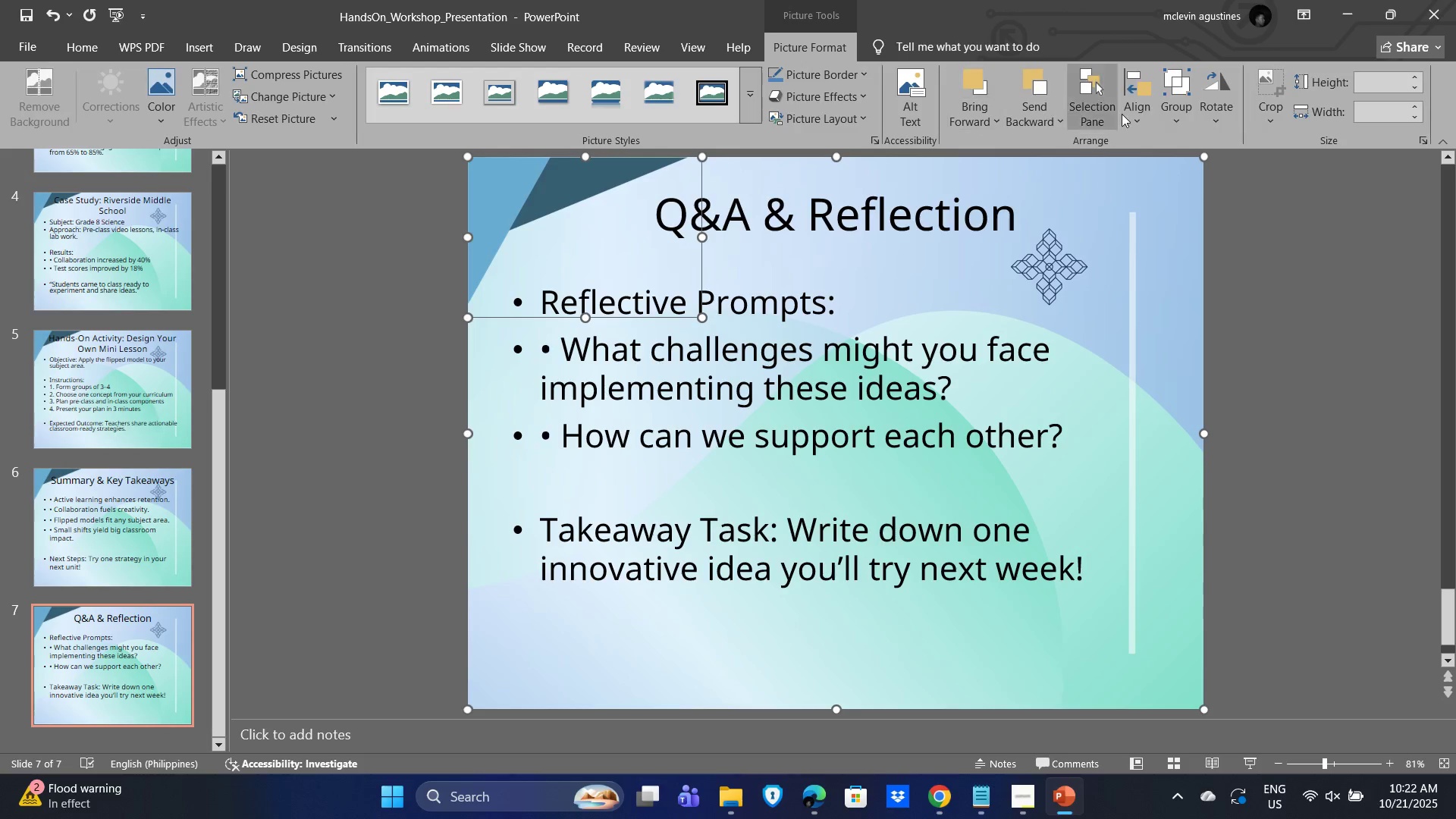 
left_click([1187, 124])
 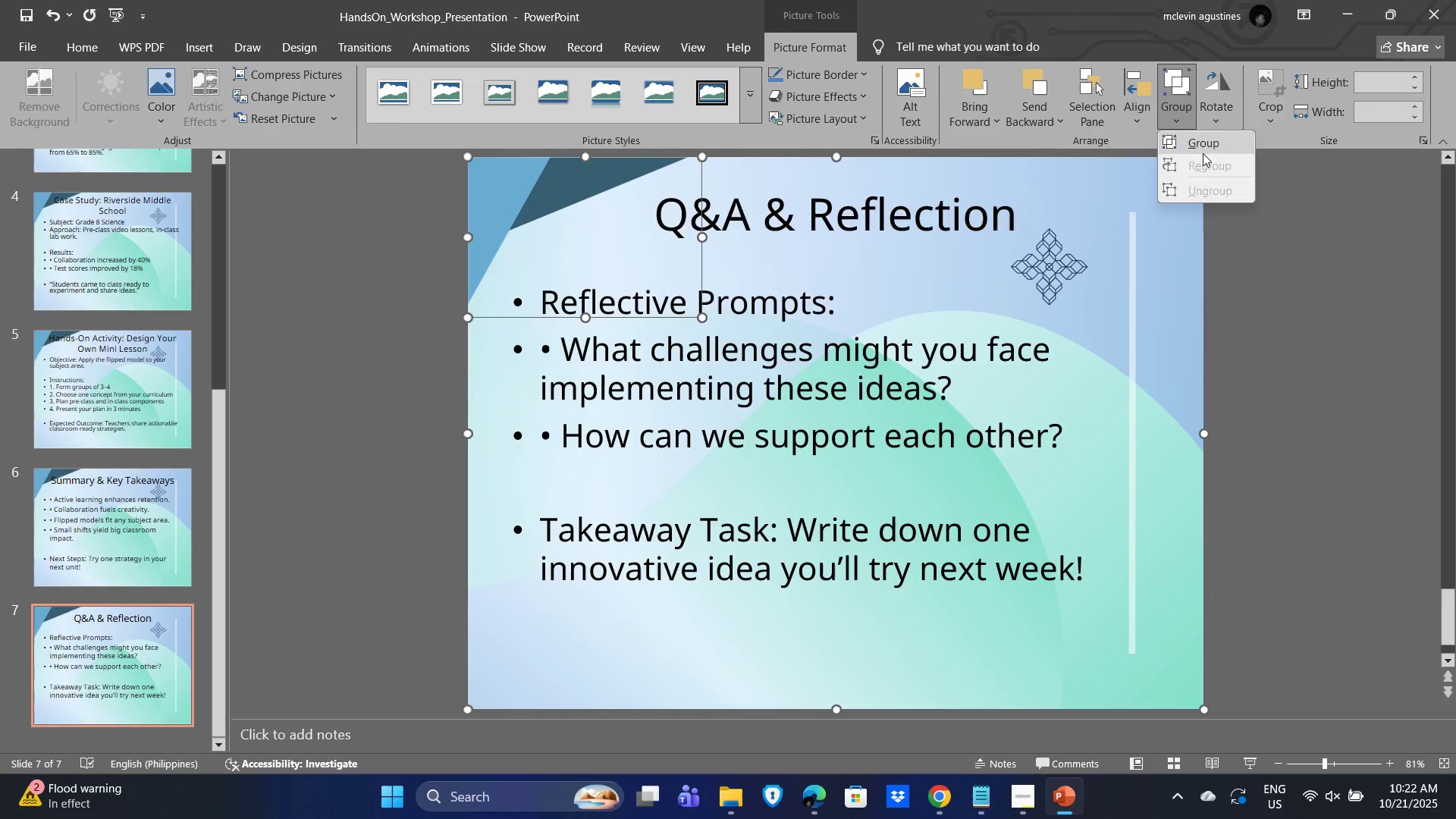 
left_click([1203, 153])
 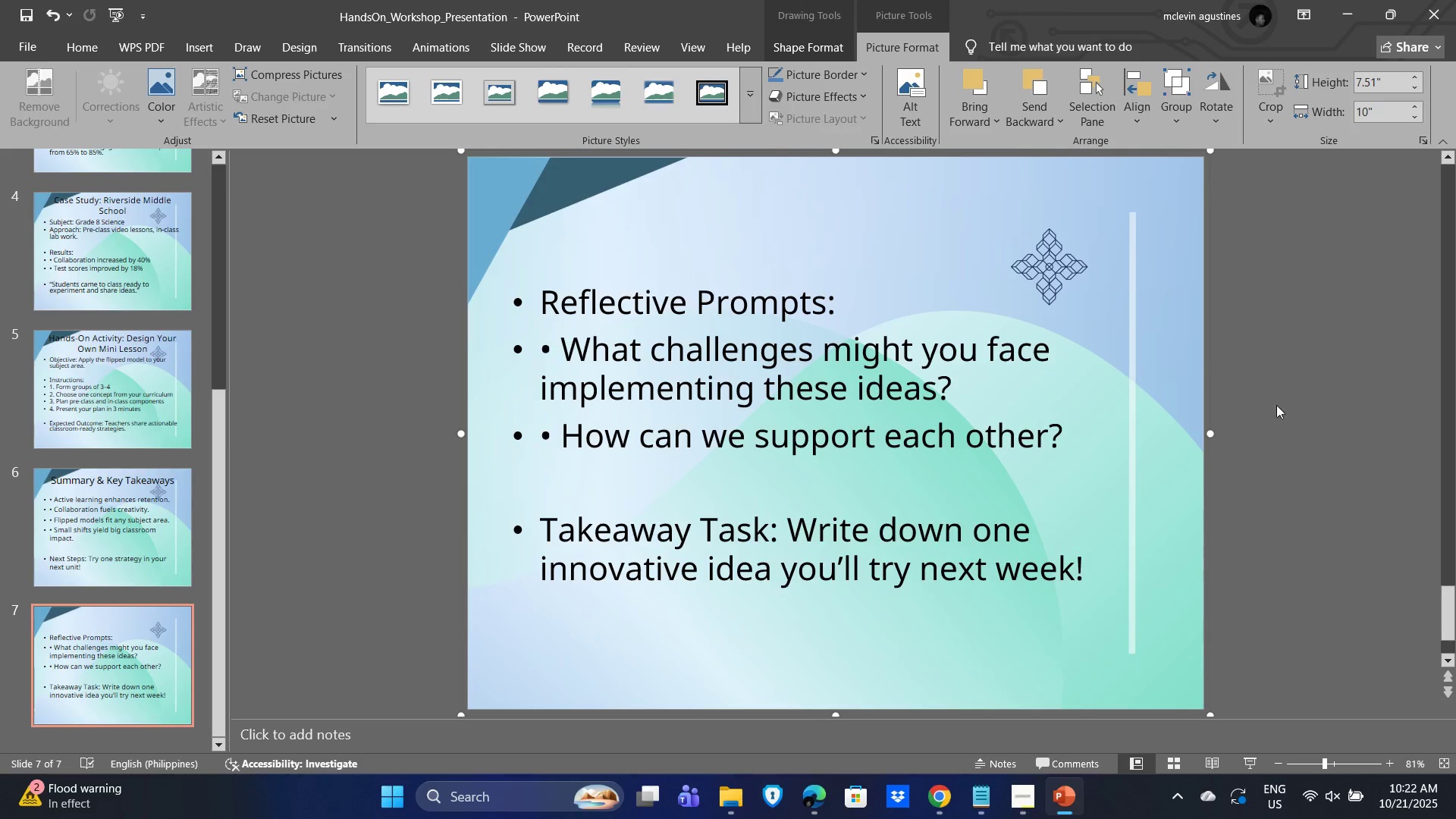 
left_click([1314, 403])
 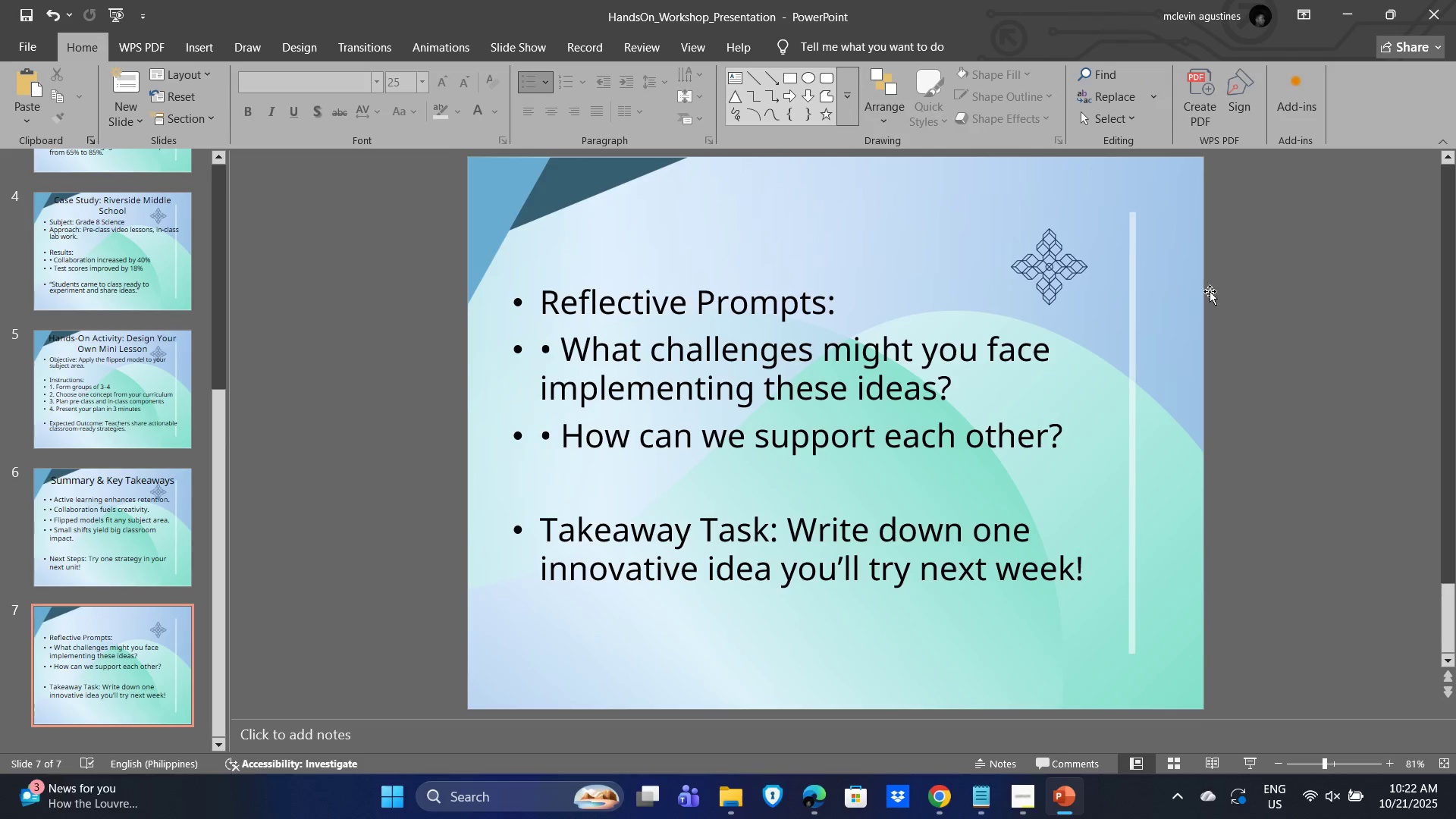 
left_click([1209, 290])
 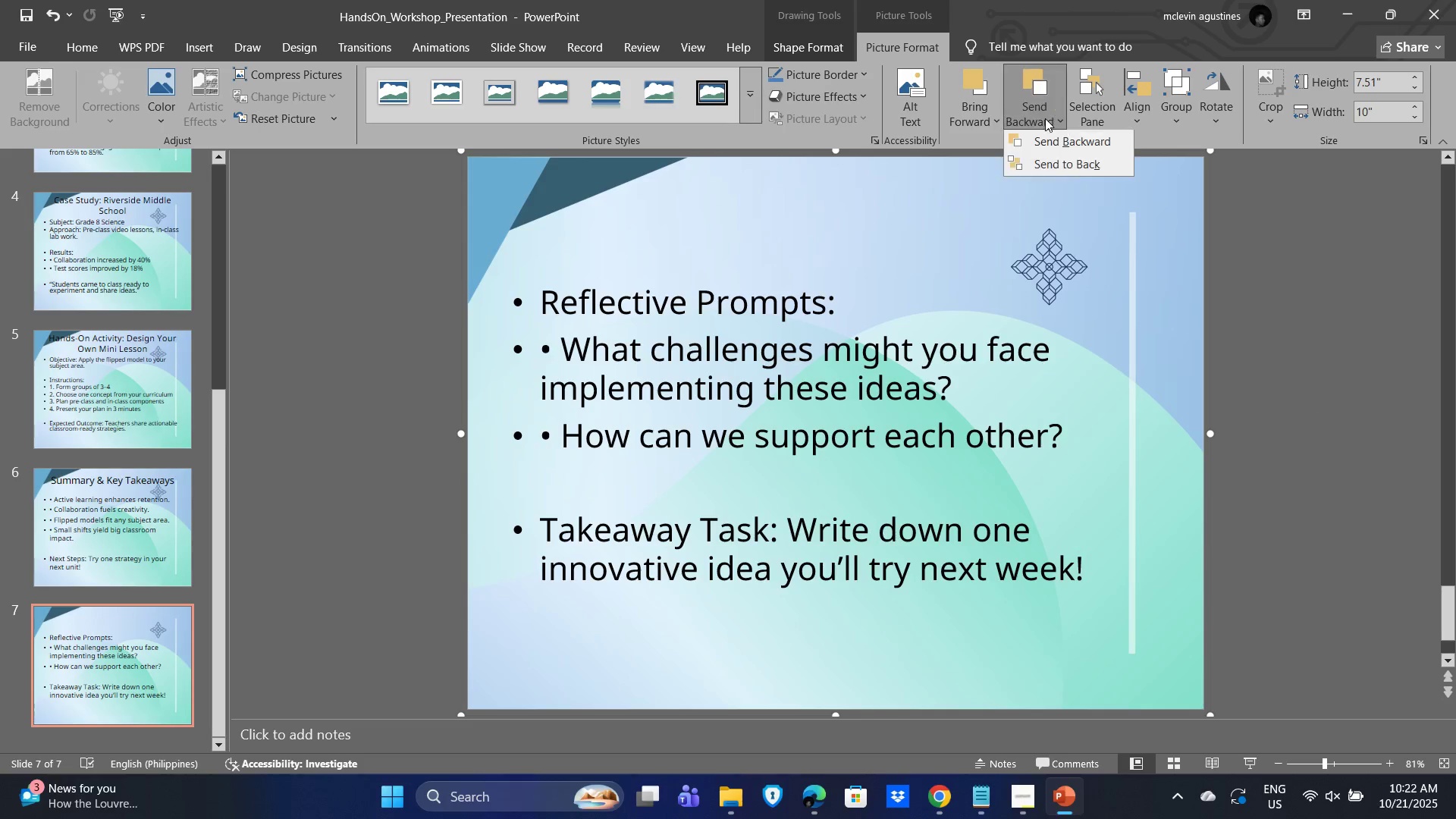 
double_click([1073, 136])
 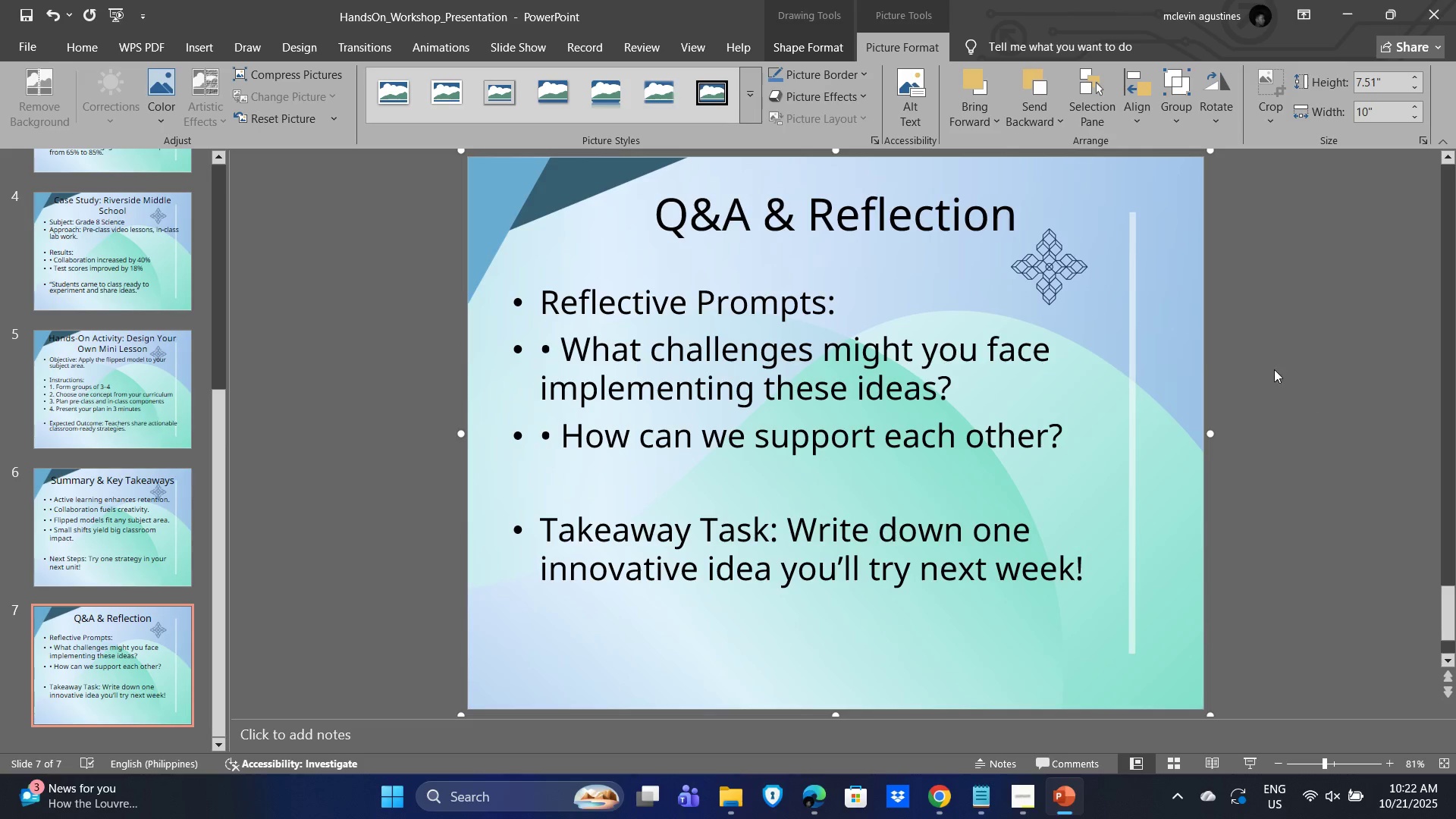 
left_click([1277, 370])
 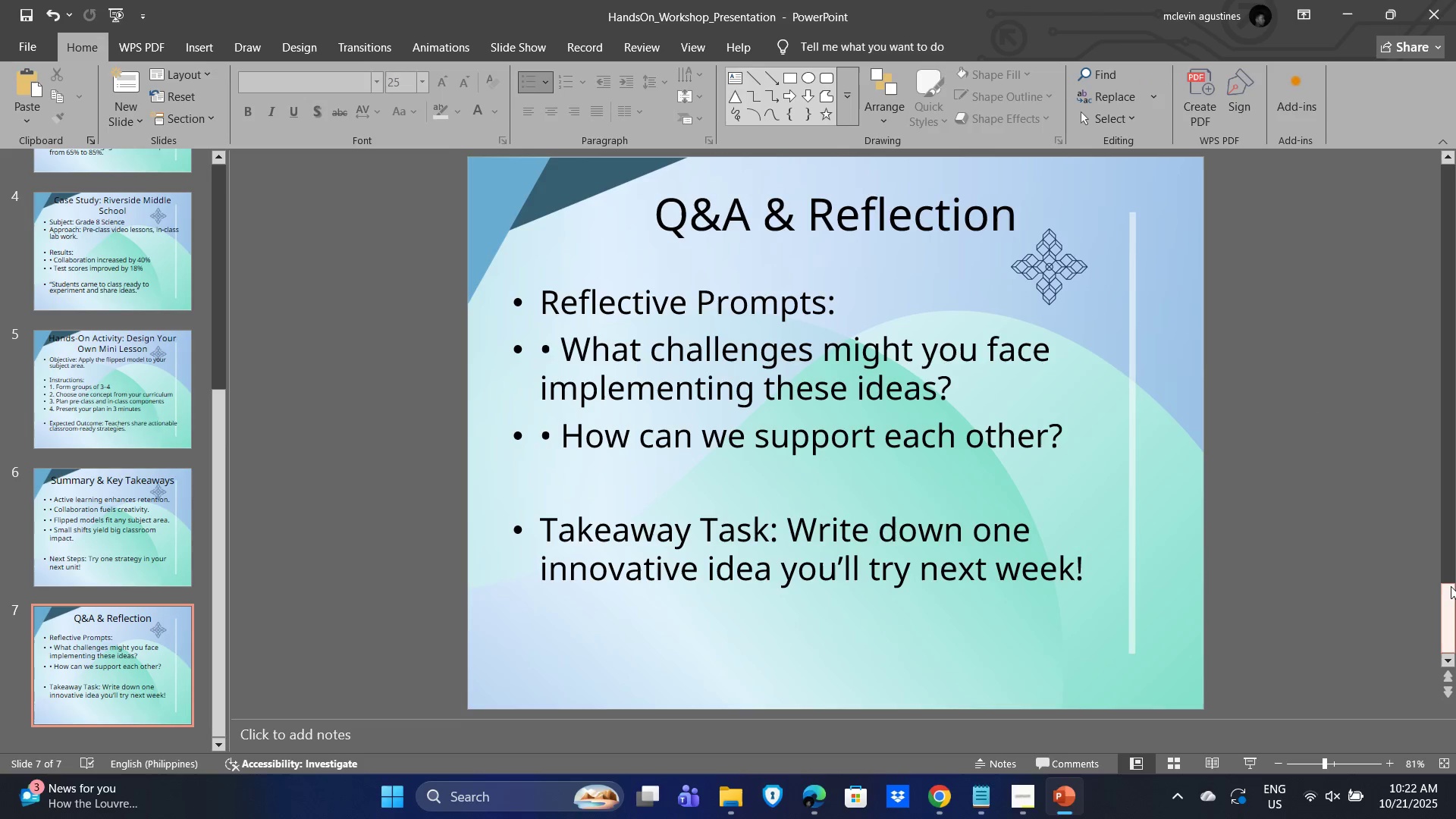 
left_click_drag(start_coordinate=[1451, 588], to_coordinate=[1452, 164])
 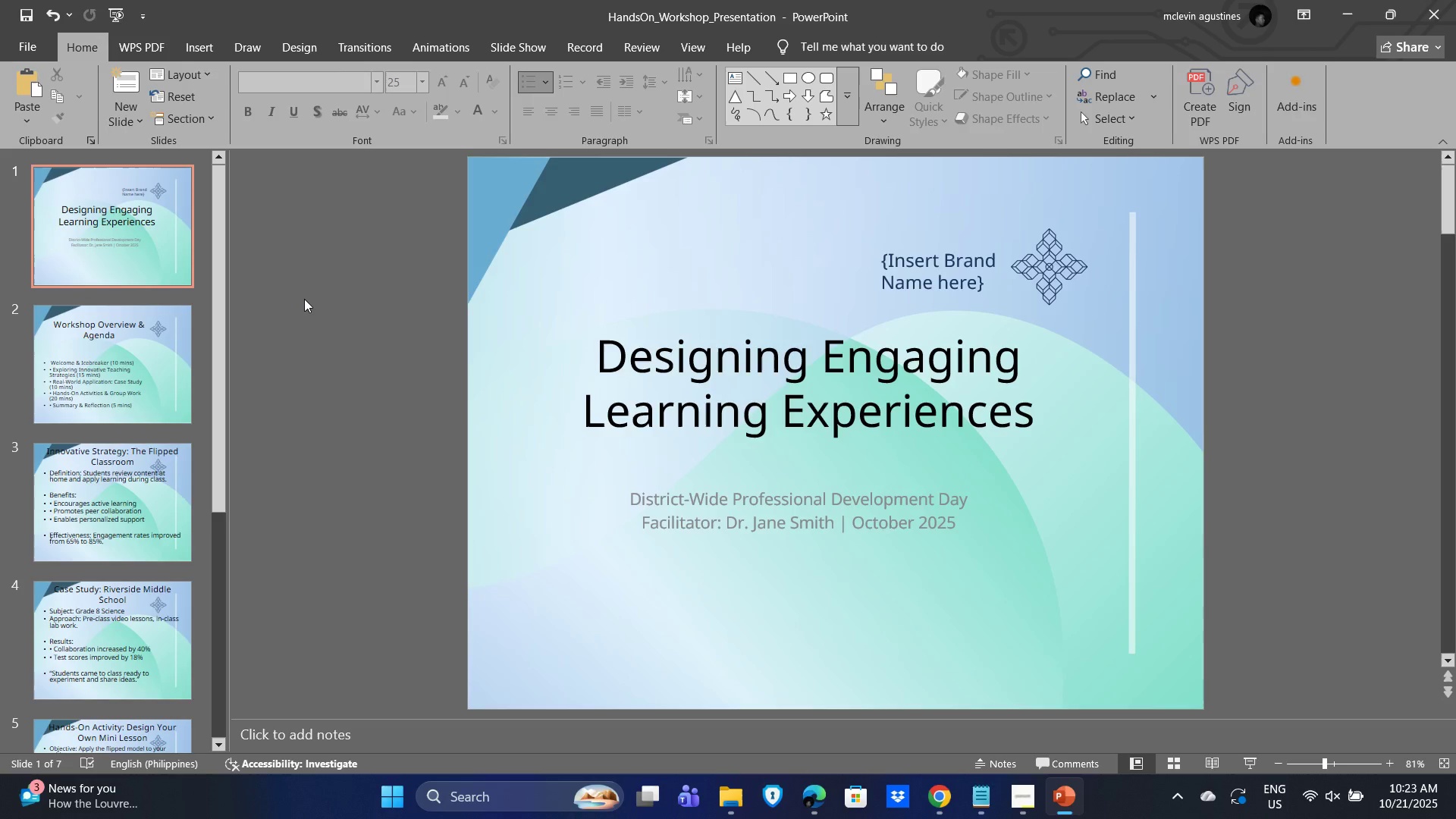 
wait(57.83)
 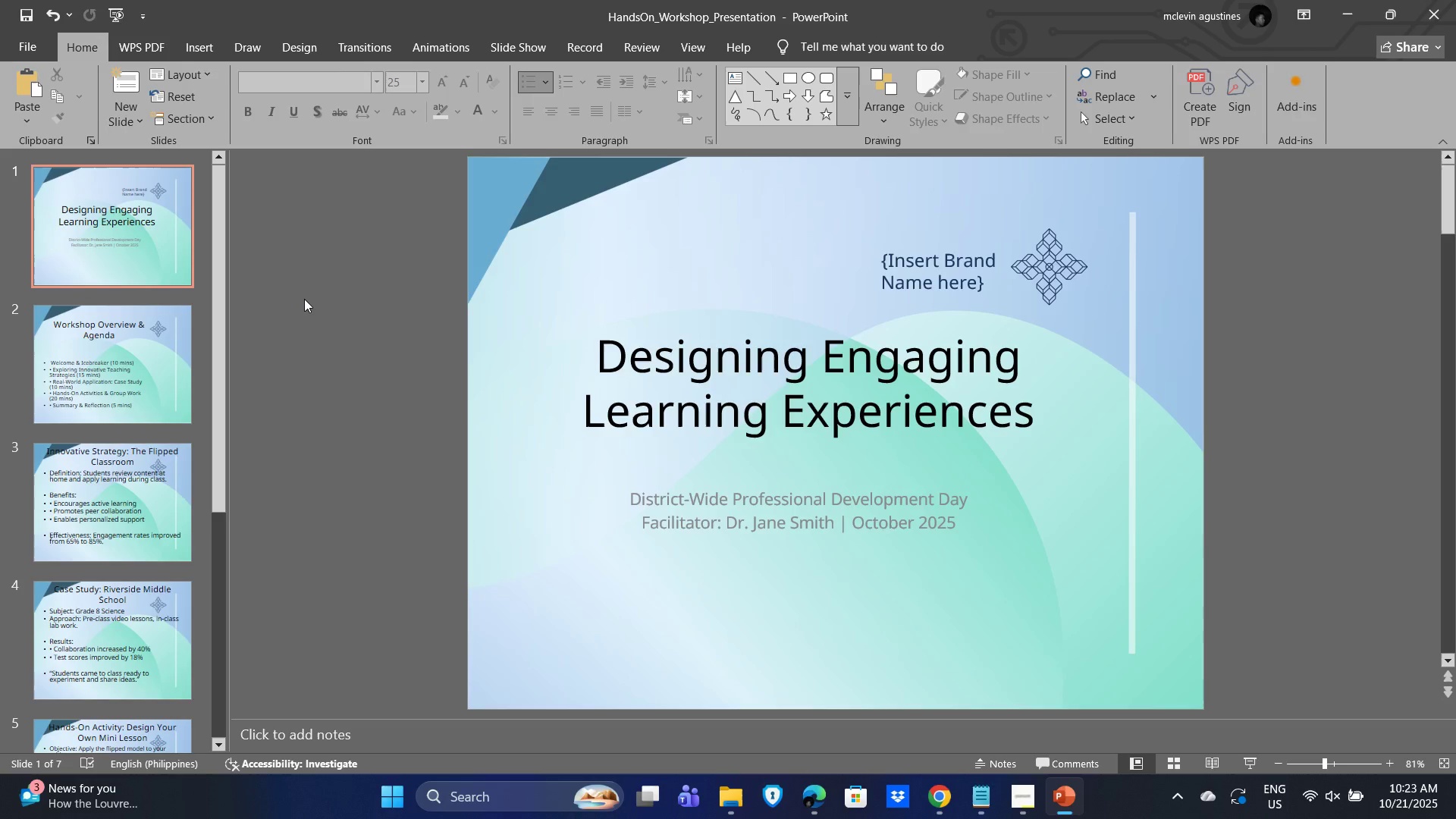 
key(Alt+AltLeft)
 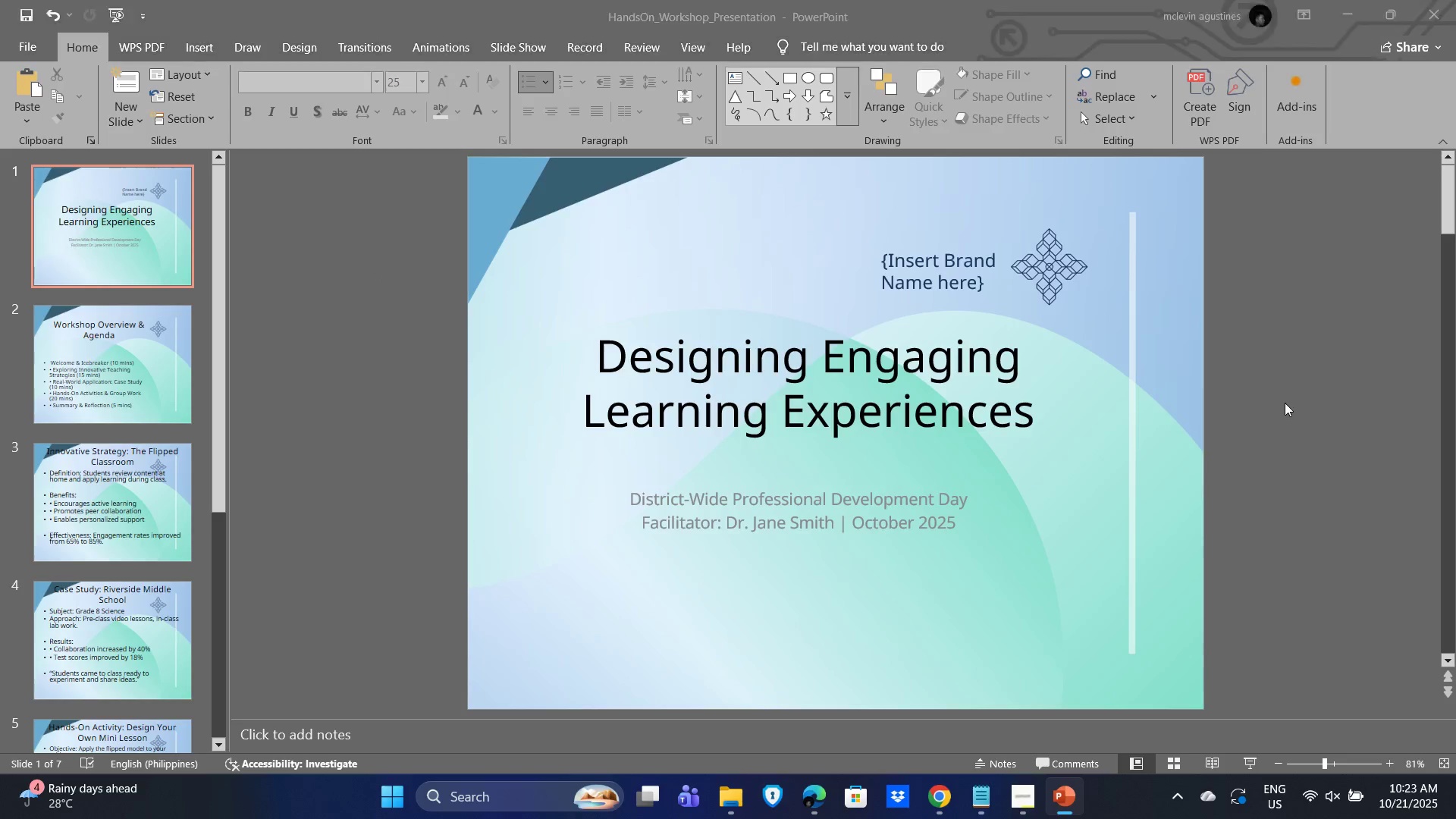 
key(Alt+Tab)
 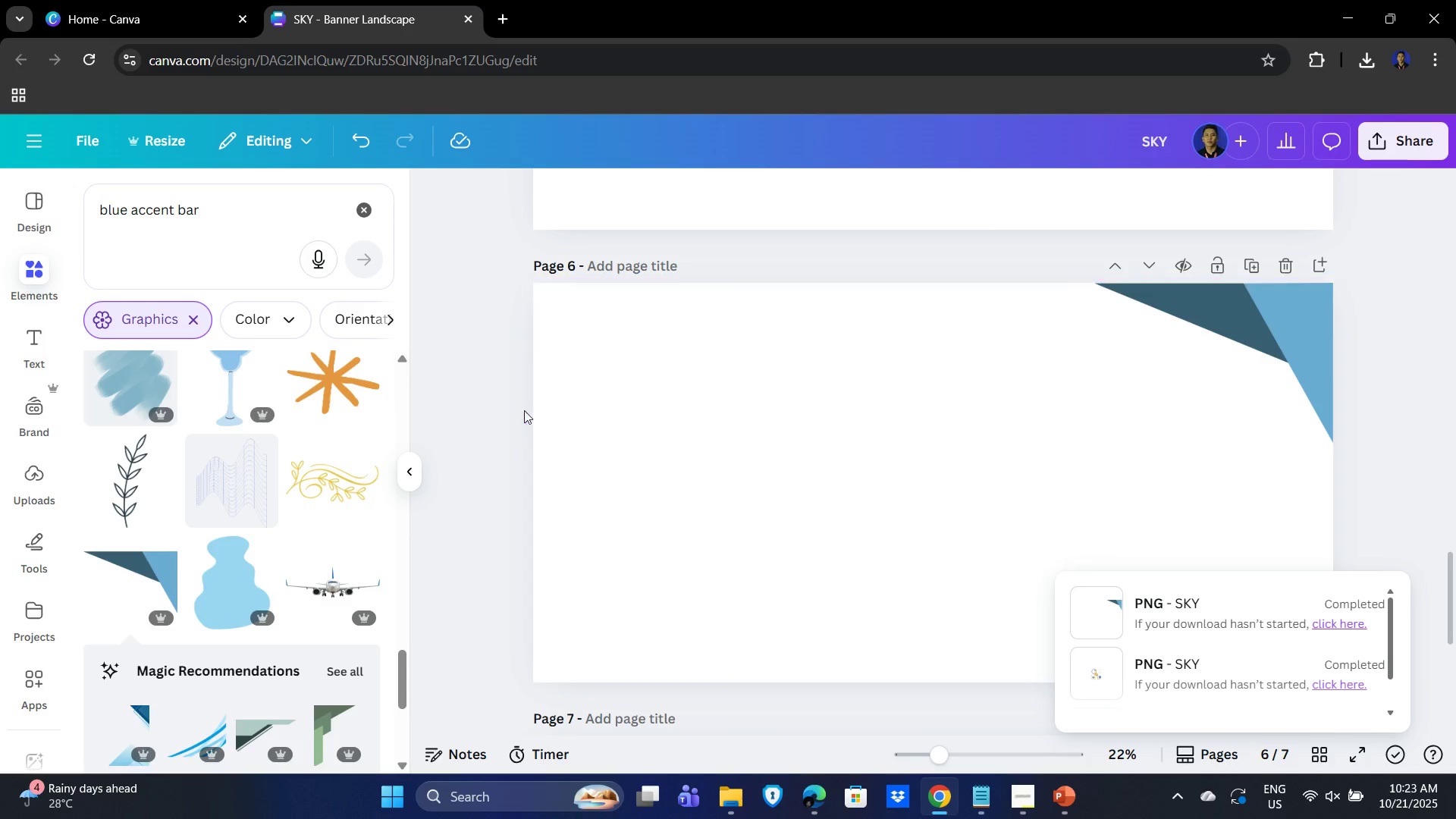 
left_click([505, 418])
 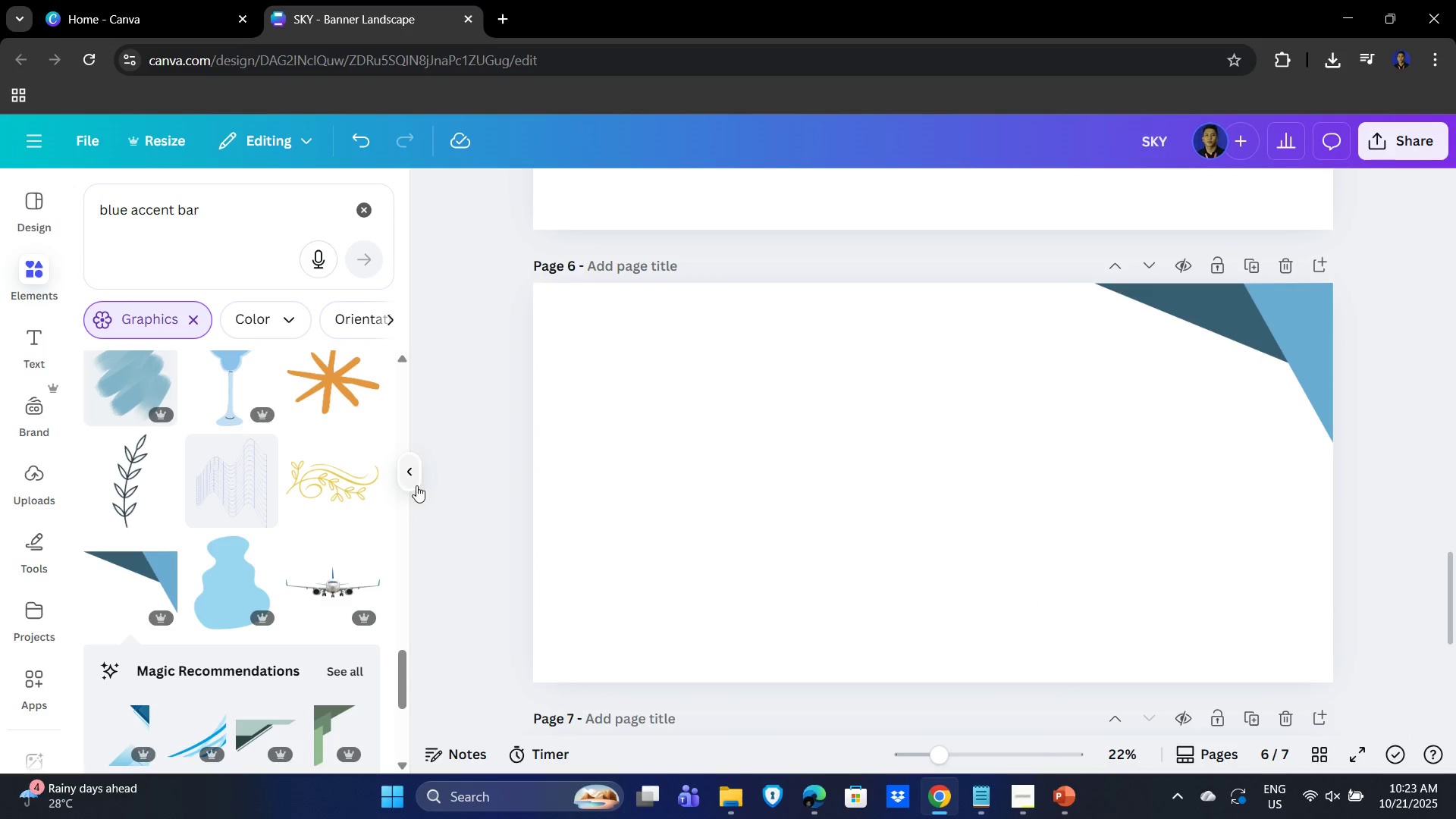 
left_click([410, 474])
 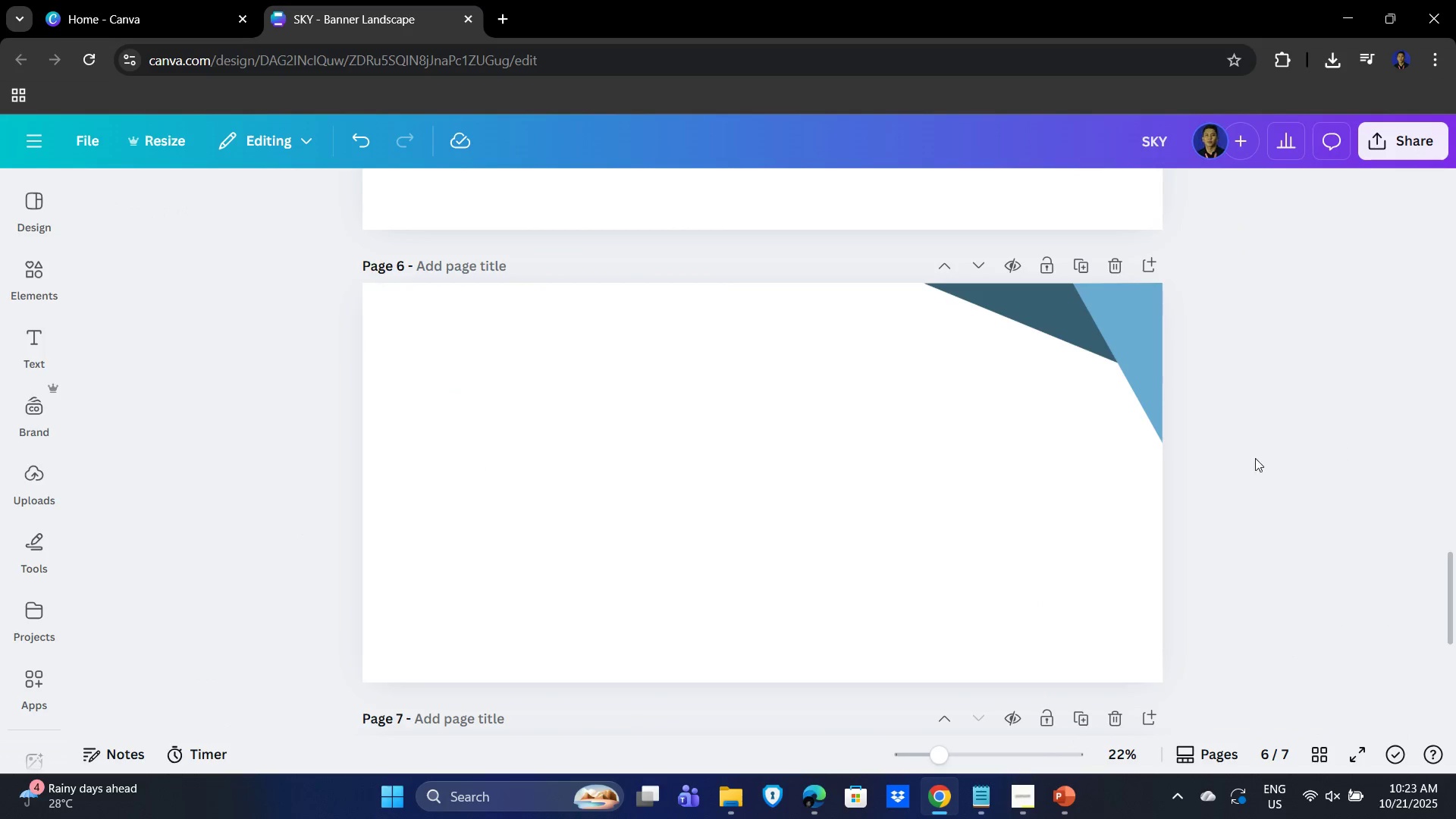 
scroll: coordinate [1293, 577], scroll_direction: up, amount: 7.0
 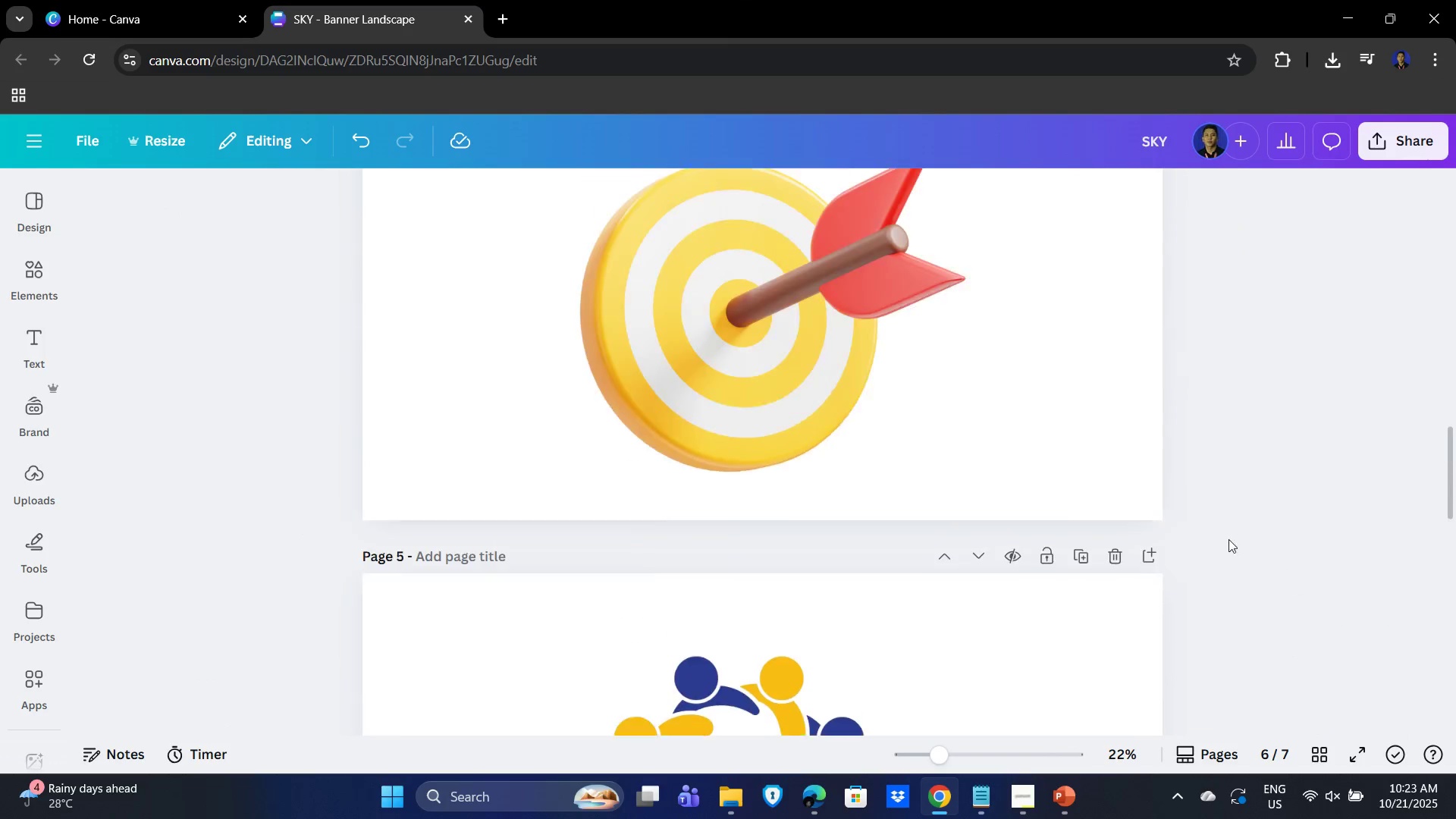 
key(Alt+Tab)
 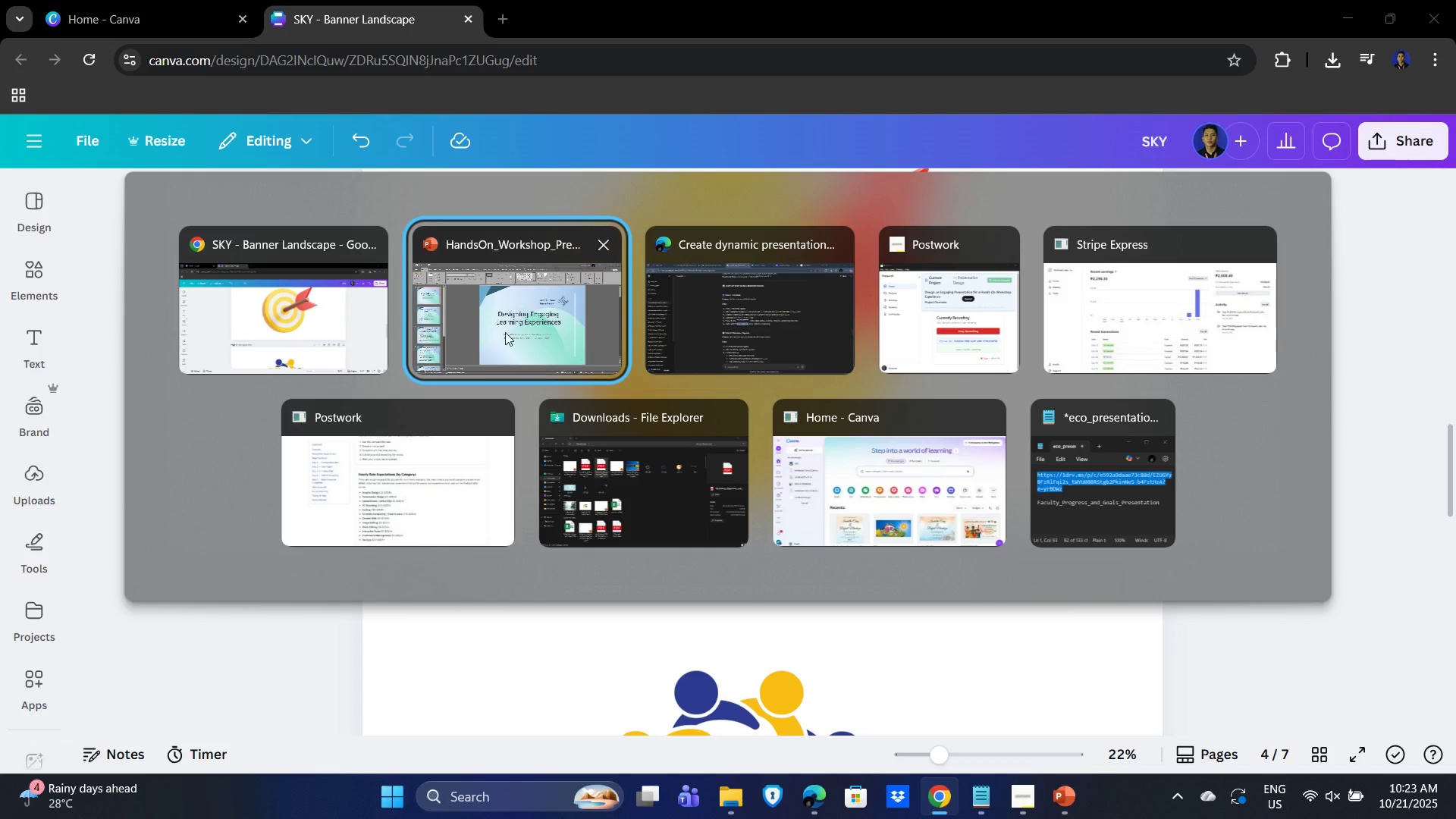 
left_click([504, 331])
 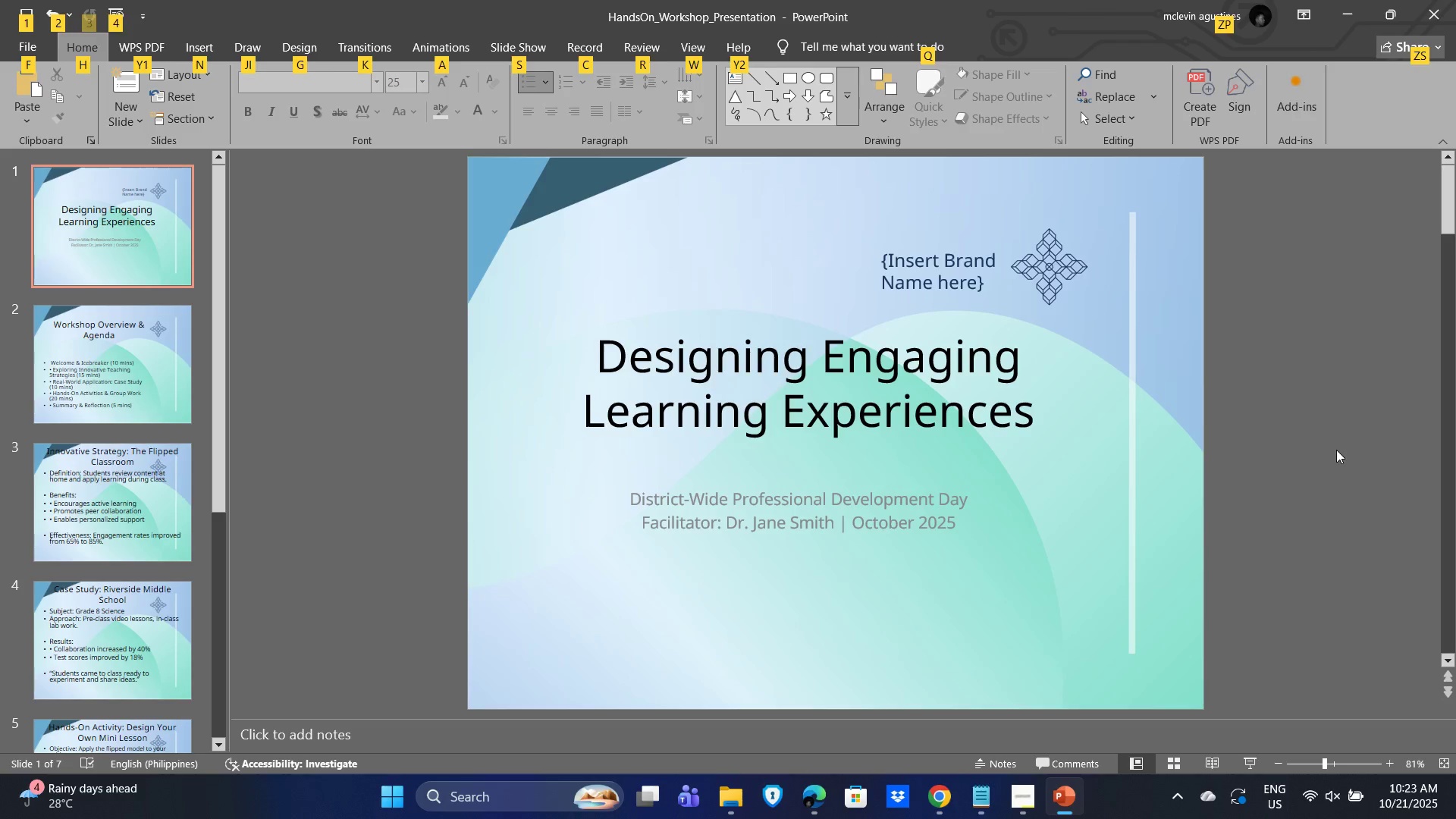 
left_click([1336, 450])
 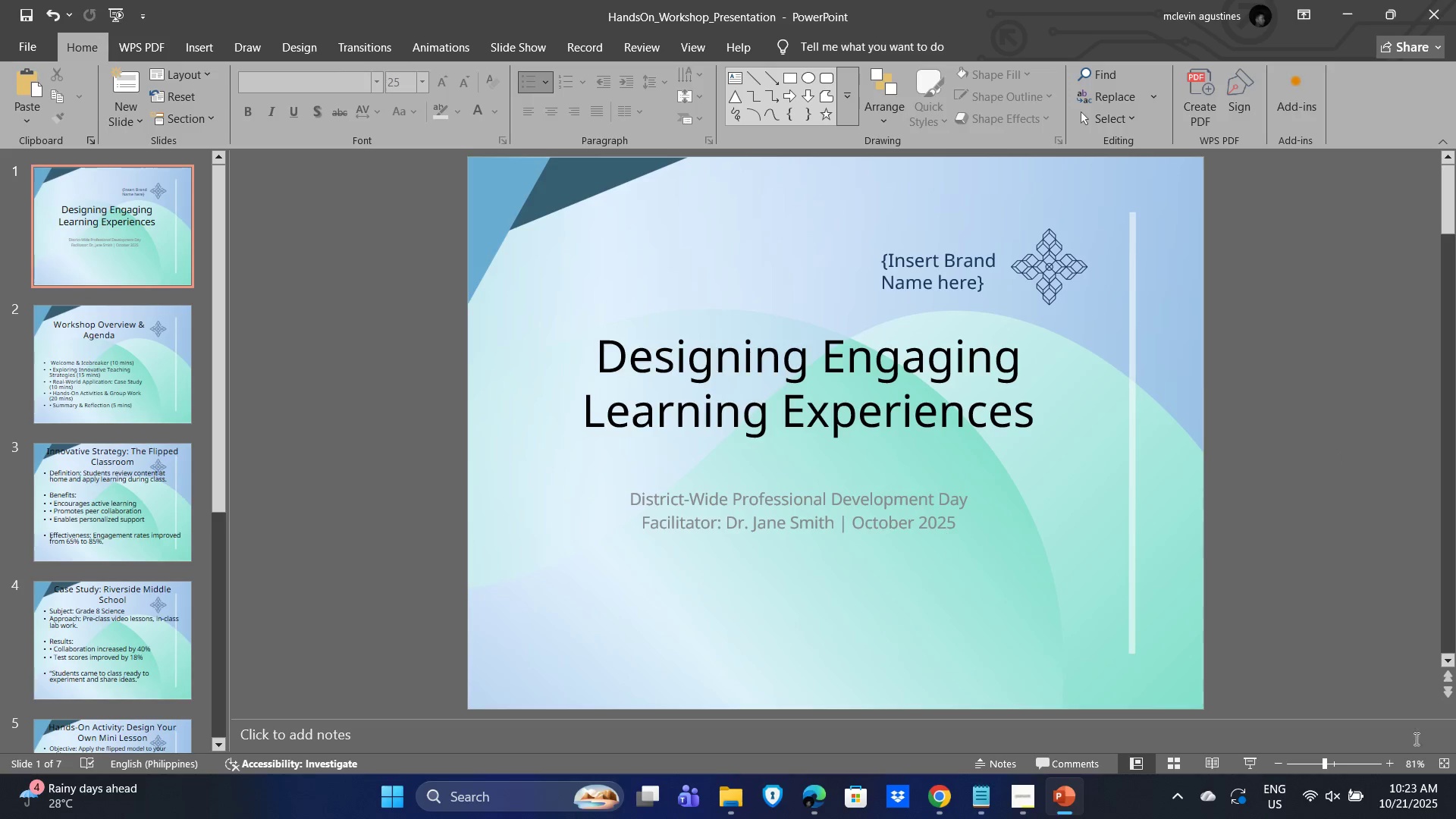 
wait(5.25)
 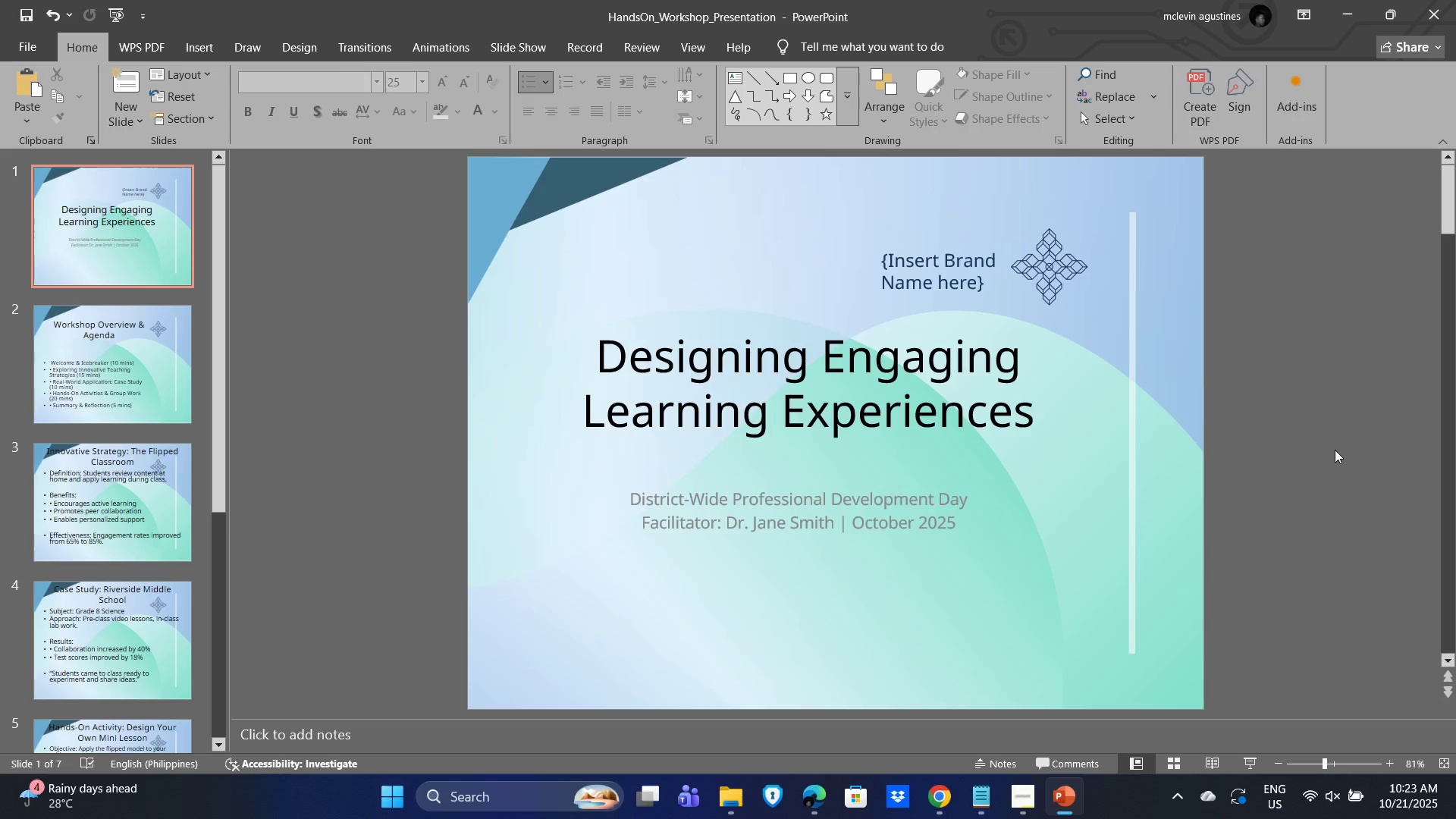 
left_click([133, 396])
 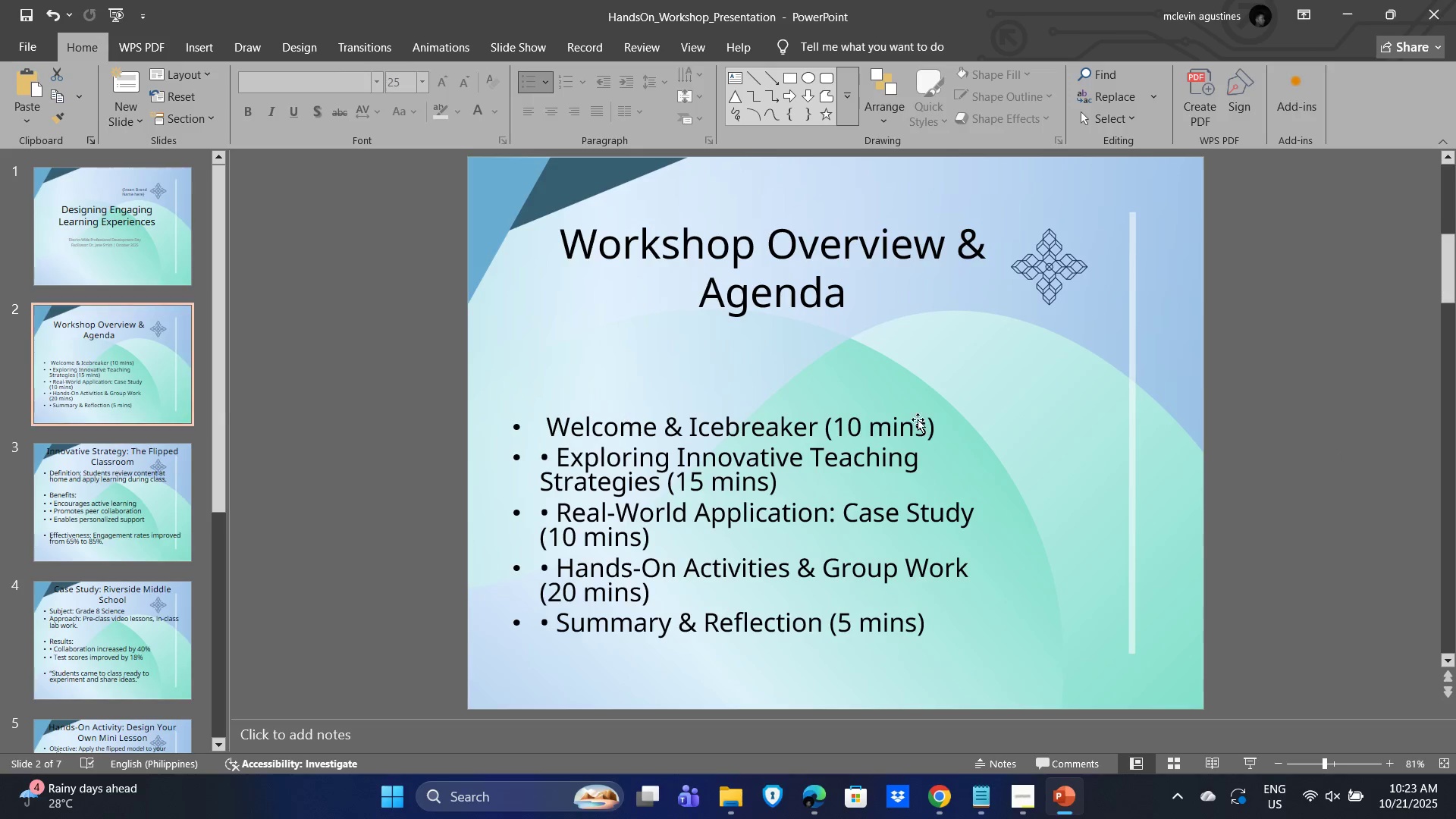 
key(Alt+Tab)
 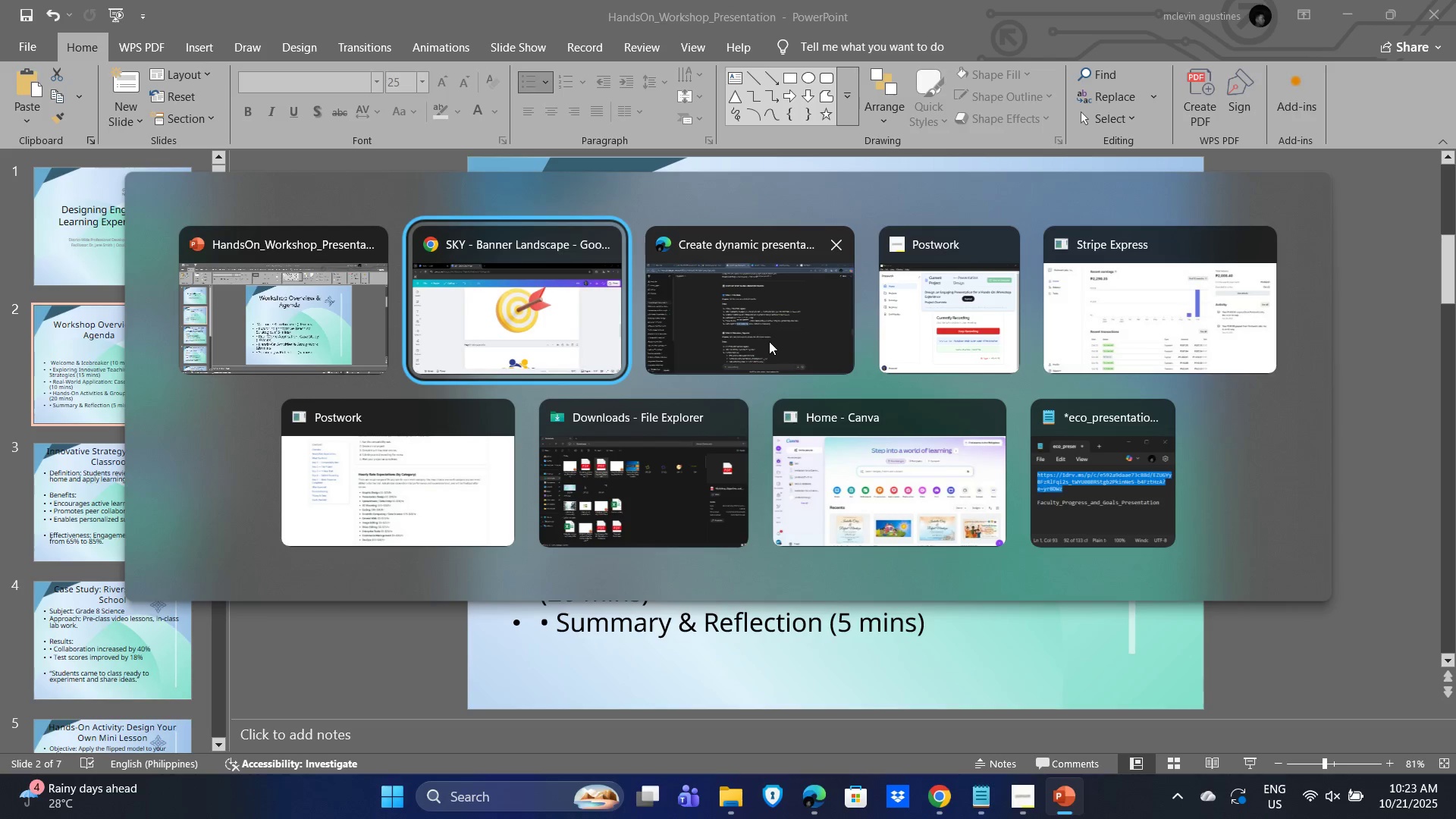 
left_click([769, 341])
 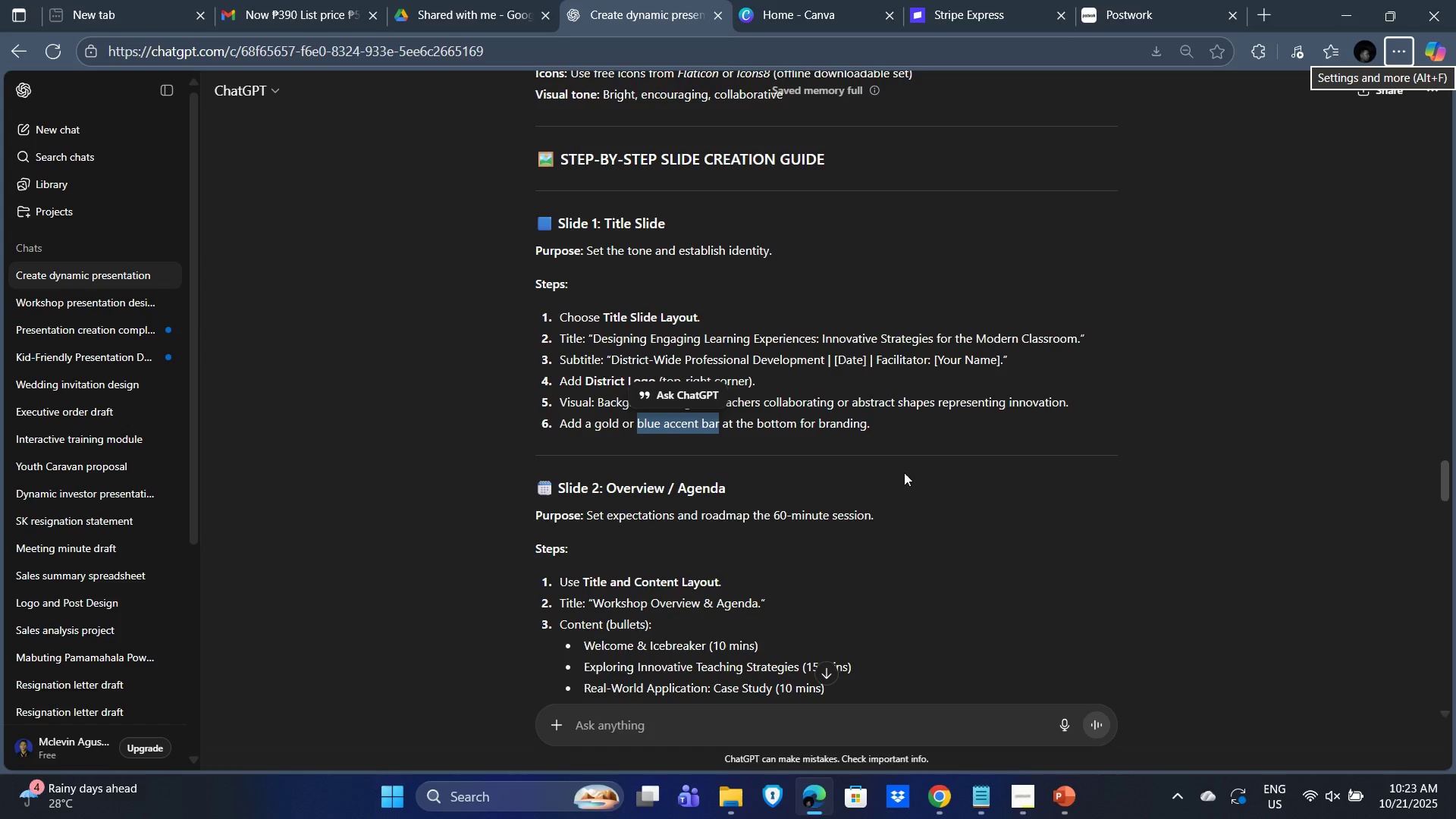 
scroll: coordinate [948, 477], scroll_direction: none, amount: 0.0
 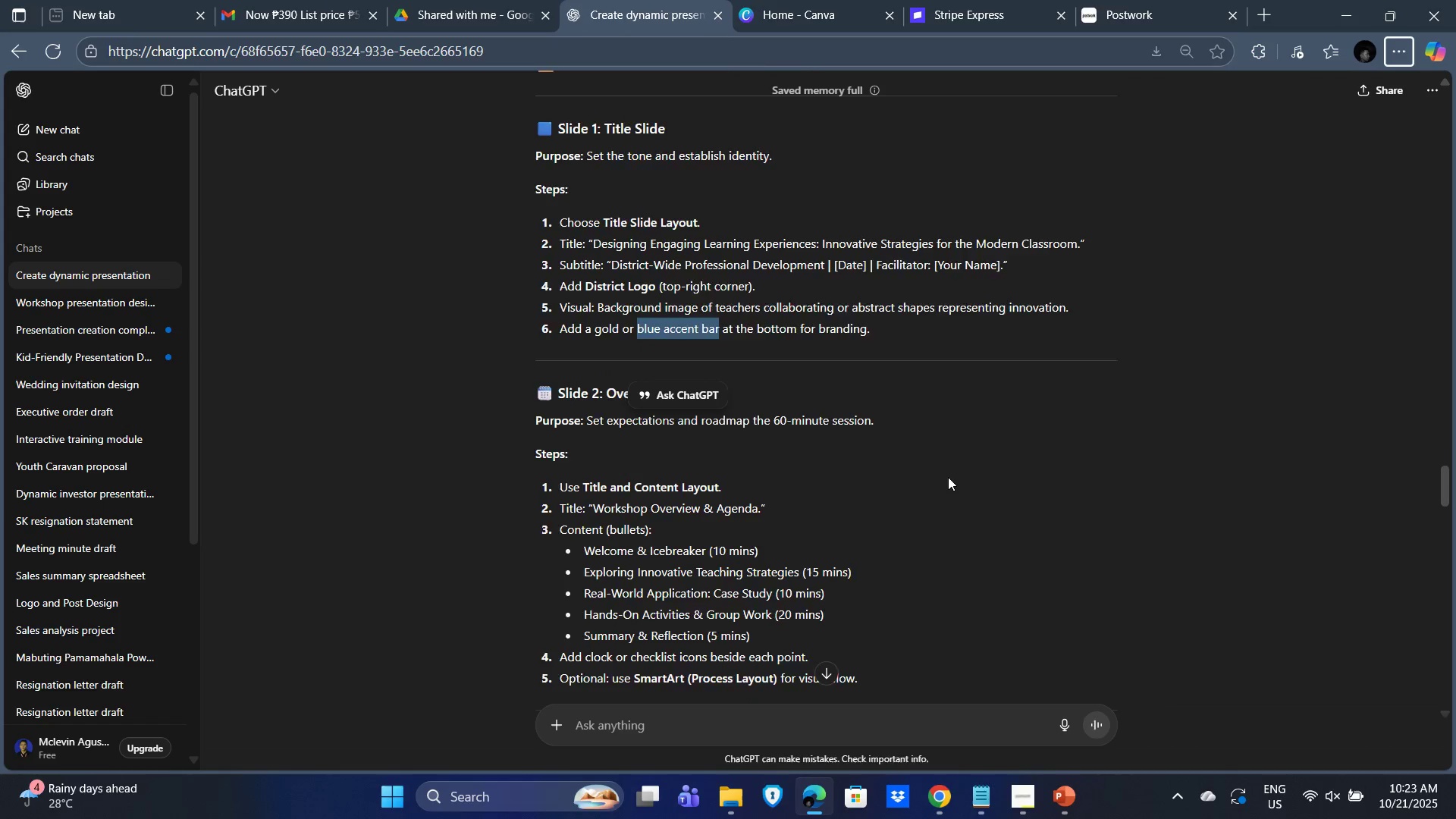 
scroll: coordinate [948, 477], scroll_direction: down, amount: 1.0
 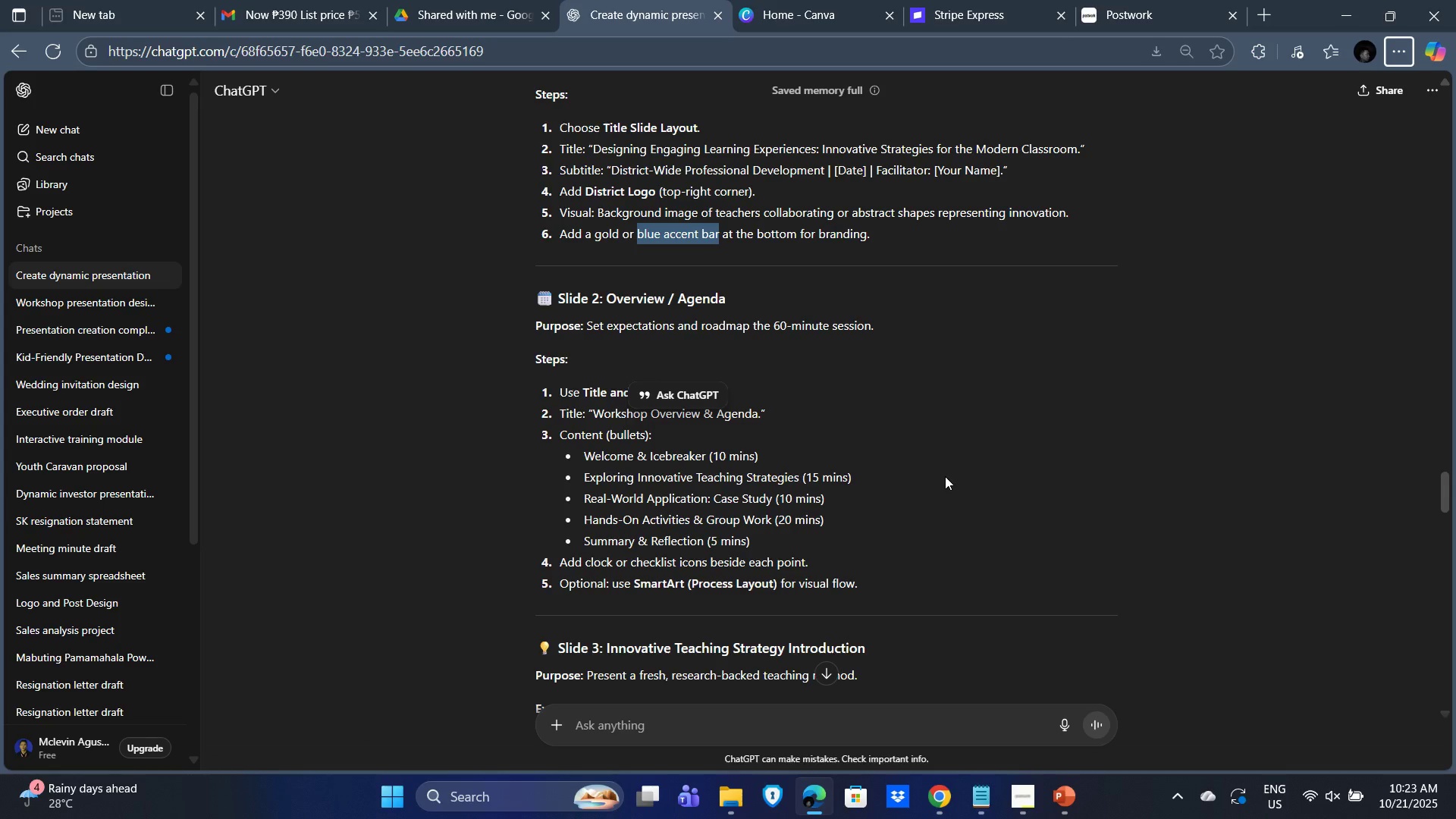 
wait(5.26)
 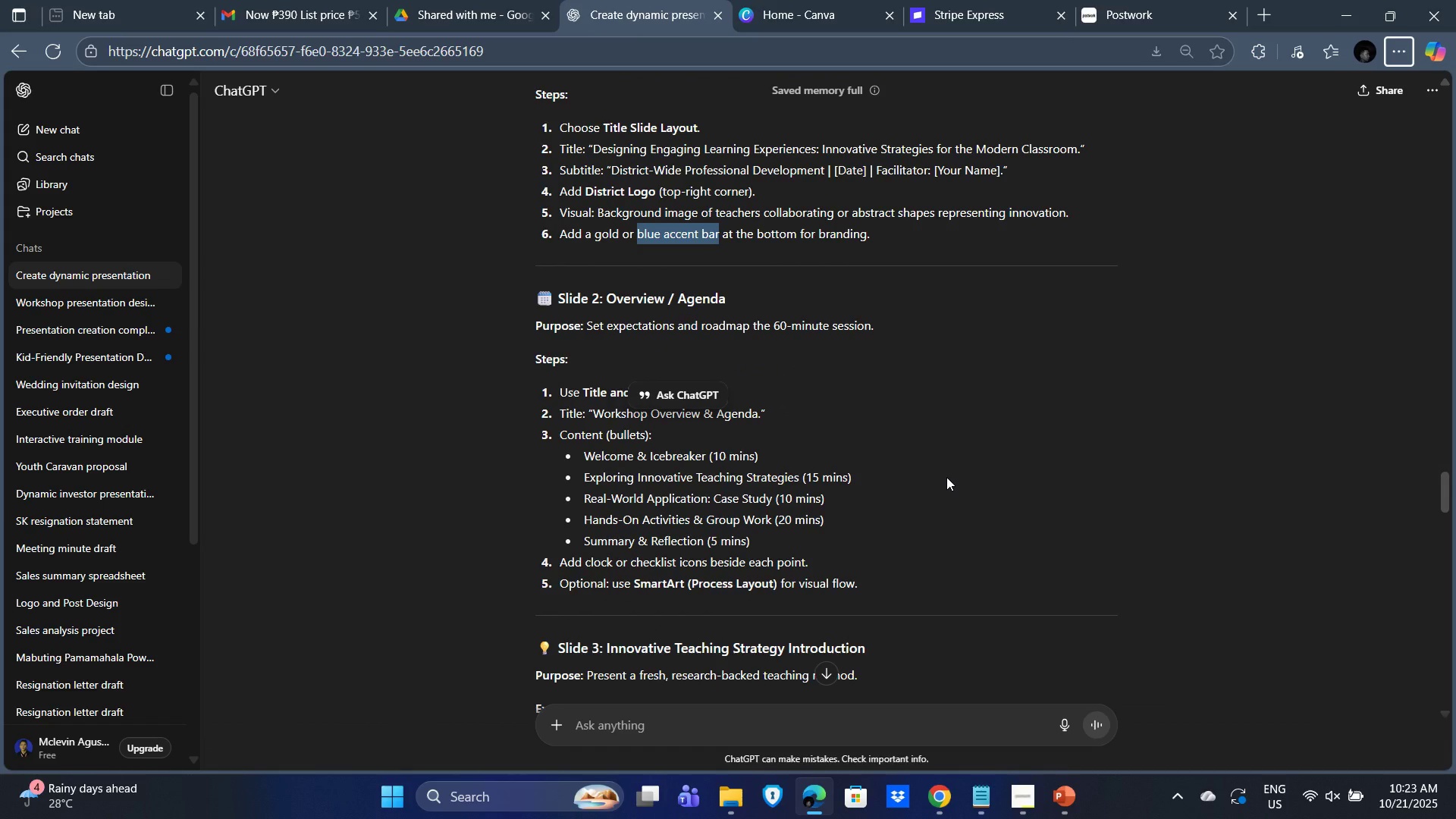 
key(Alt+AltLeft)
 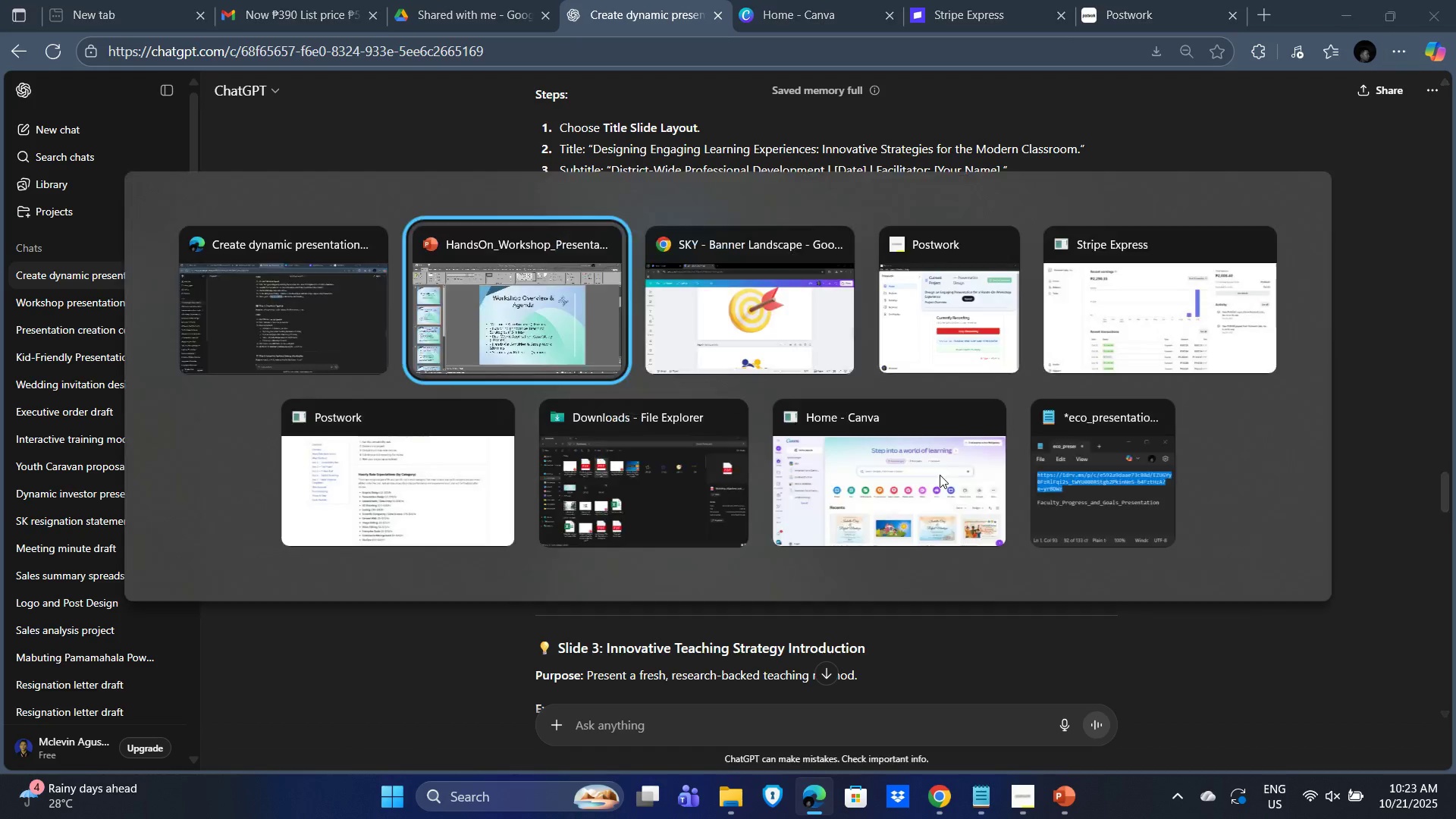 
key(Alt+Tab)
 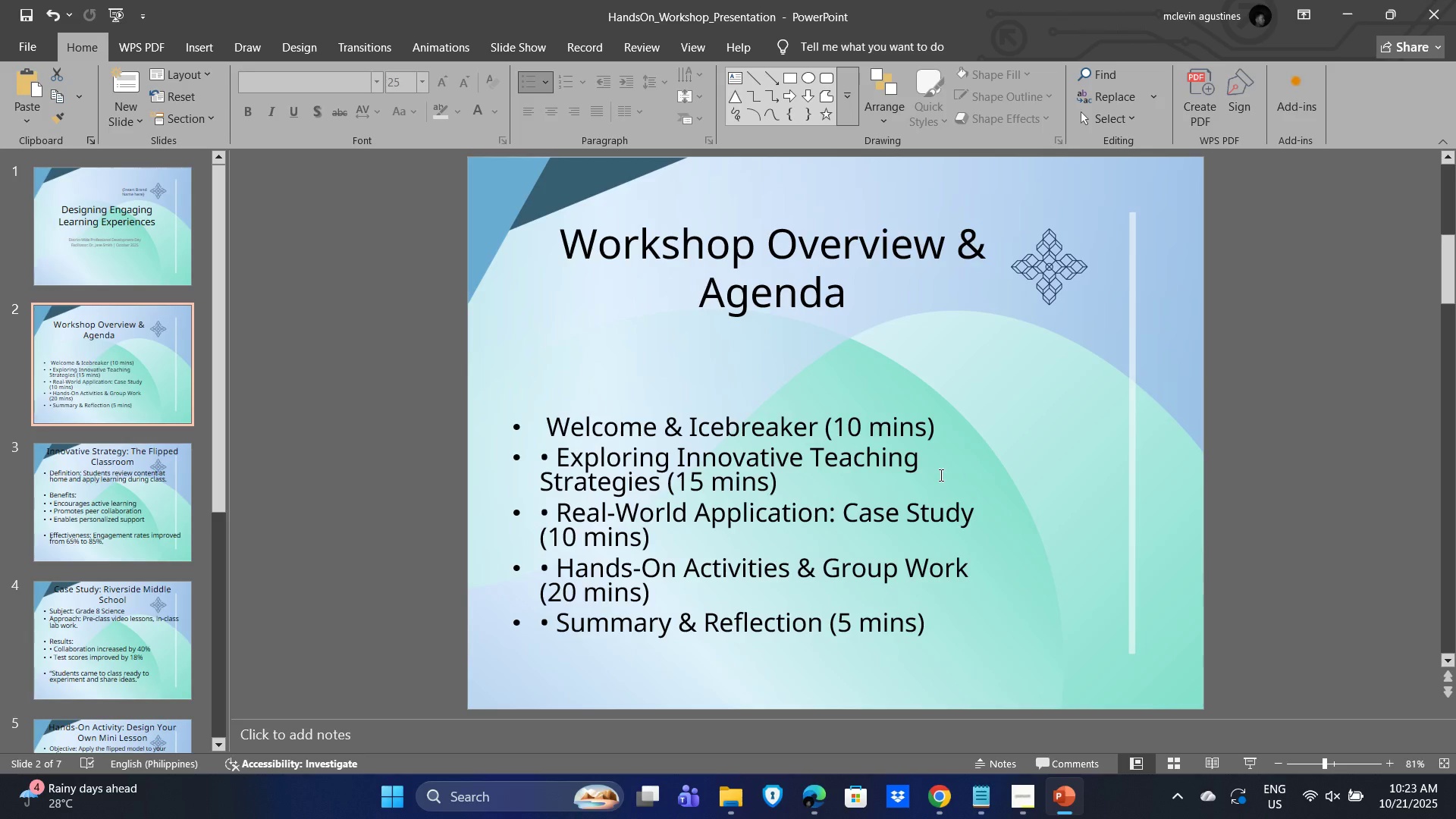 
key(Alt+AltLeft)
 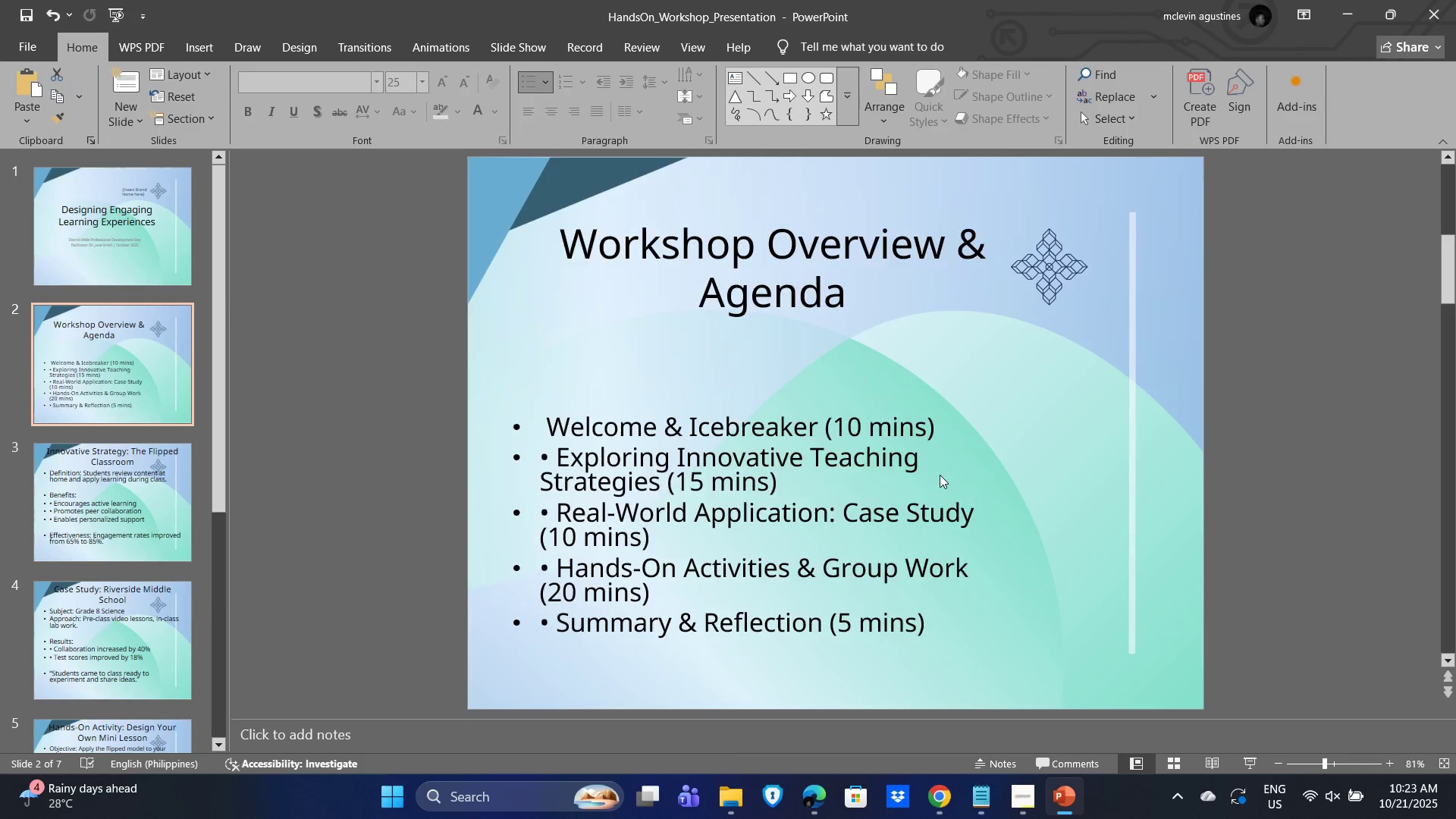 
key(Alt+Tab)
 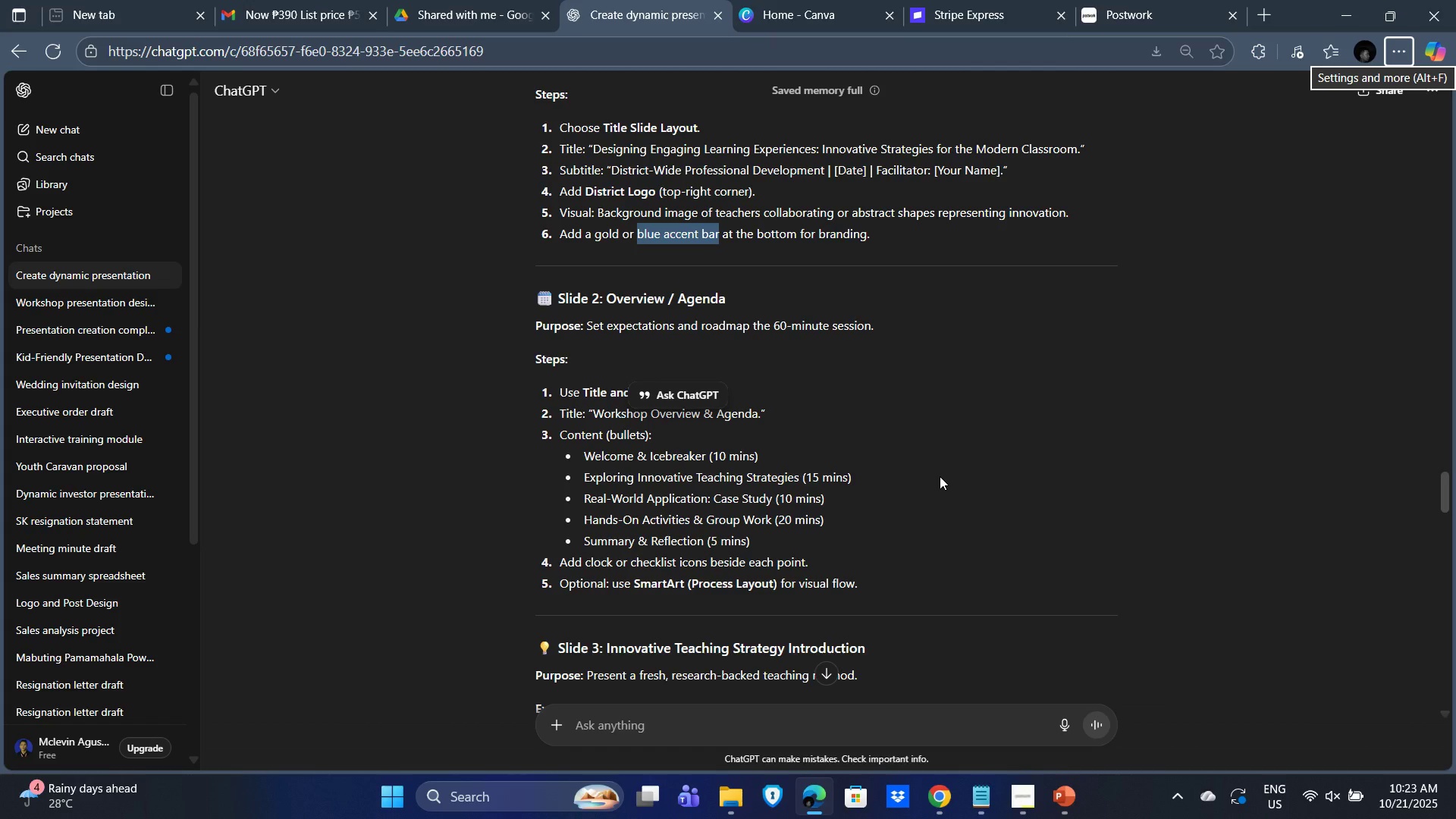 
wait(5.07)
 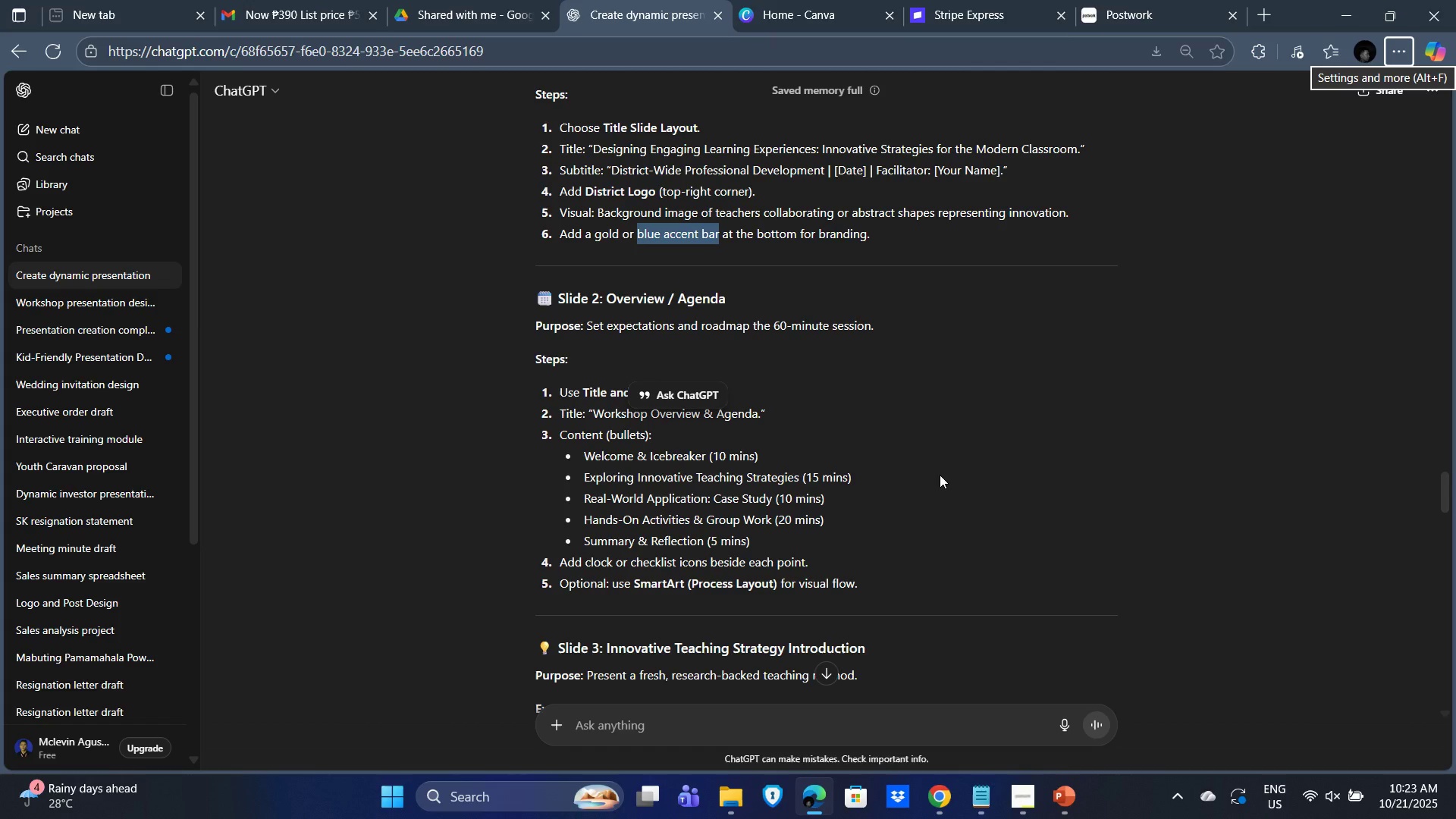 
left_click([940, 476])
 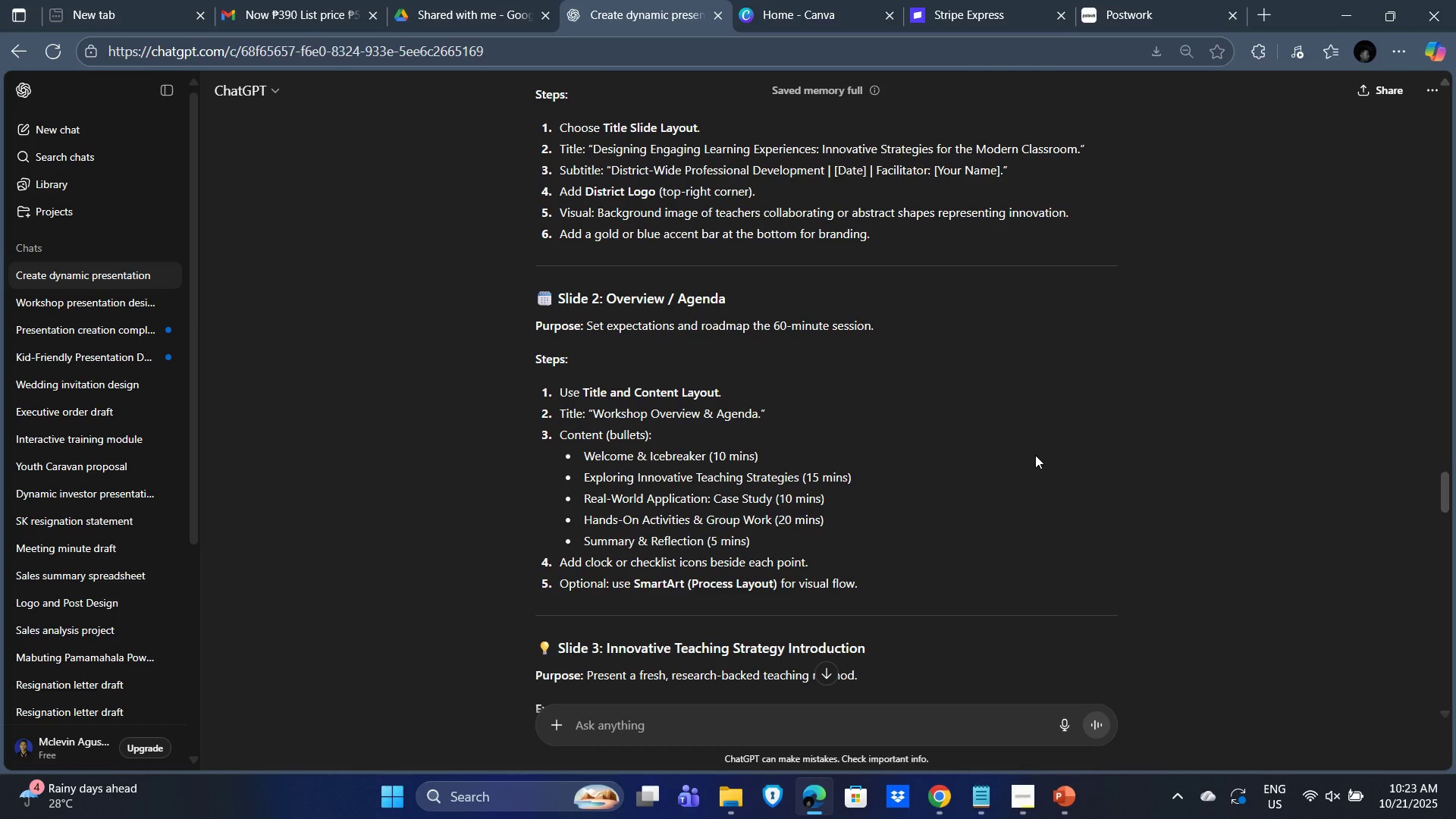 
wait(6.51)
 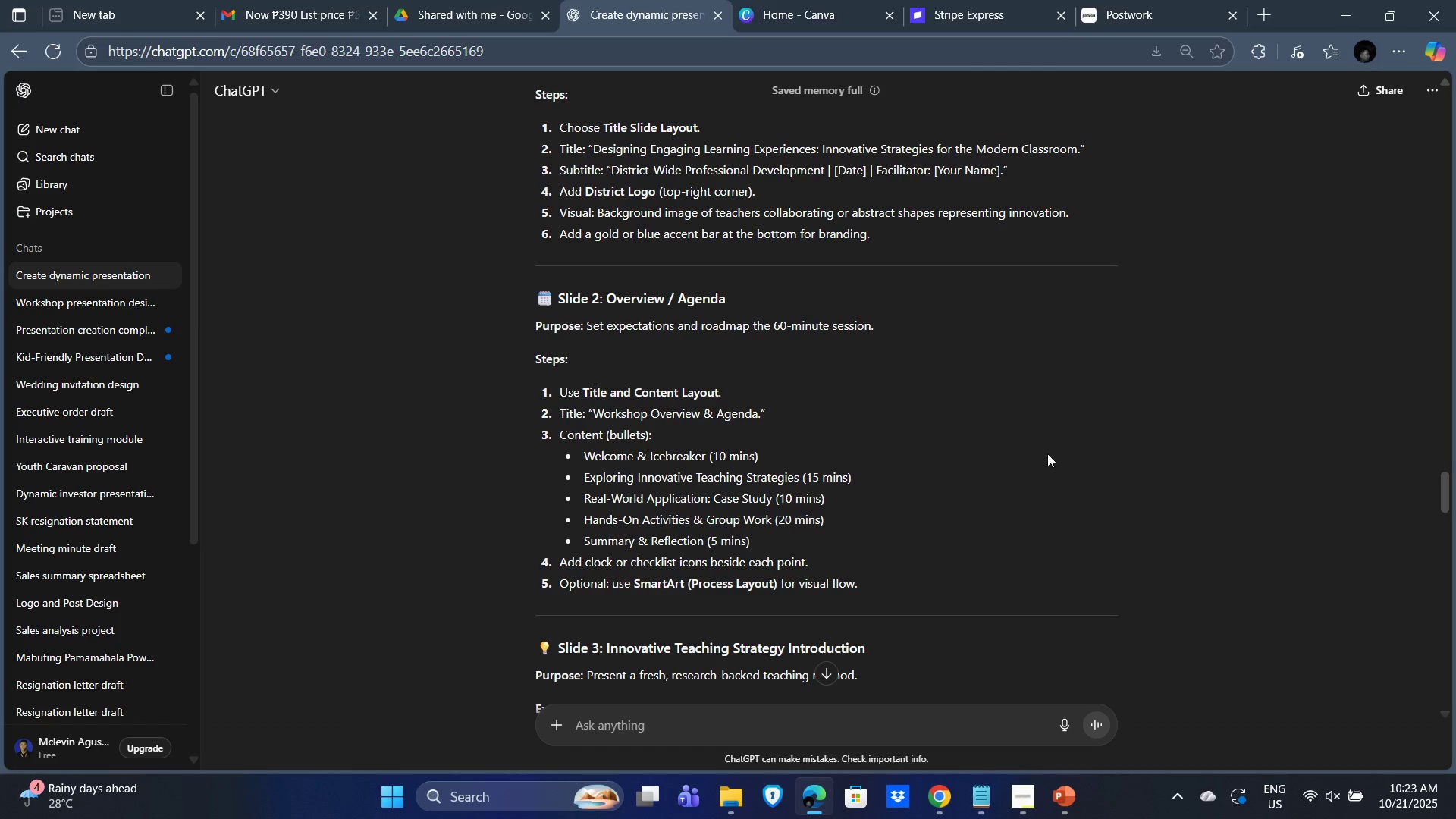 
scroll: coordinate [1035, 455], scroll_direction: down, amount: 1.0
 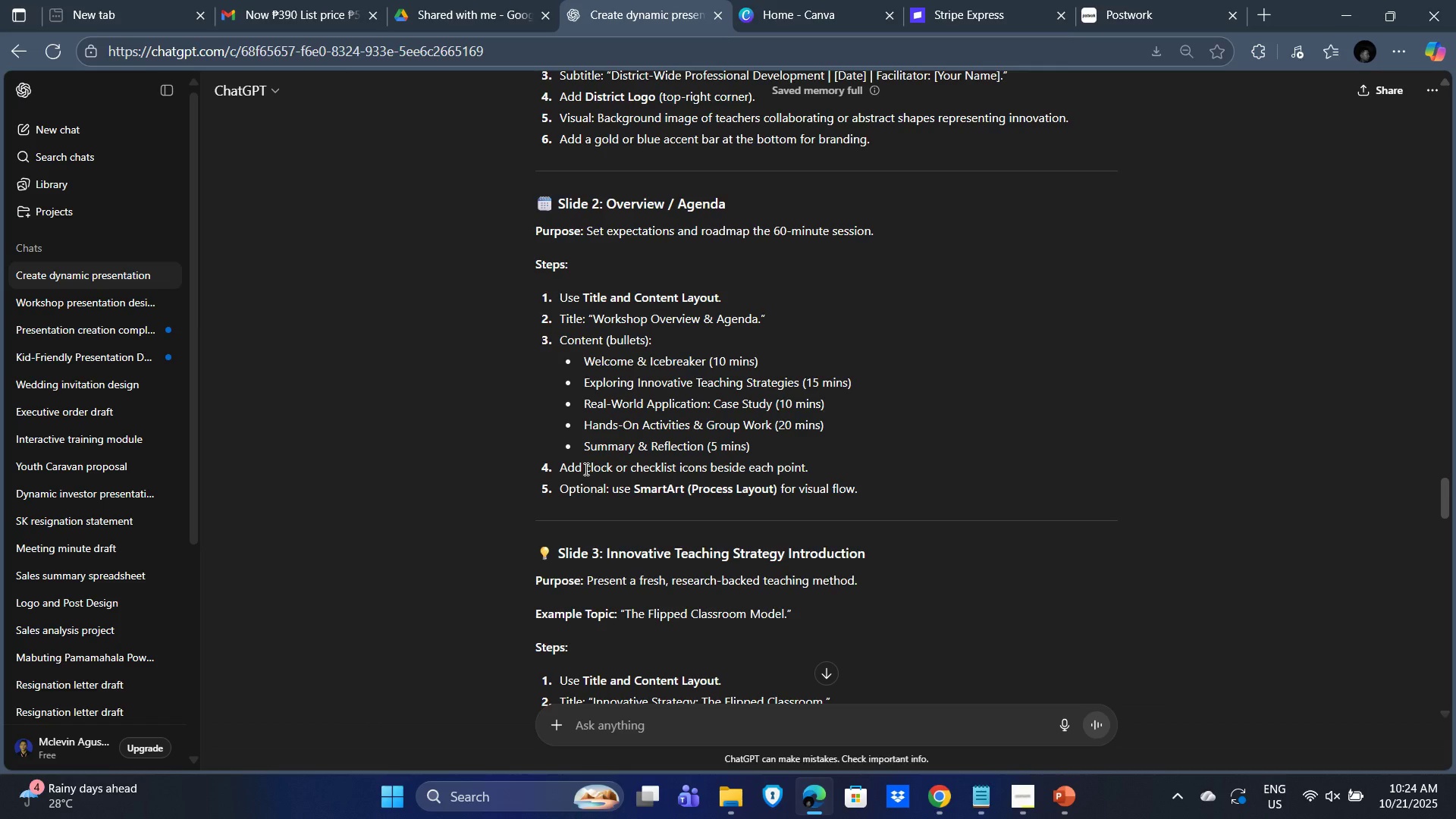 
wait(7.34)
 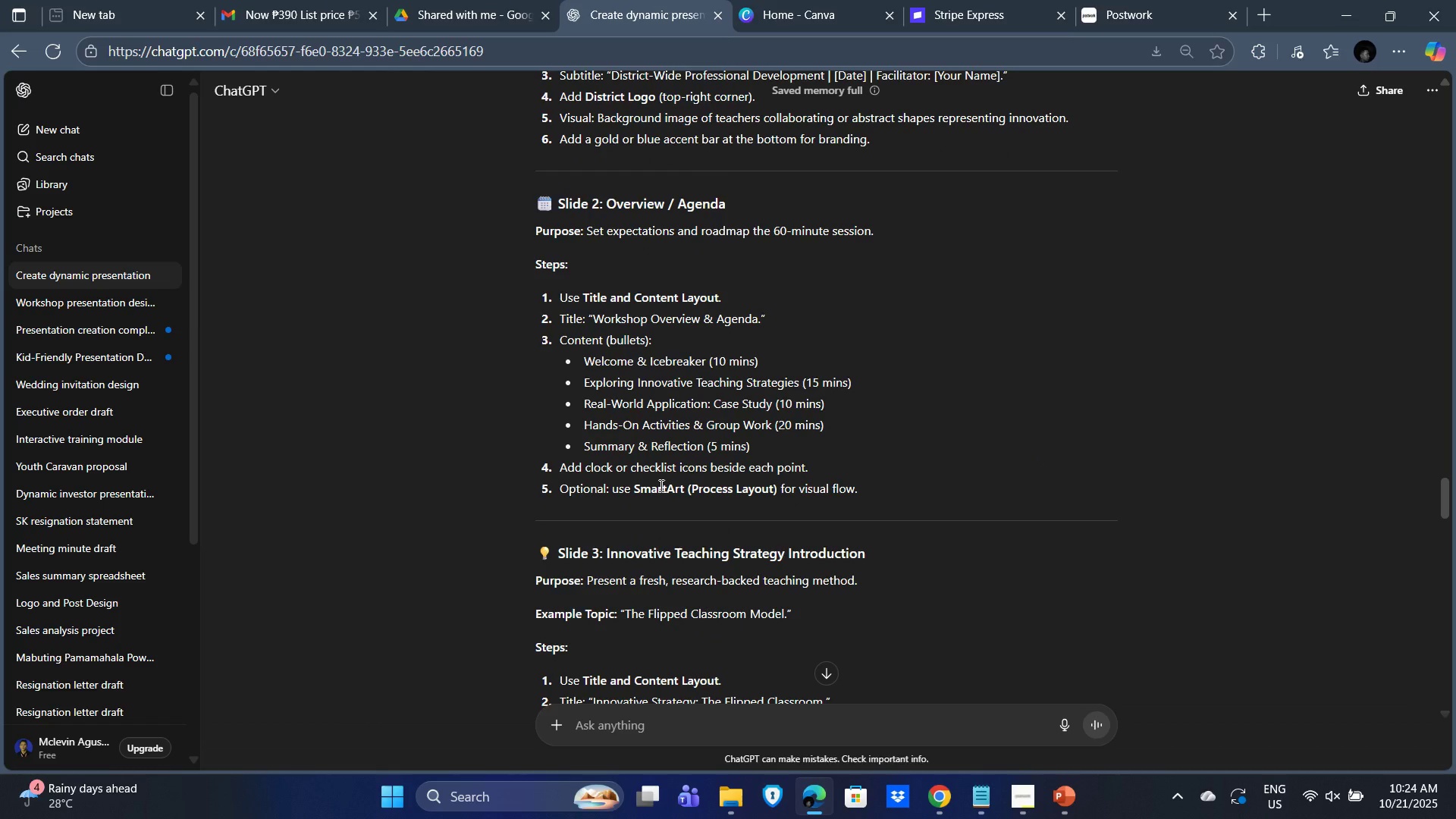 
left_click_drag(start_coordinate=[629, 466], to_coordinate=[680, 469])
 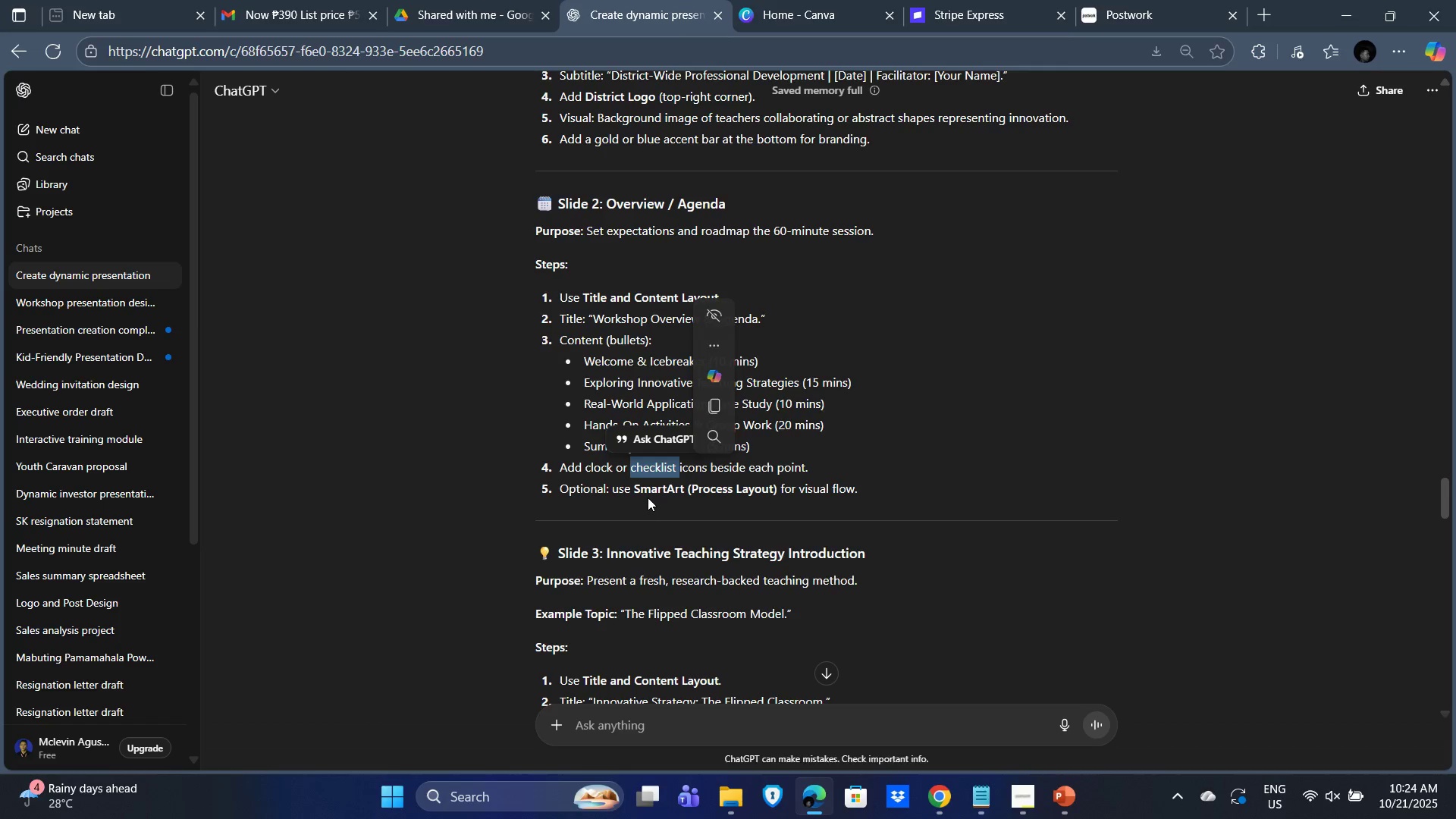 
left_click([648, 497])
 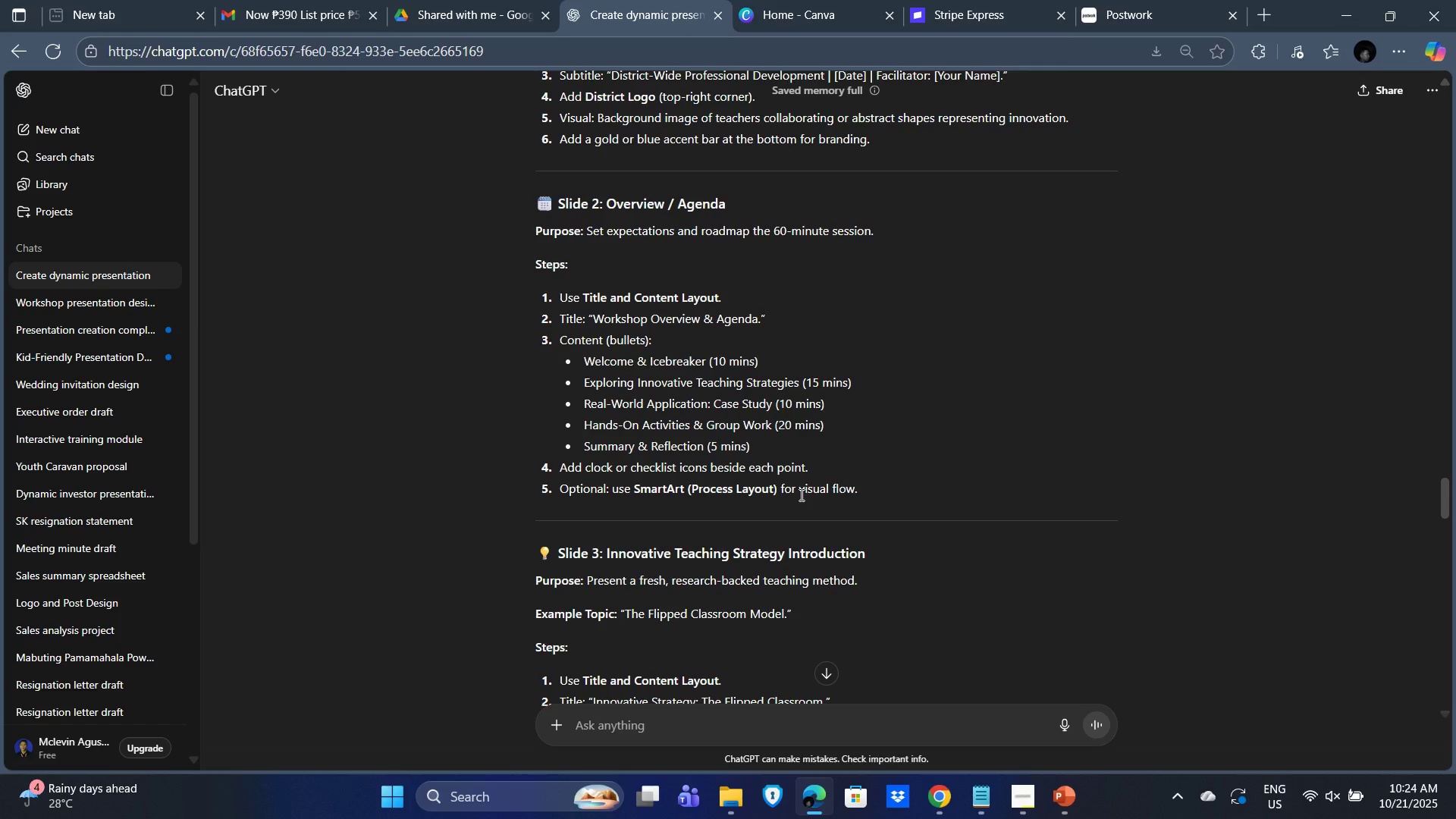 
key(Alt+AltLeft)
 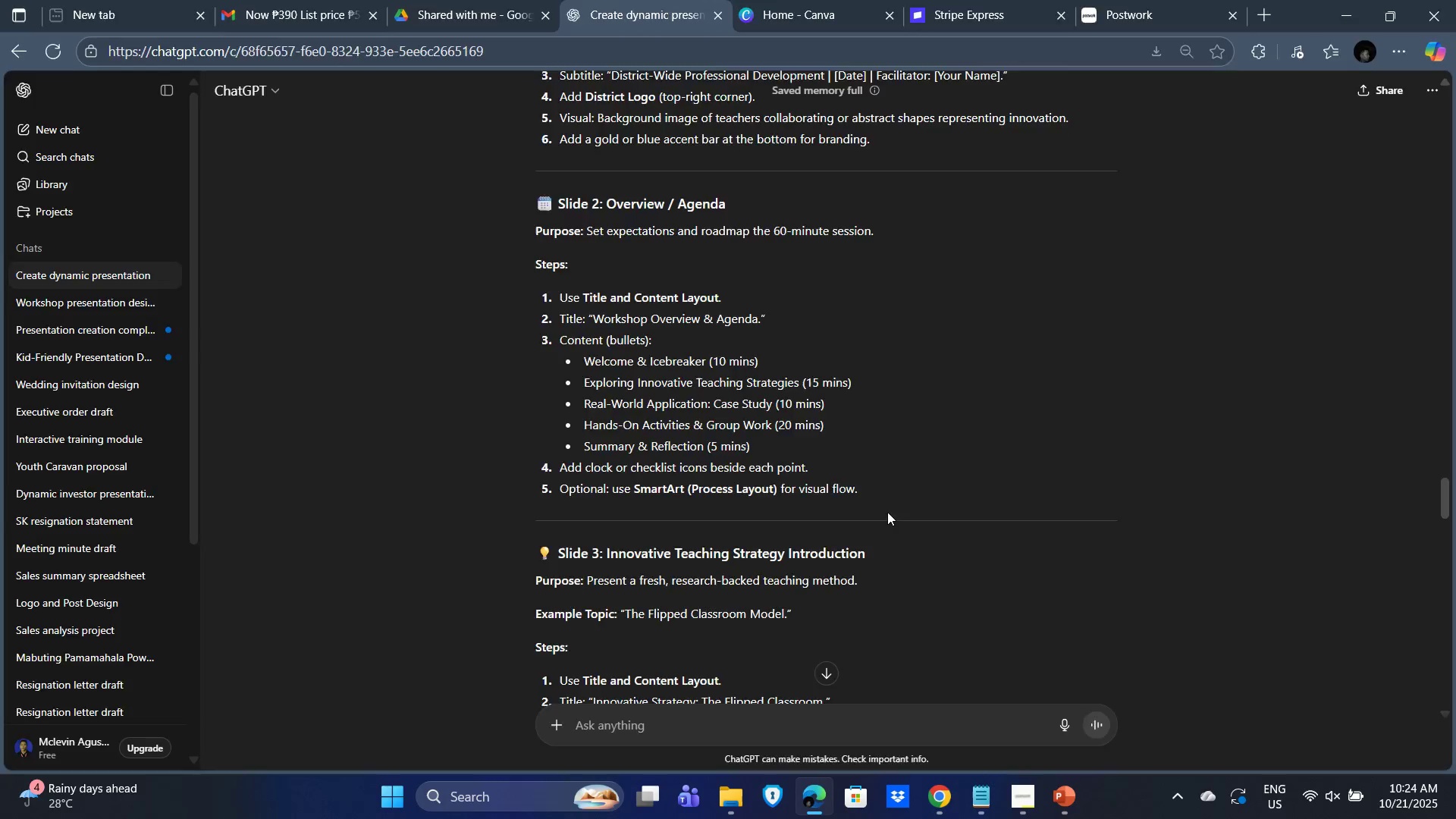 
key(Alt+Tab)
 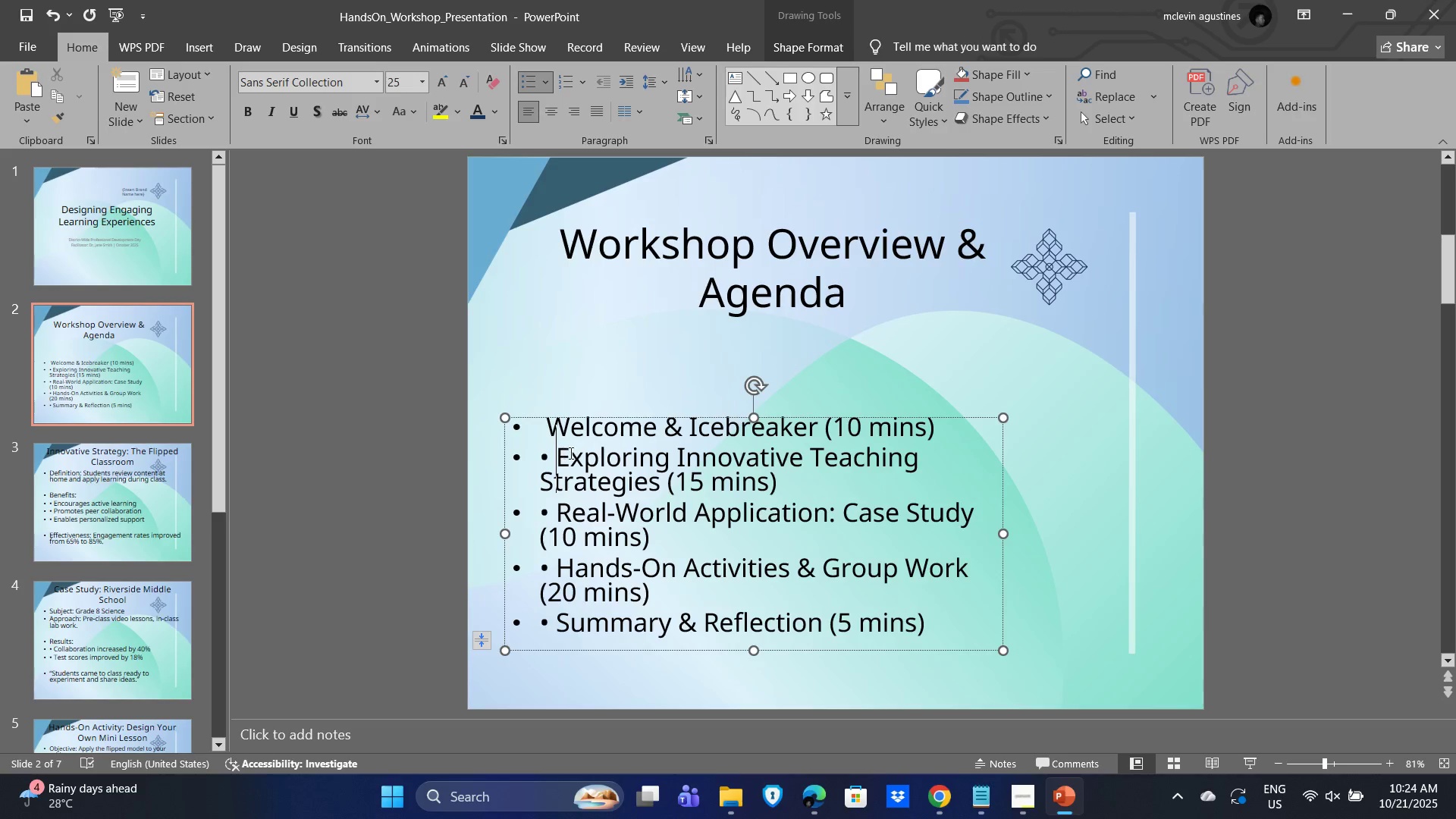 
key(Backspace)
 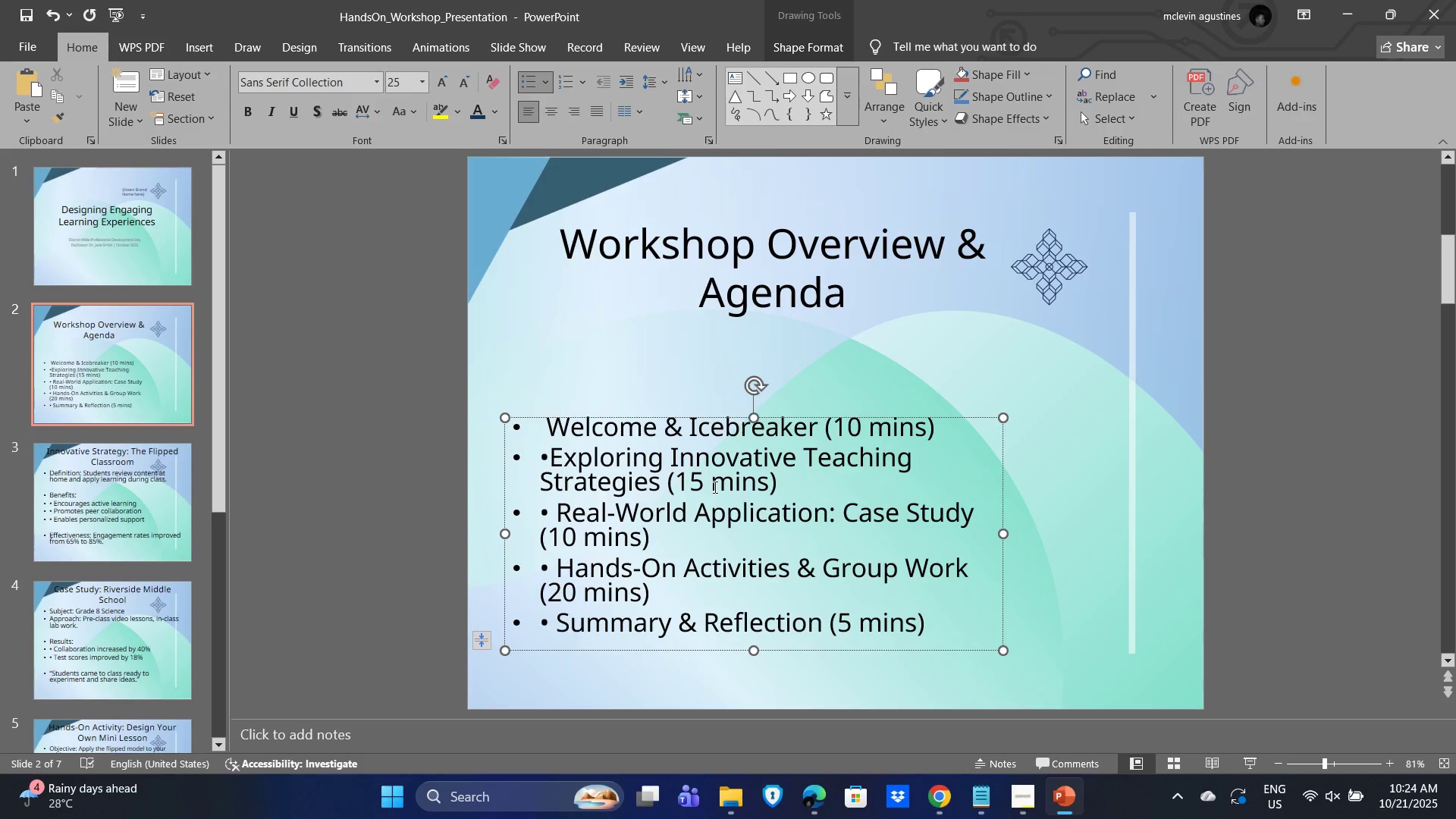 
key(Backspace)
 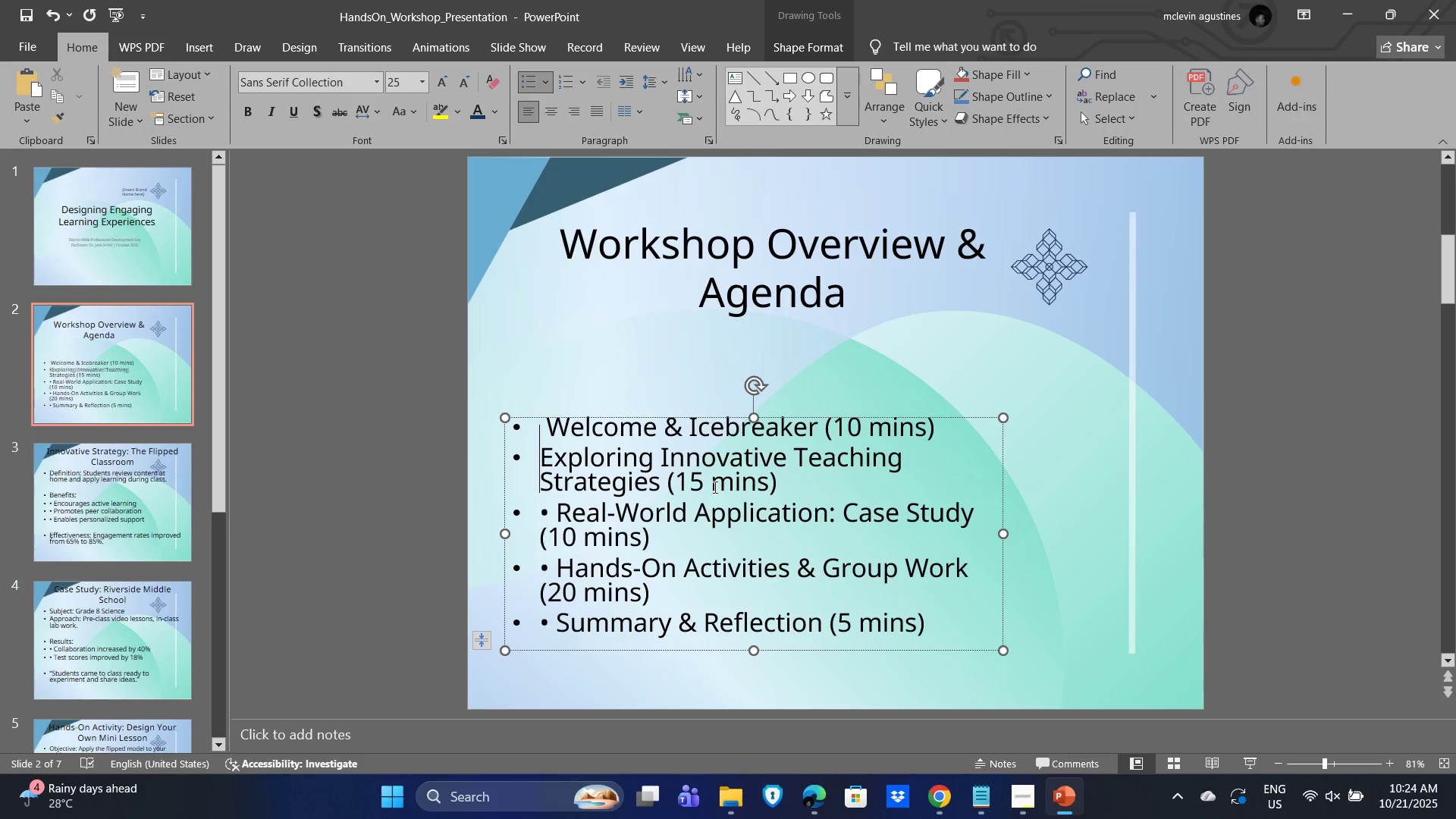 
key(ArrowDown)
 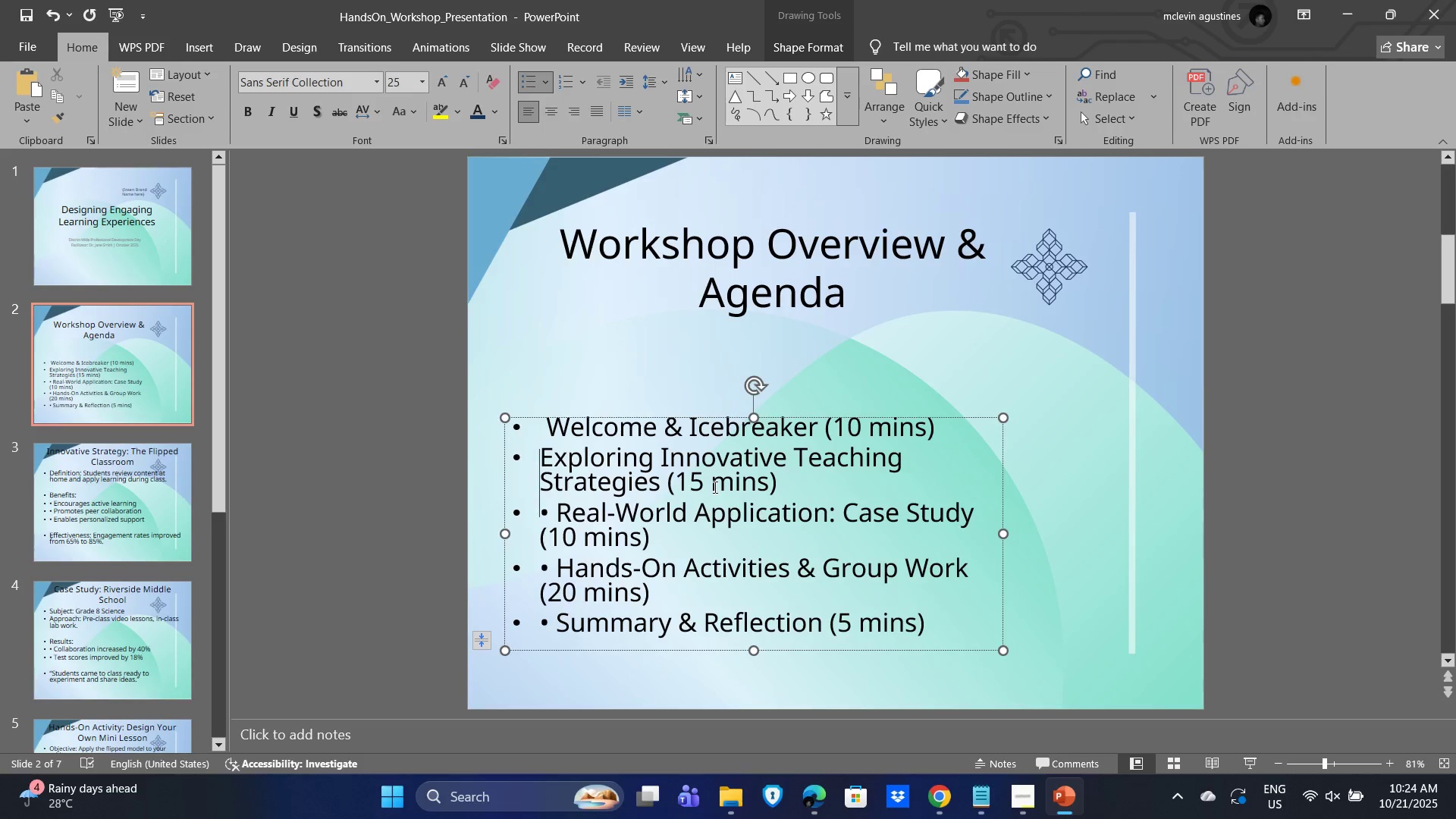 
key(ArrowDown)
 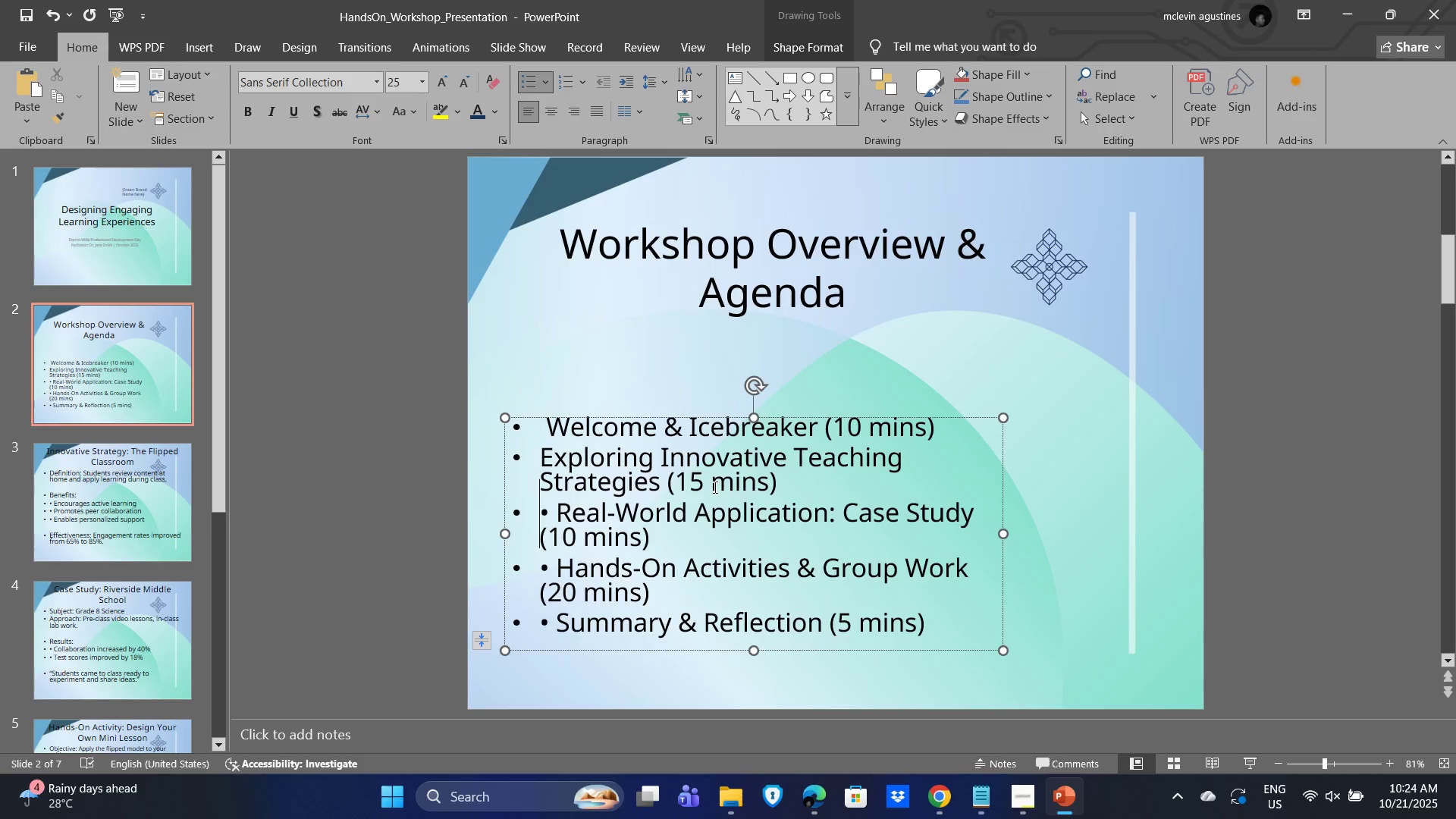 
key(ArrowRight)
 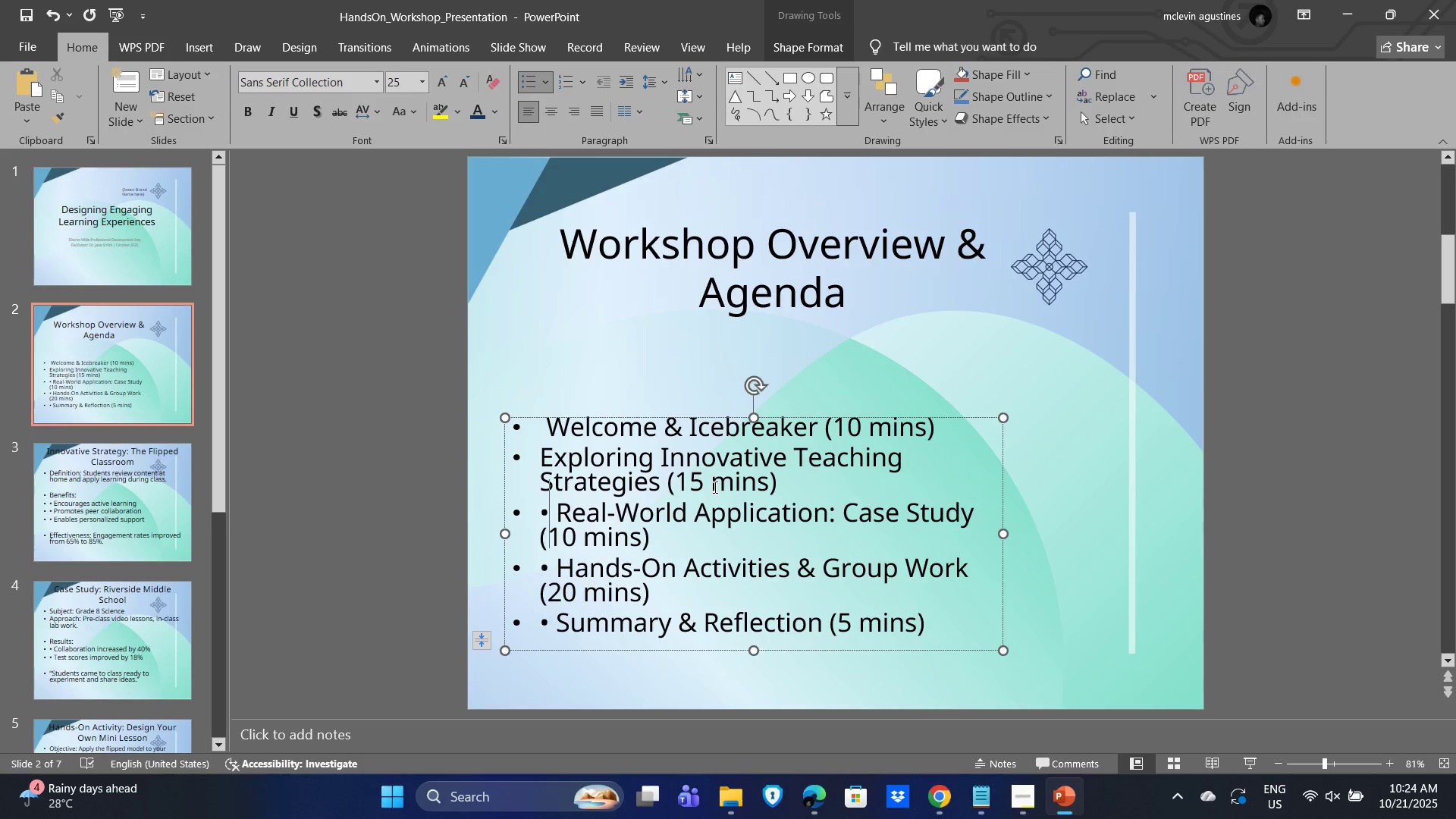 
key(Backspace)
 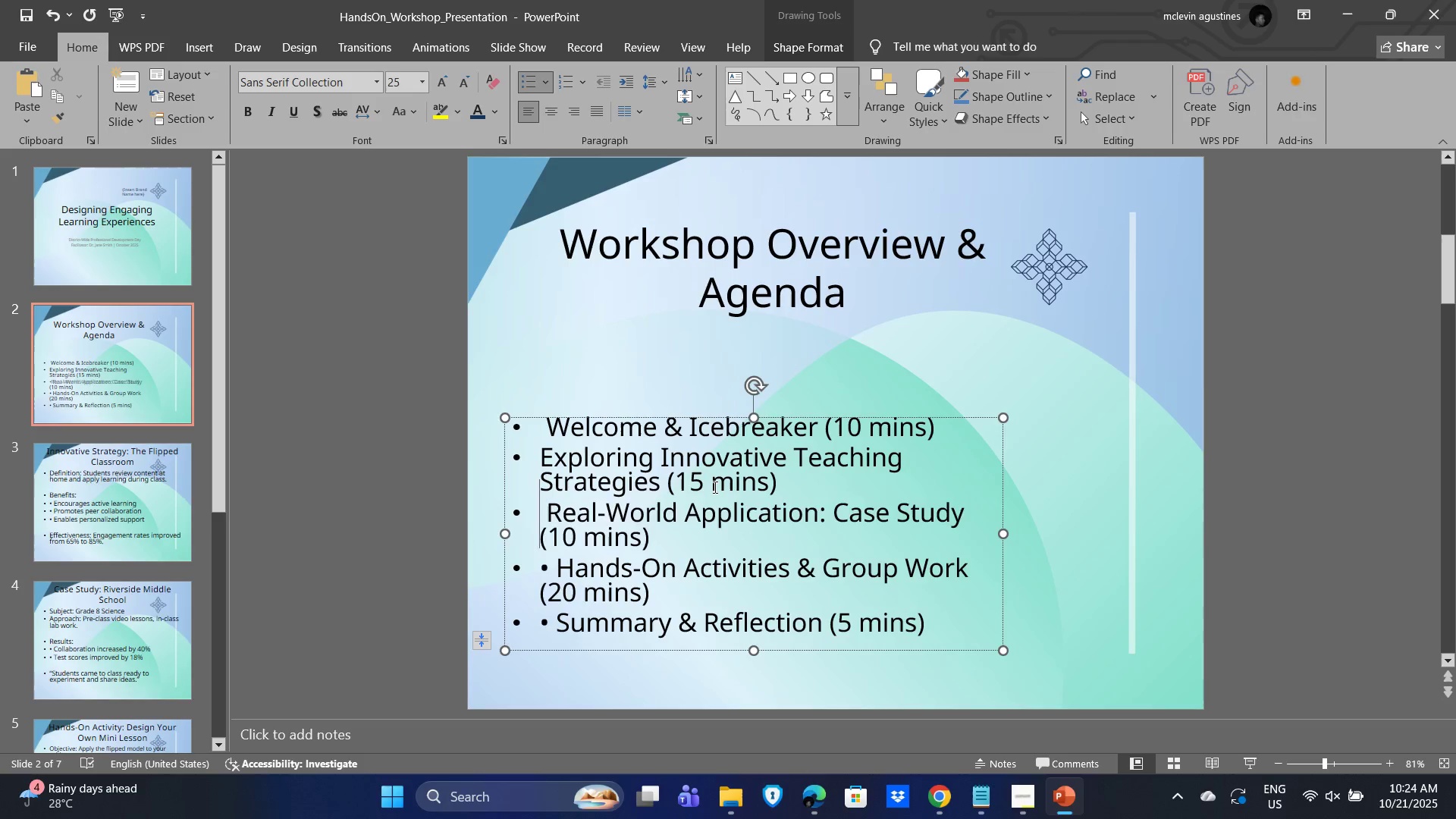 
key(Backspace)
 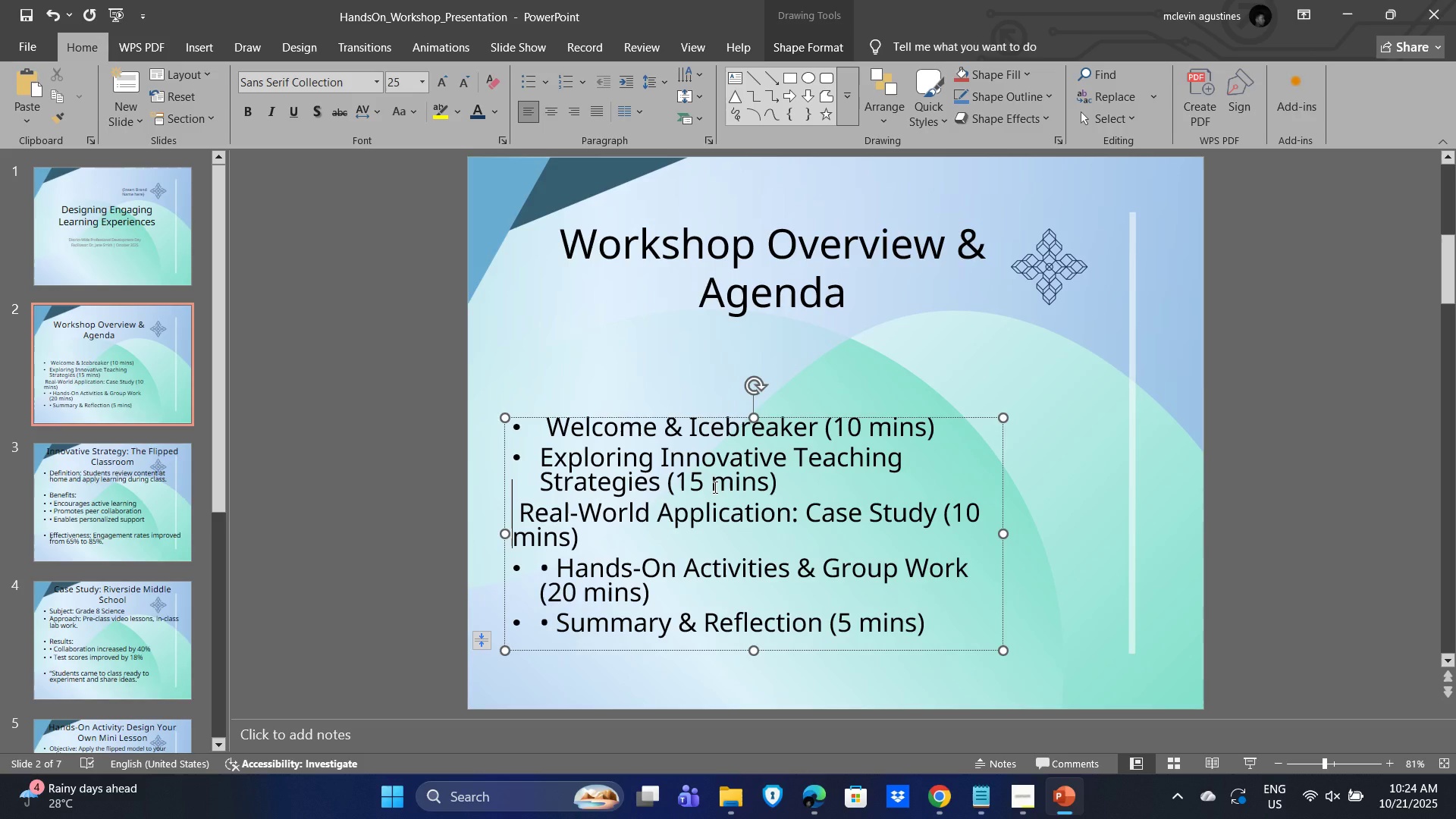 
key(ArrowUp)
 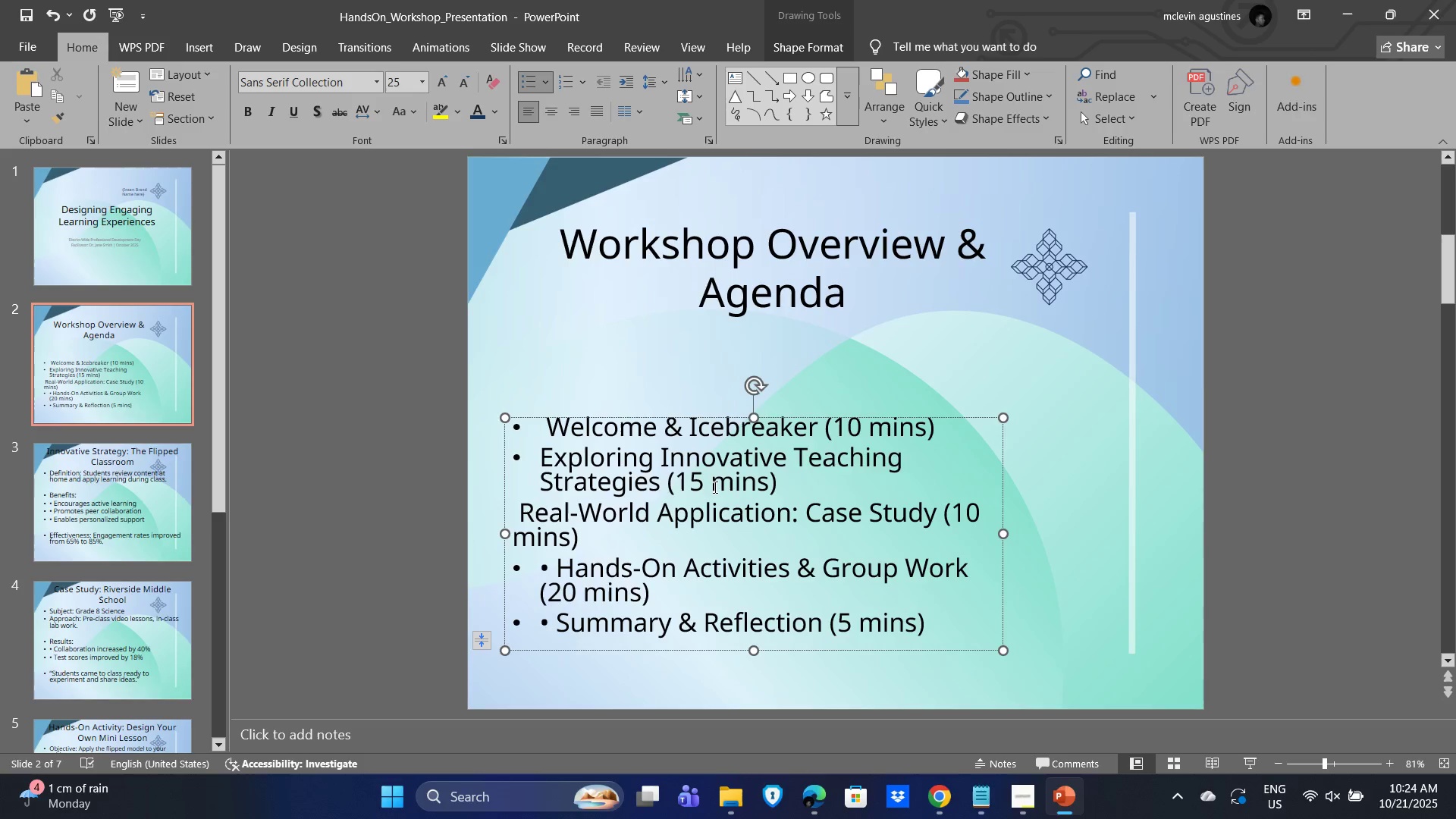 
key(Backspace)
 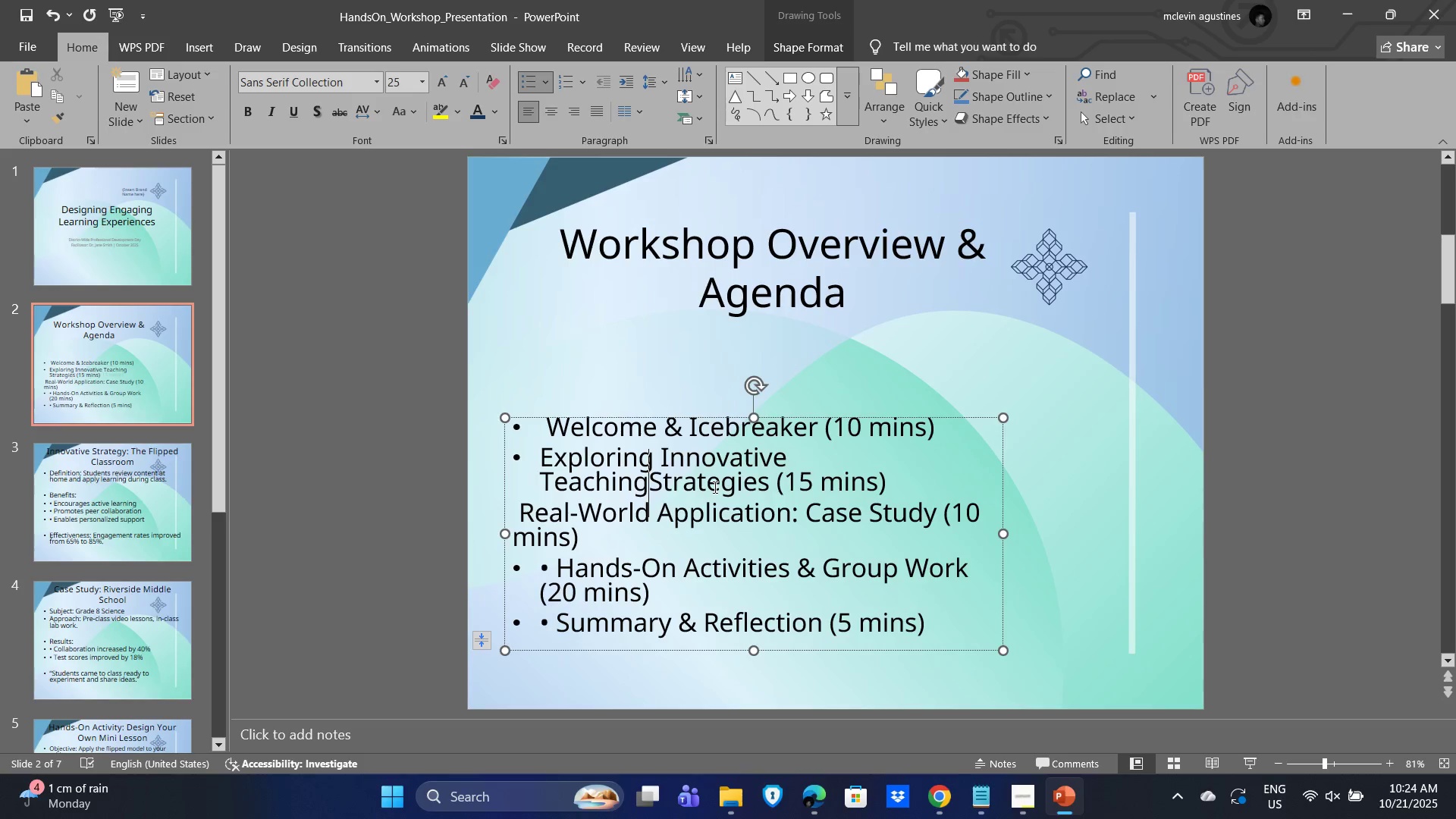 
key(Backspace)
 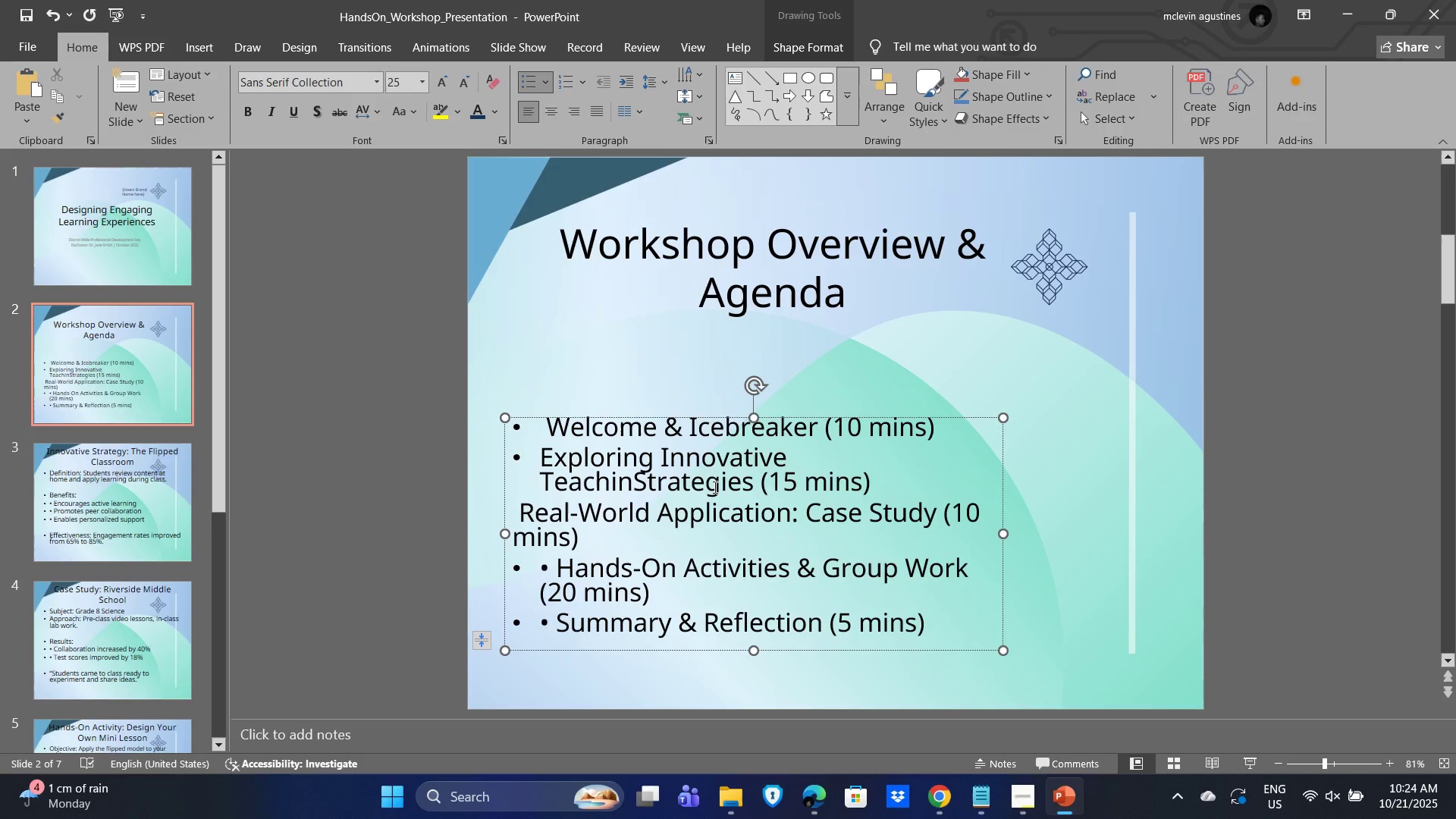 
key(Control+Z)
 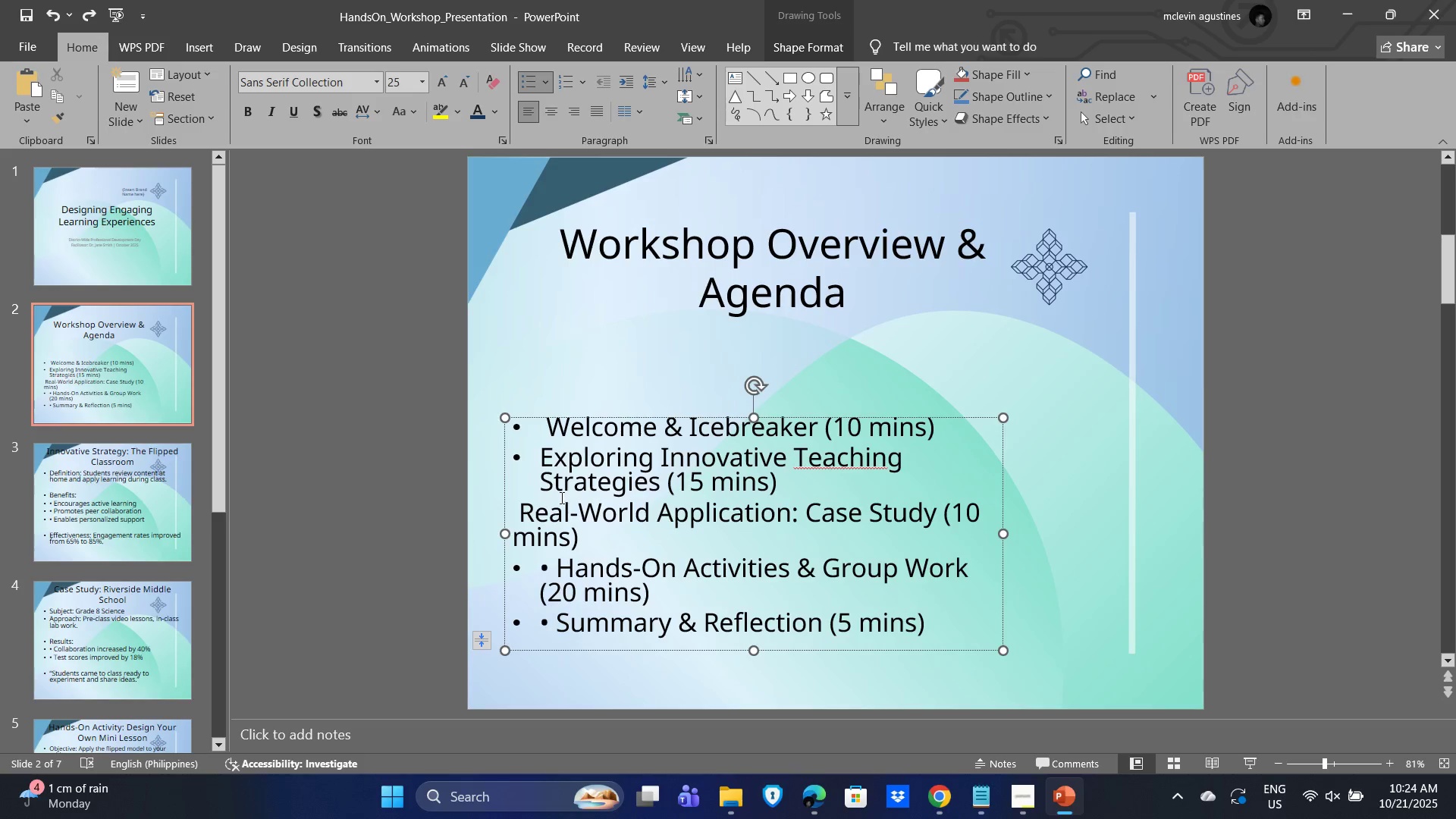 
left_click([529, 460])
 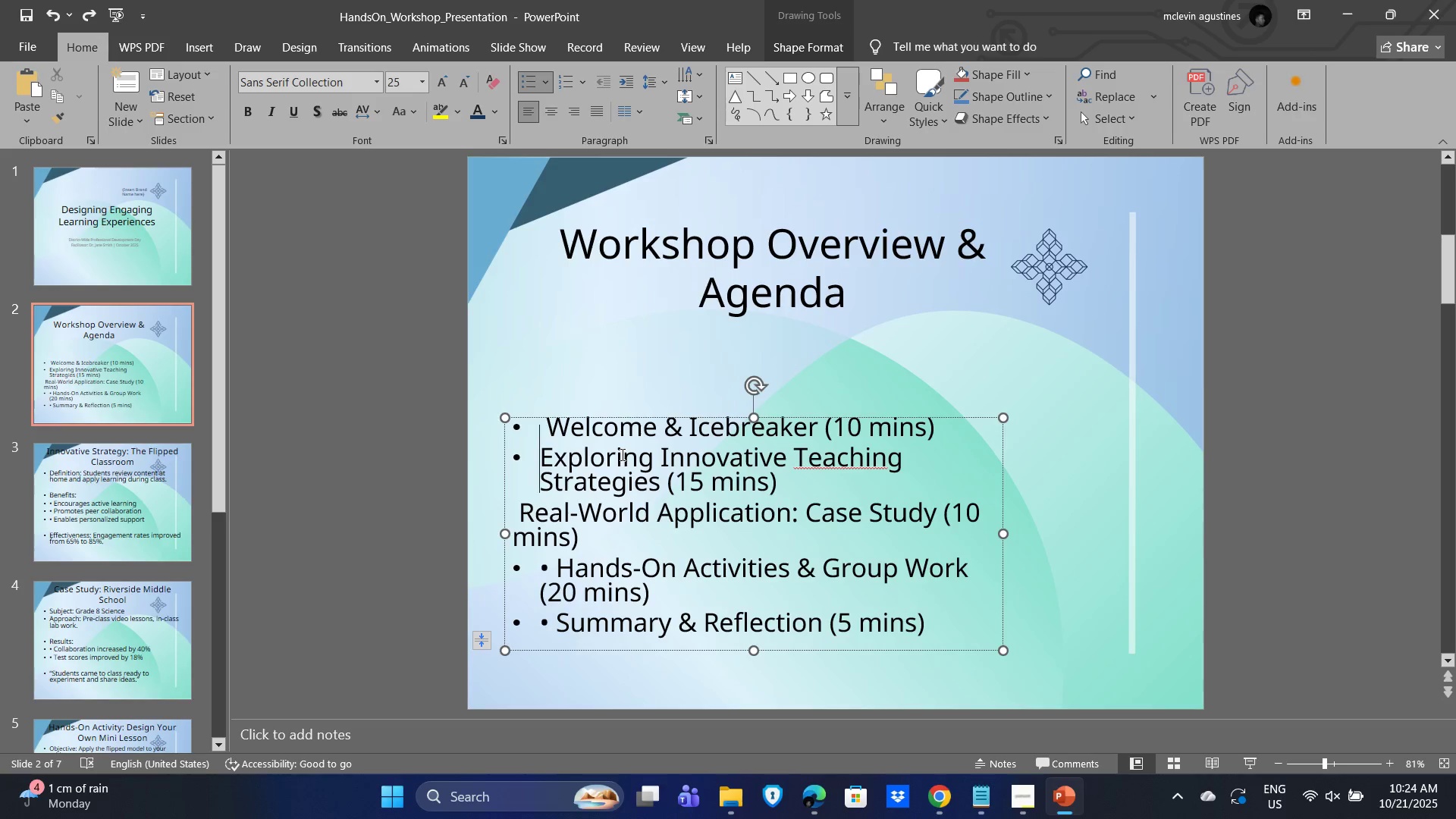 
key(Backspace)
 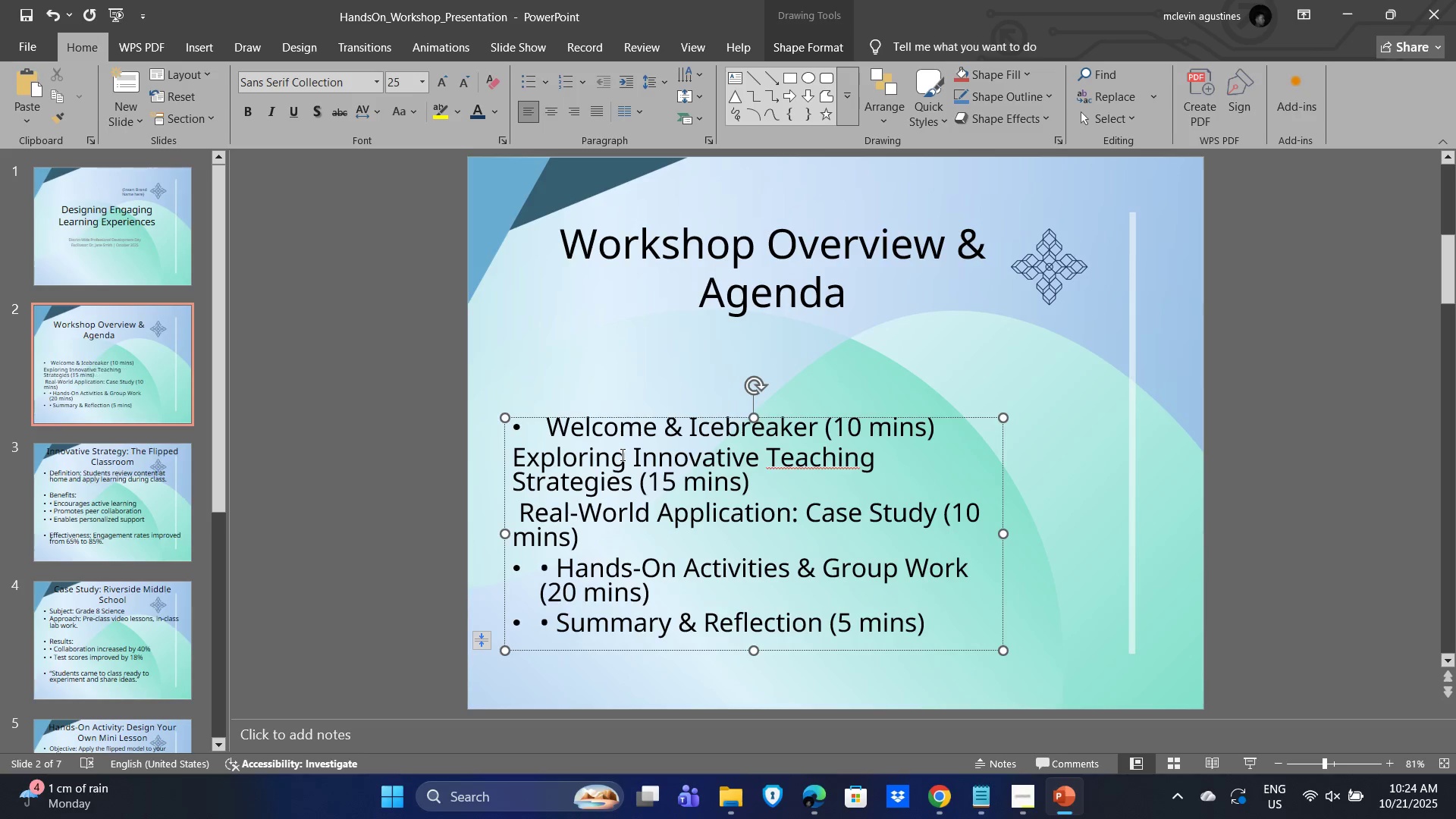 
key(ArrowUp)
 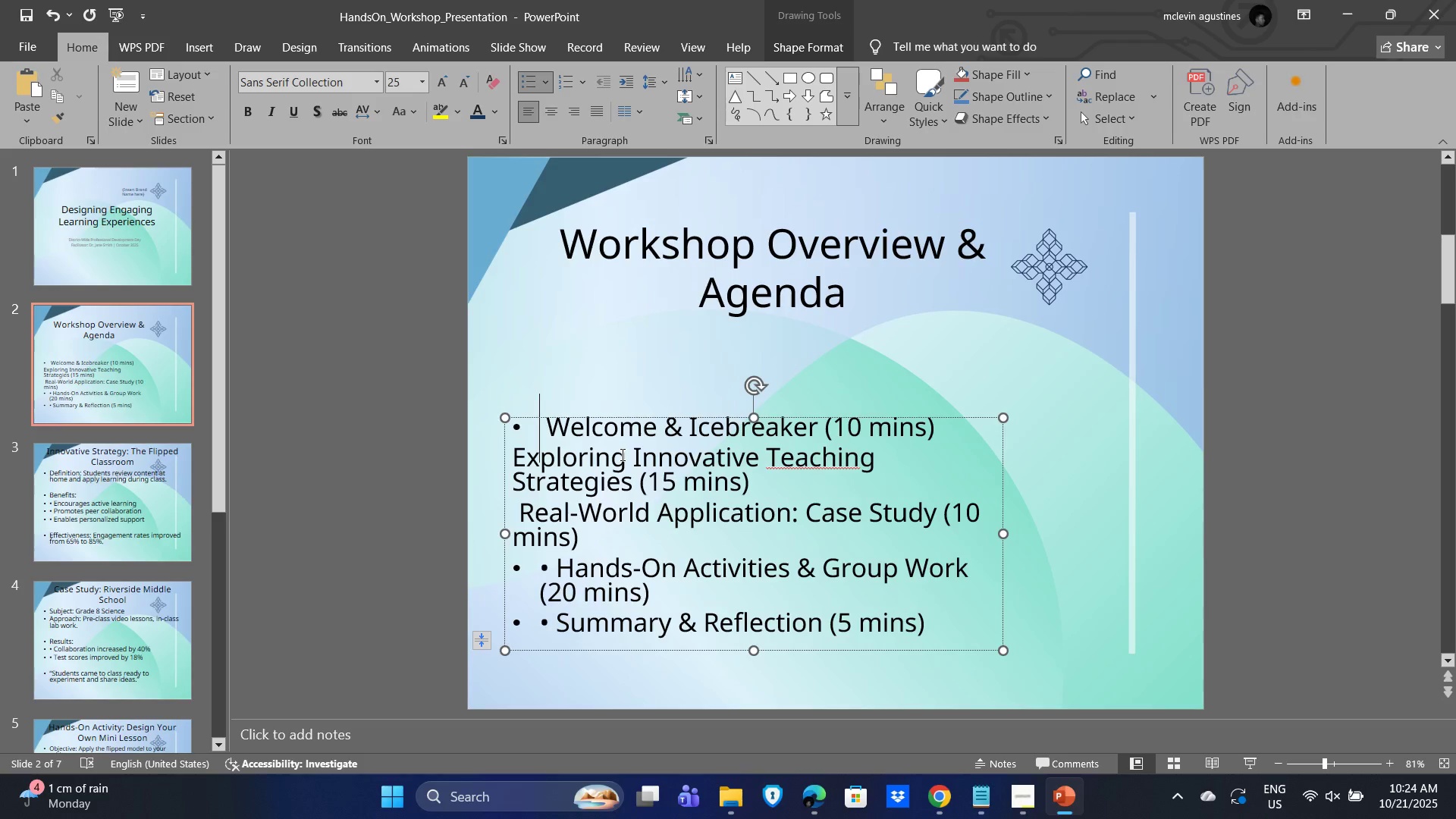 
key(Backspace)
 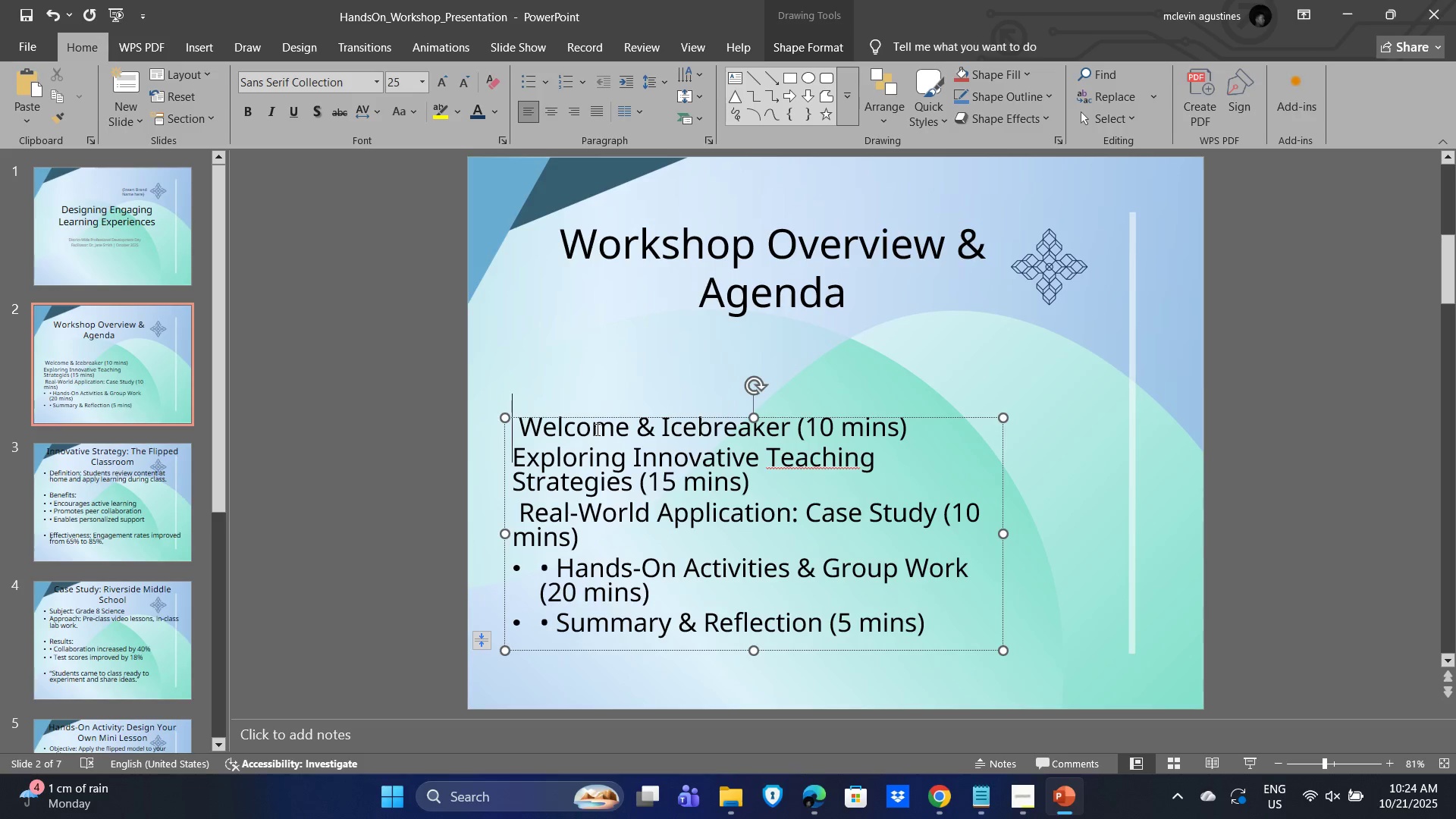 
key(Delete)
 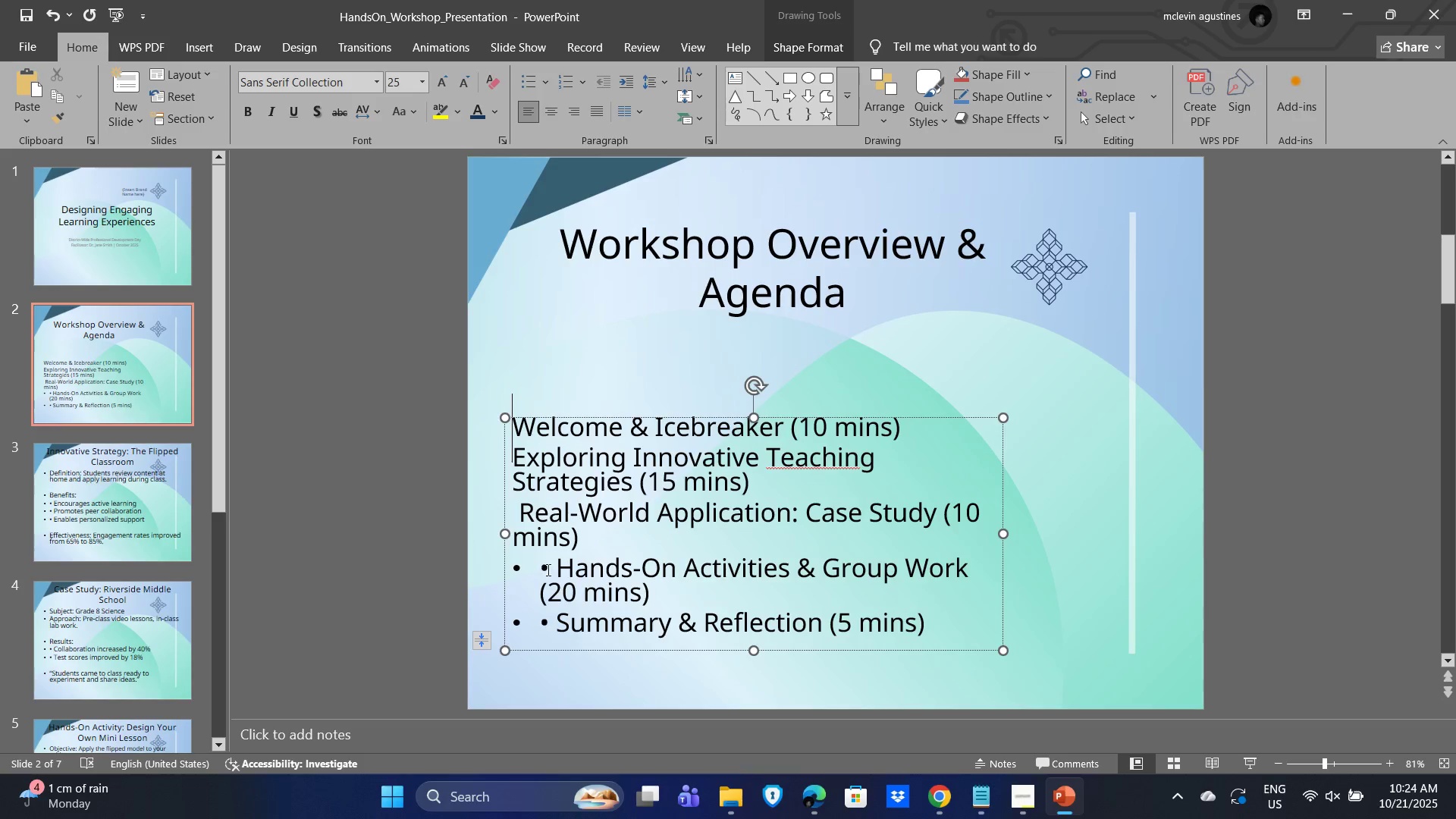 
left_click([554, 560])
 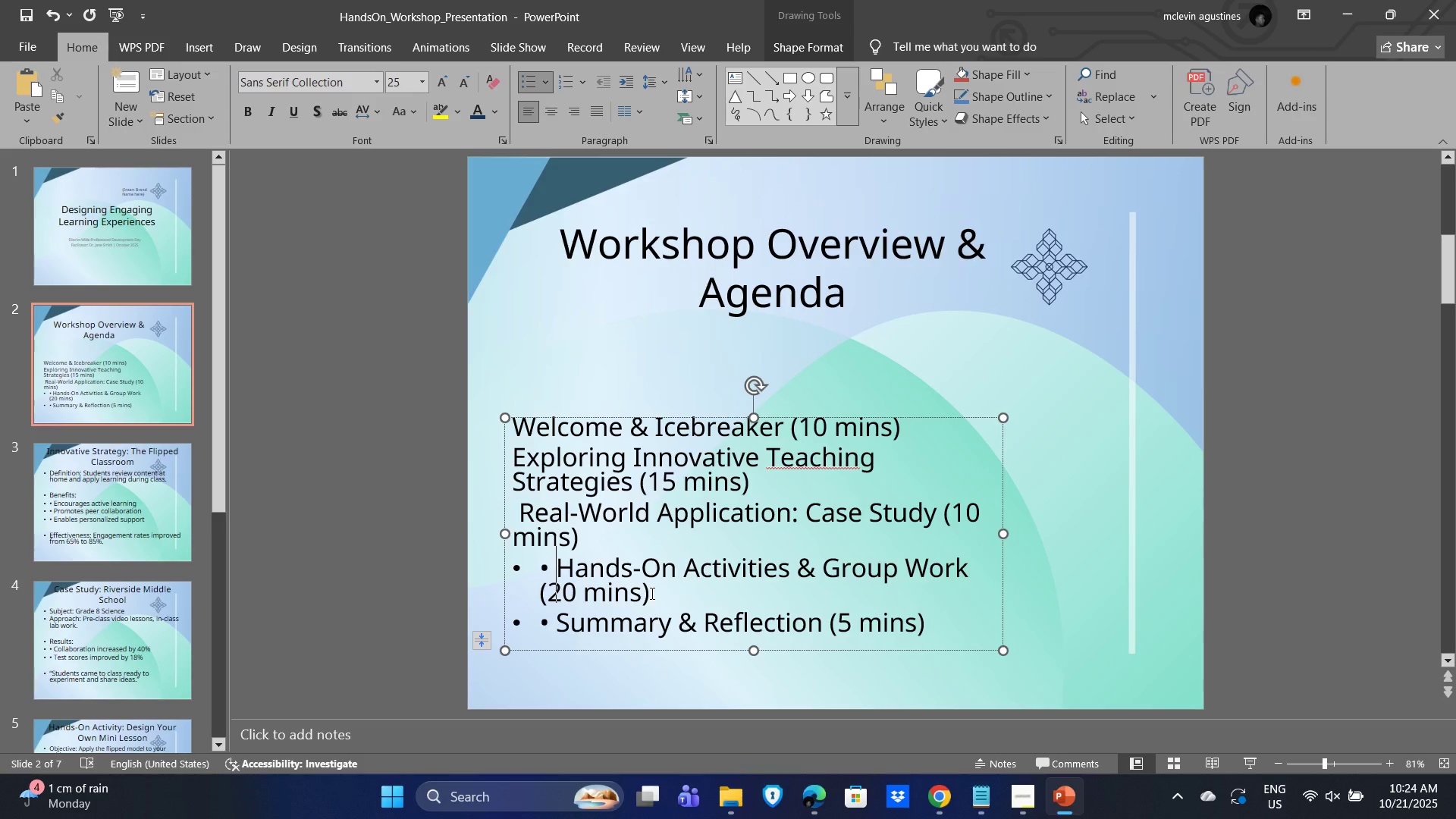 
key(Backspace)
 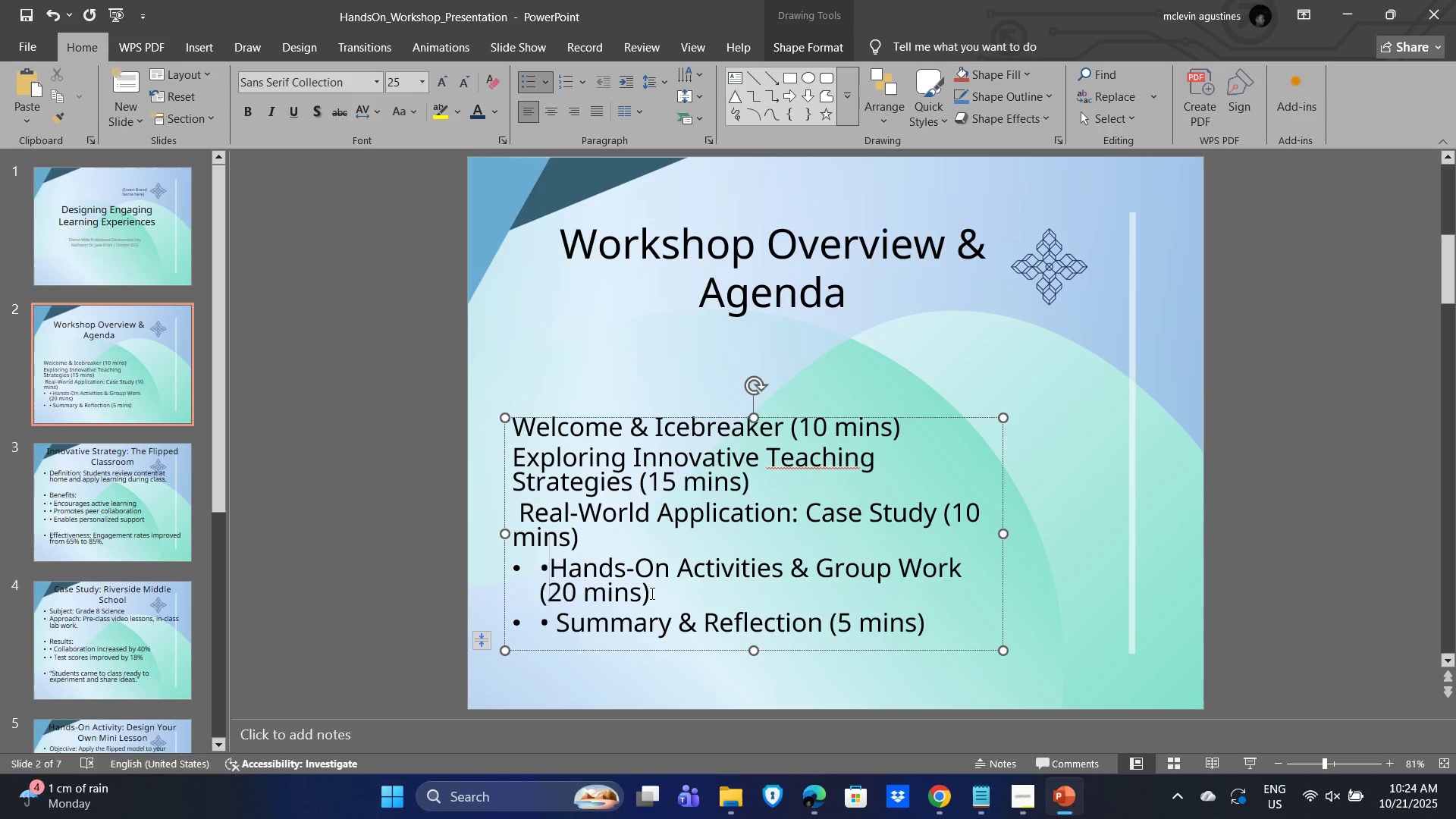 
key(Backspace)
 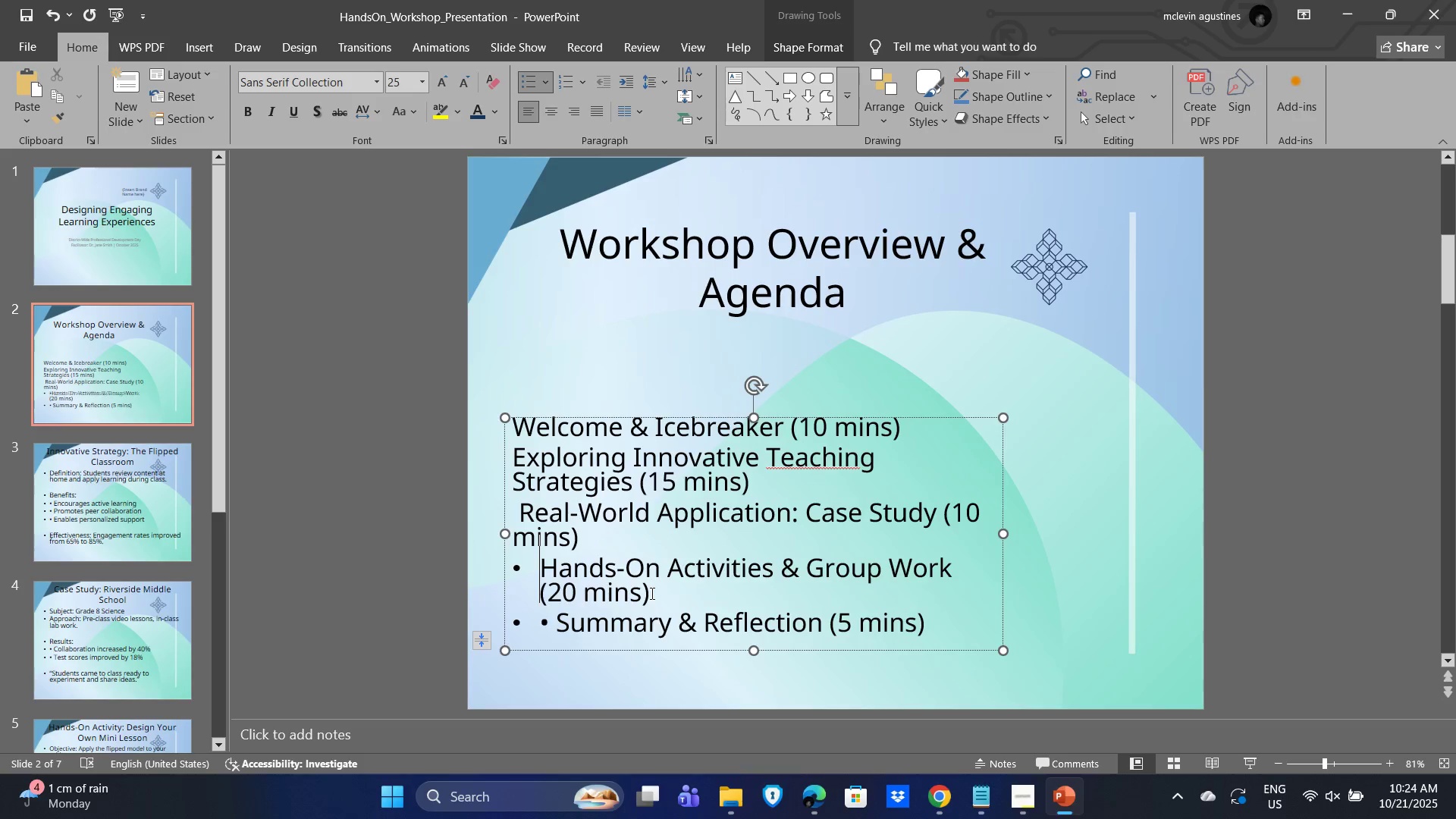 
key(Backspace)
 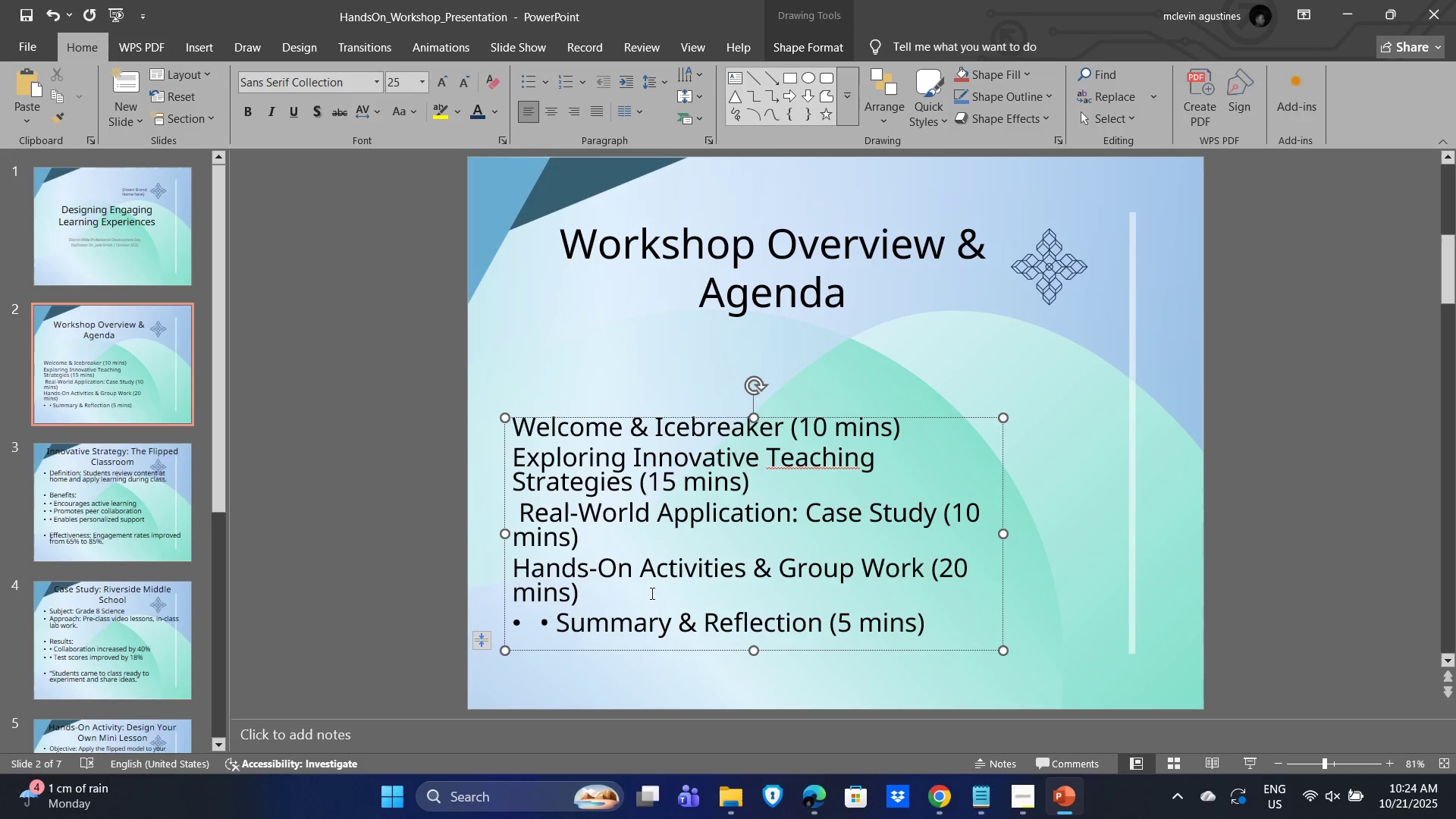 
key(ArrowDown)
 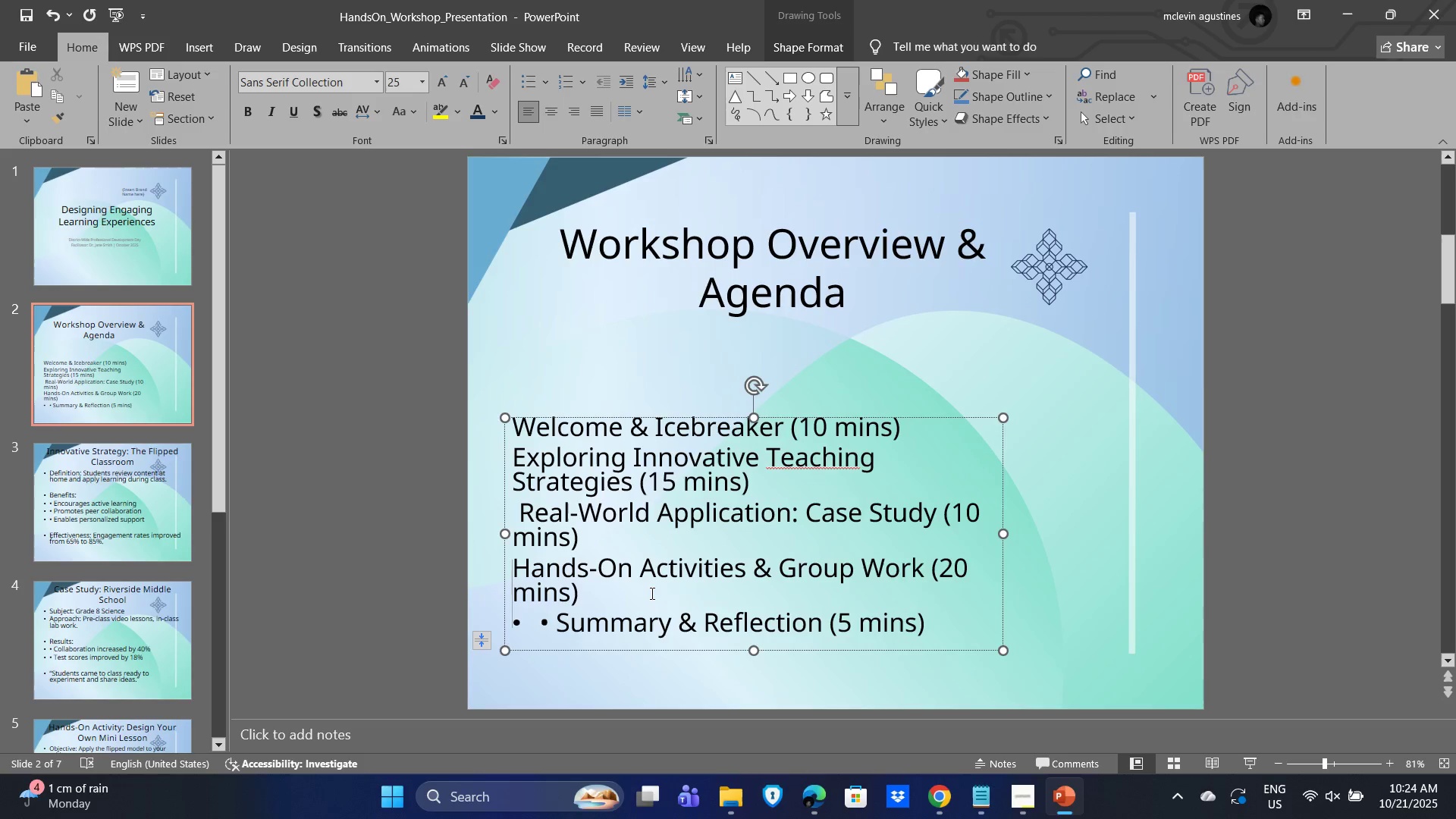 
key(ArrowDown)
 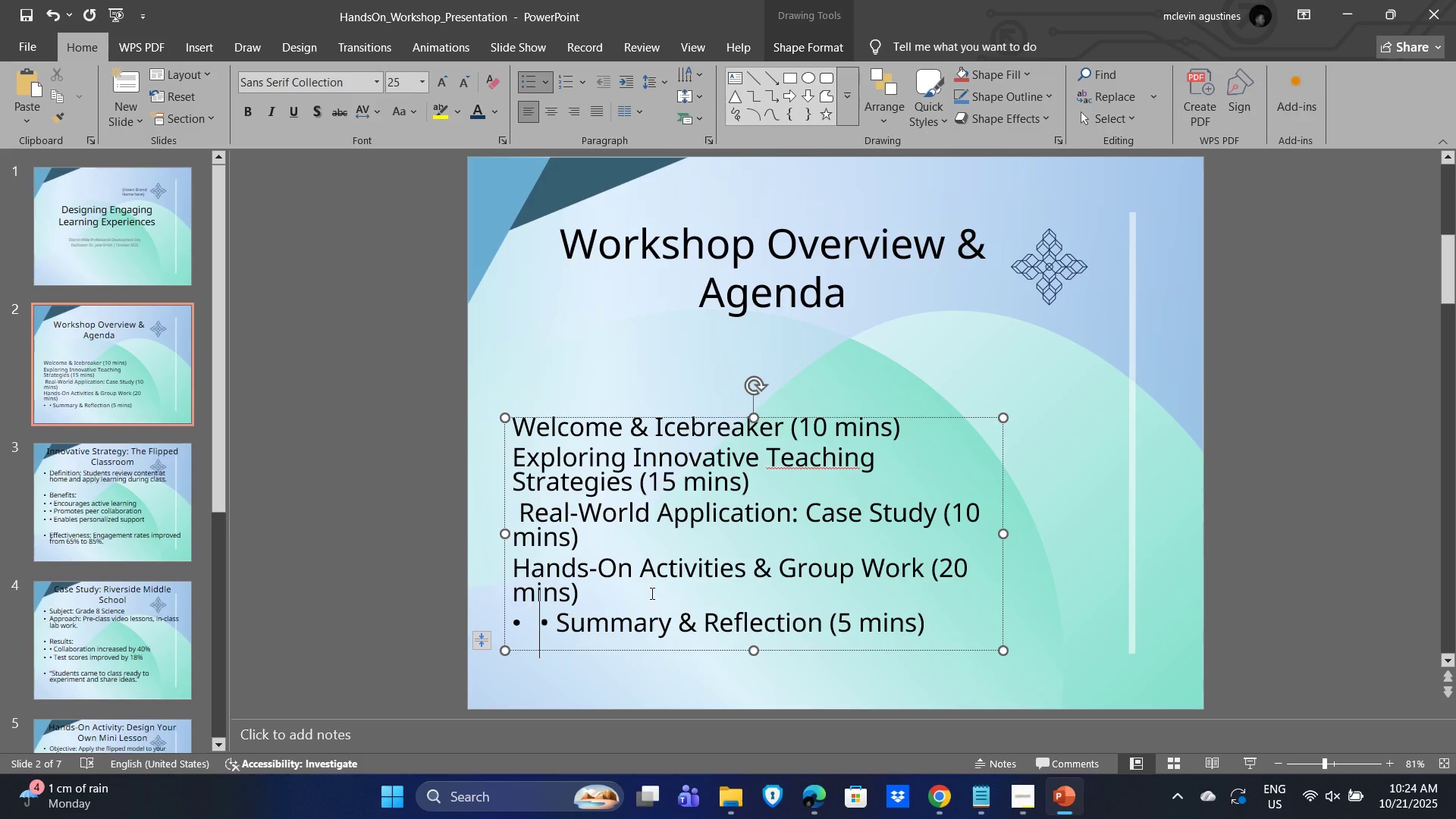 
key(ArrowRight)
 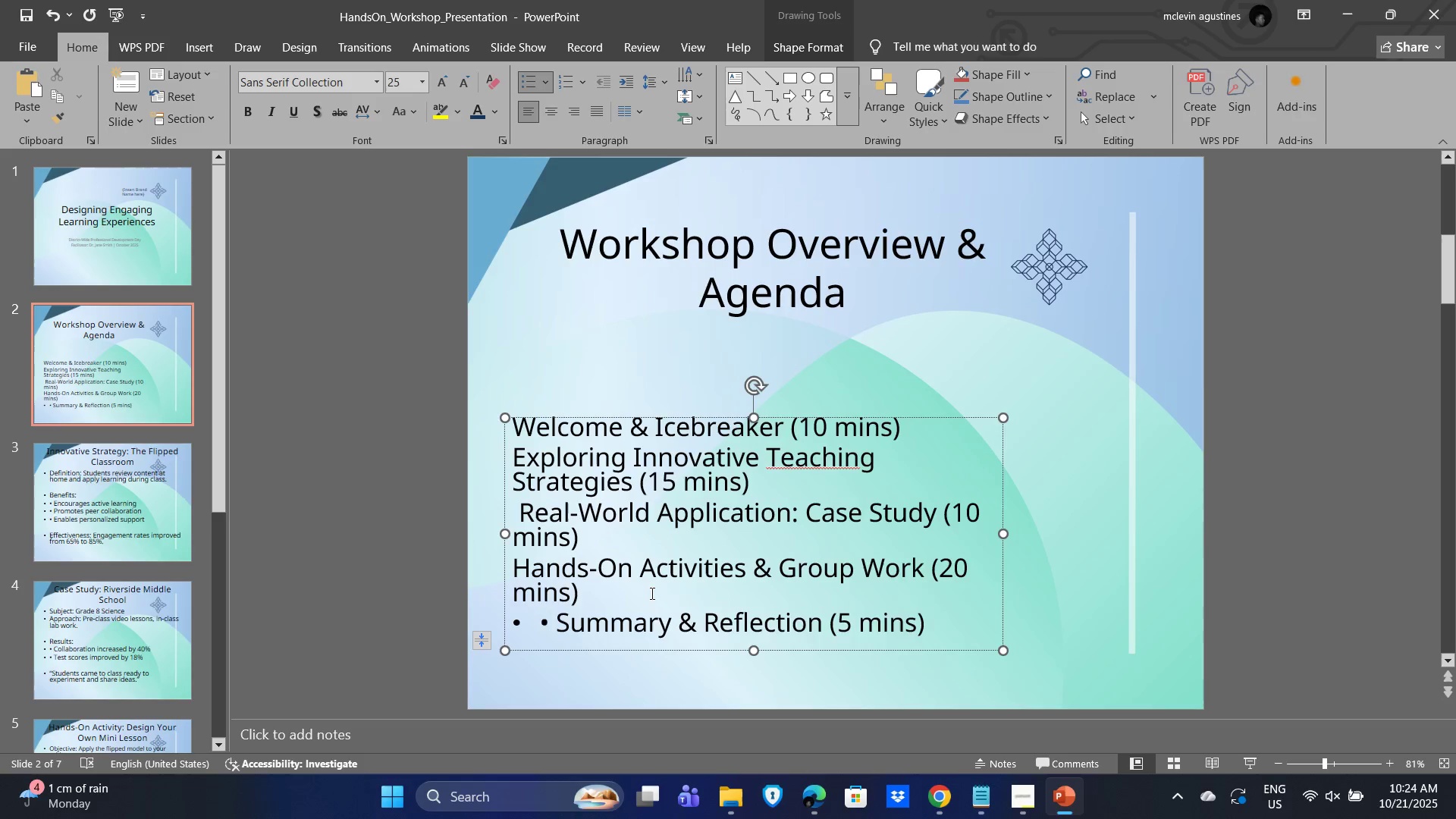 
key(Backspace)
 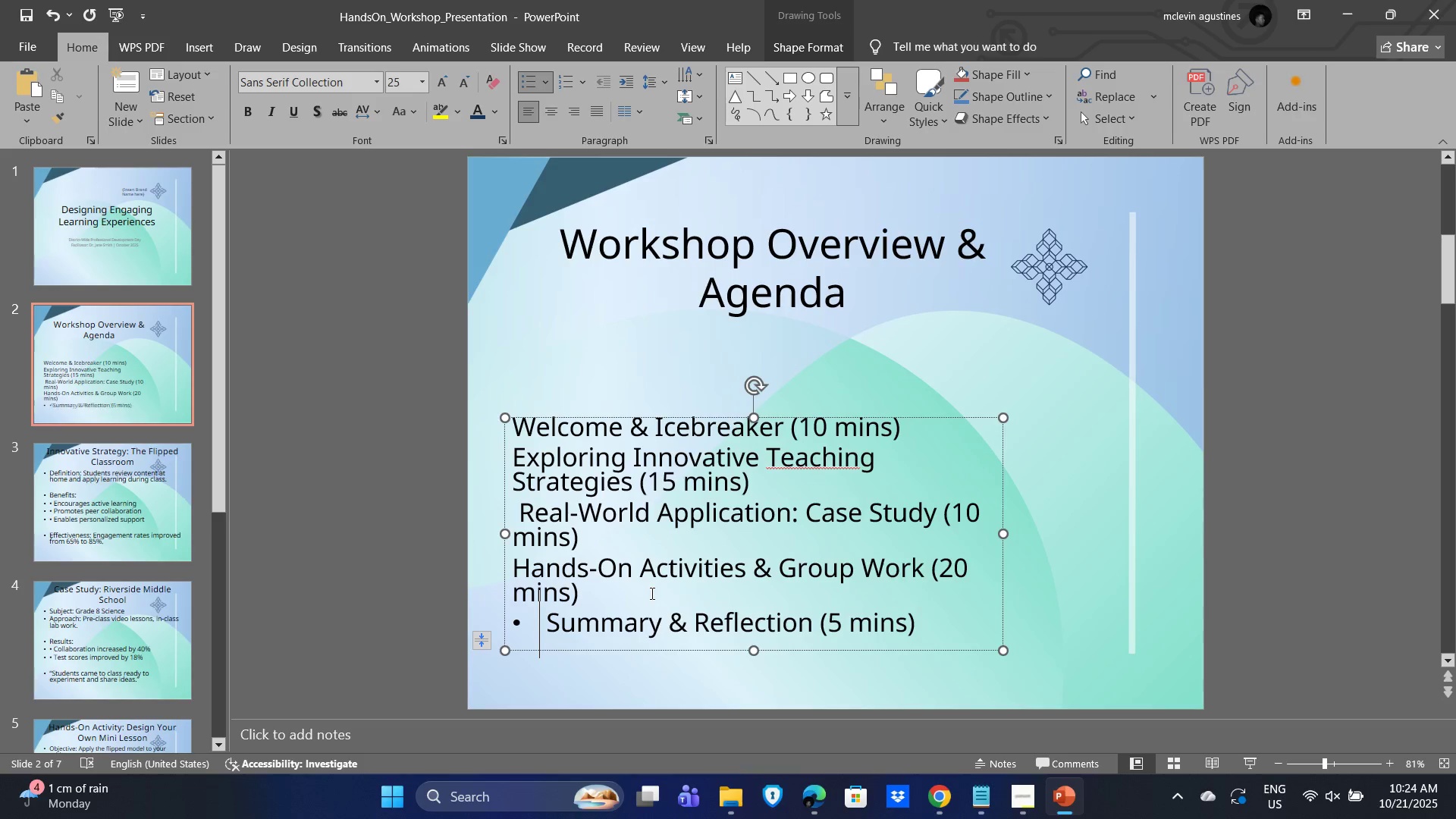 
key(Backspace)
 